 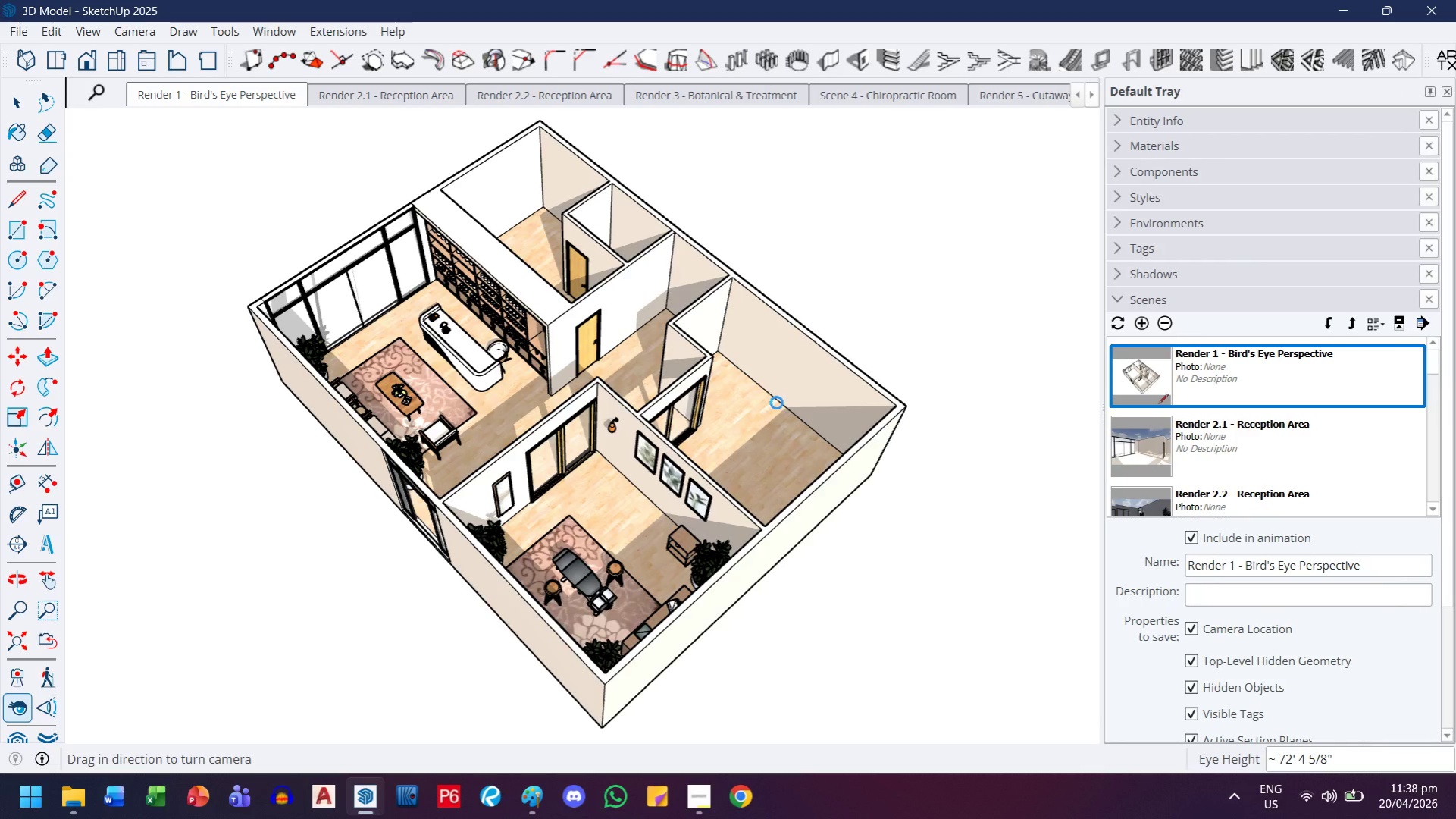 
double_click([417, 99])
 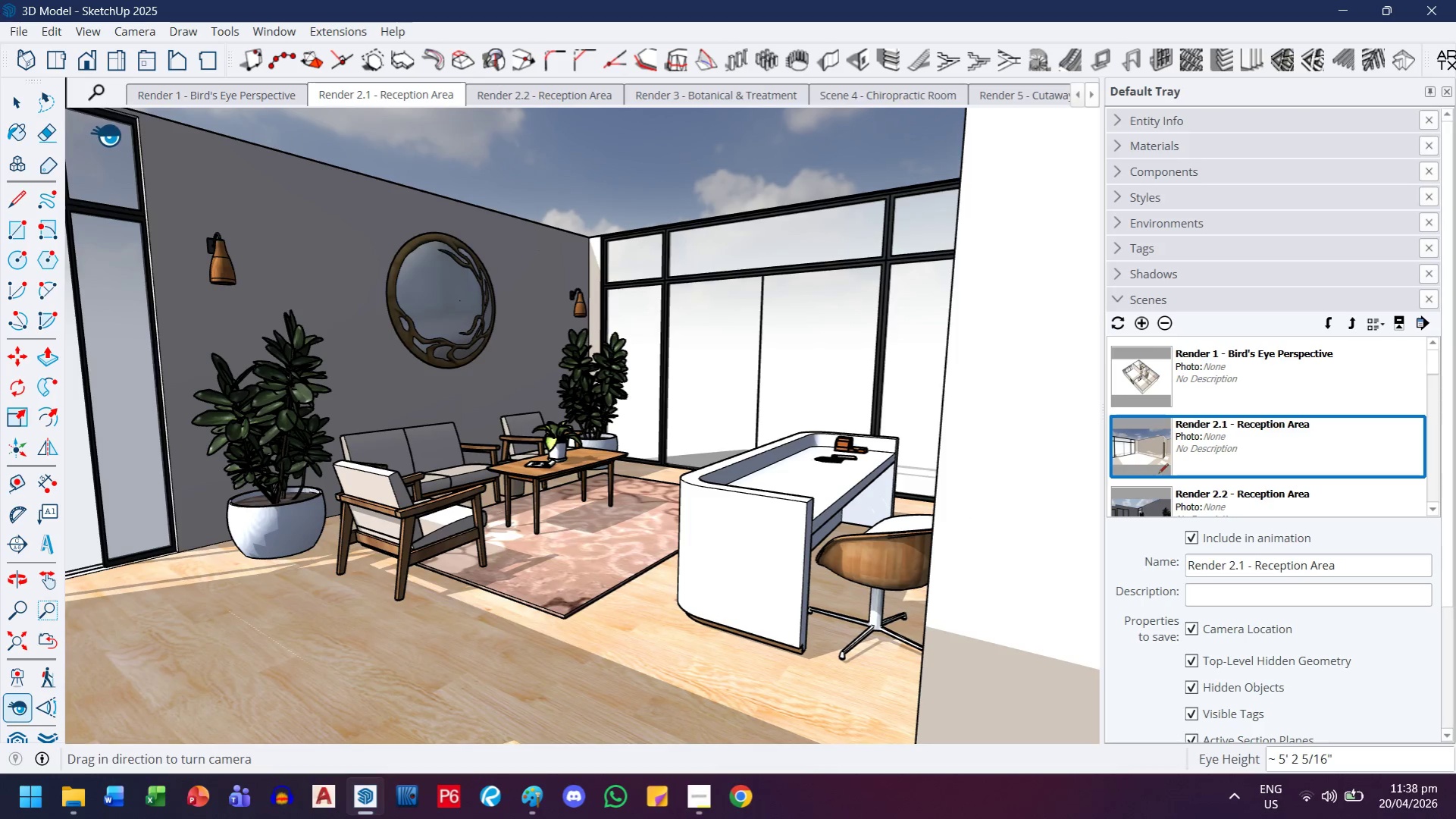 
wait(6.33)
 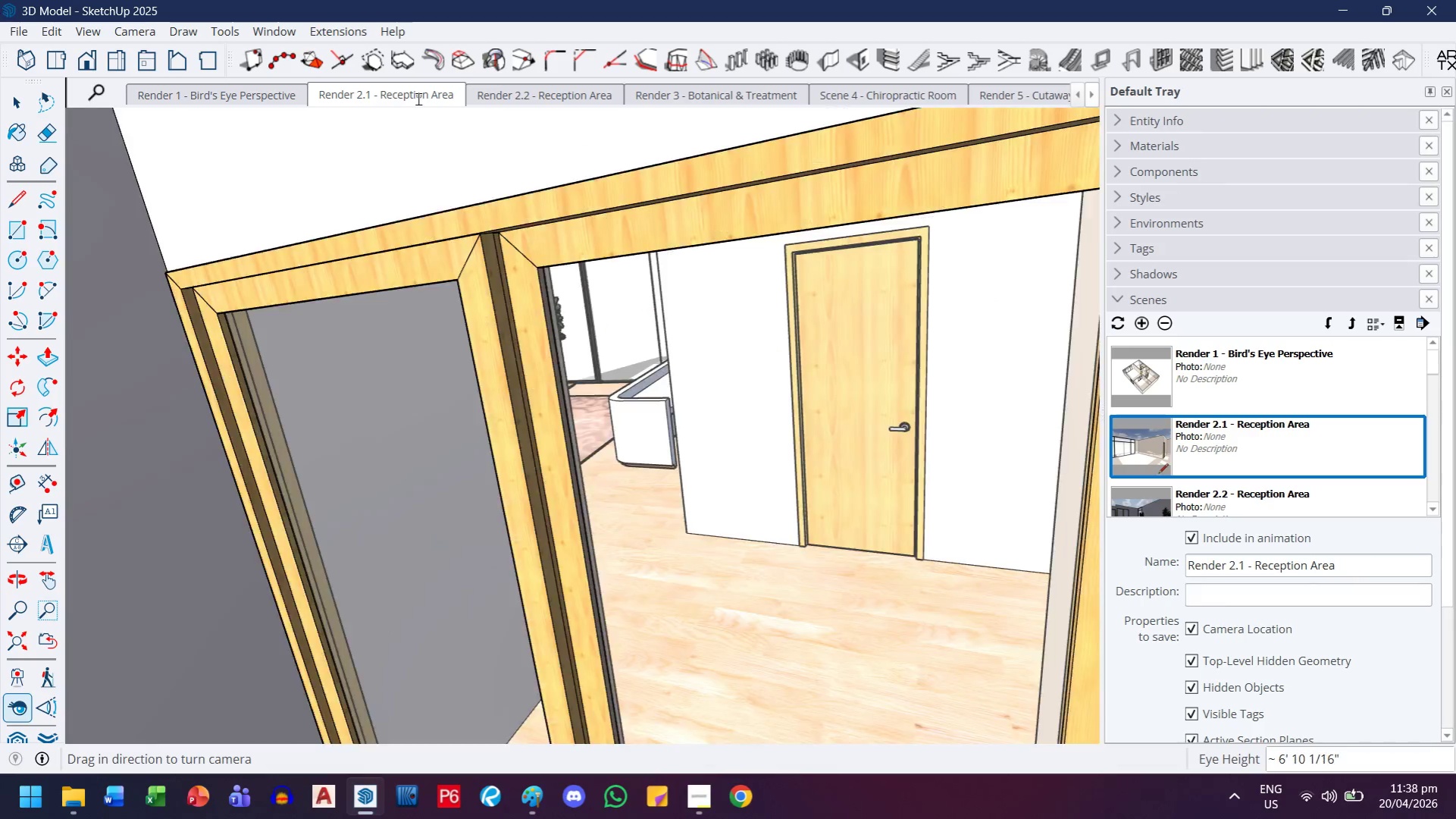 
left_click([45, 313])
 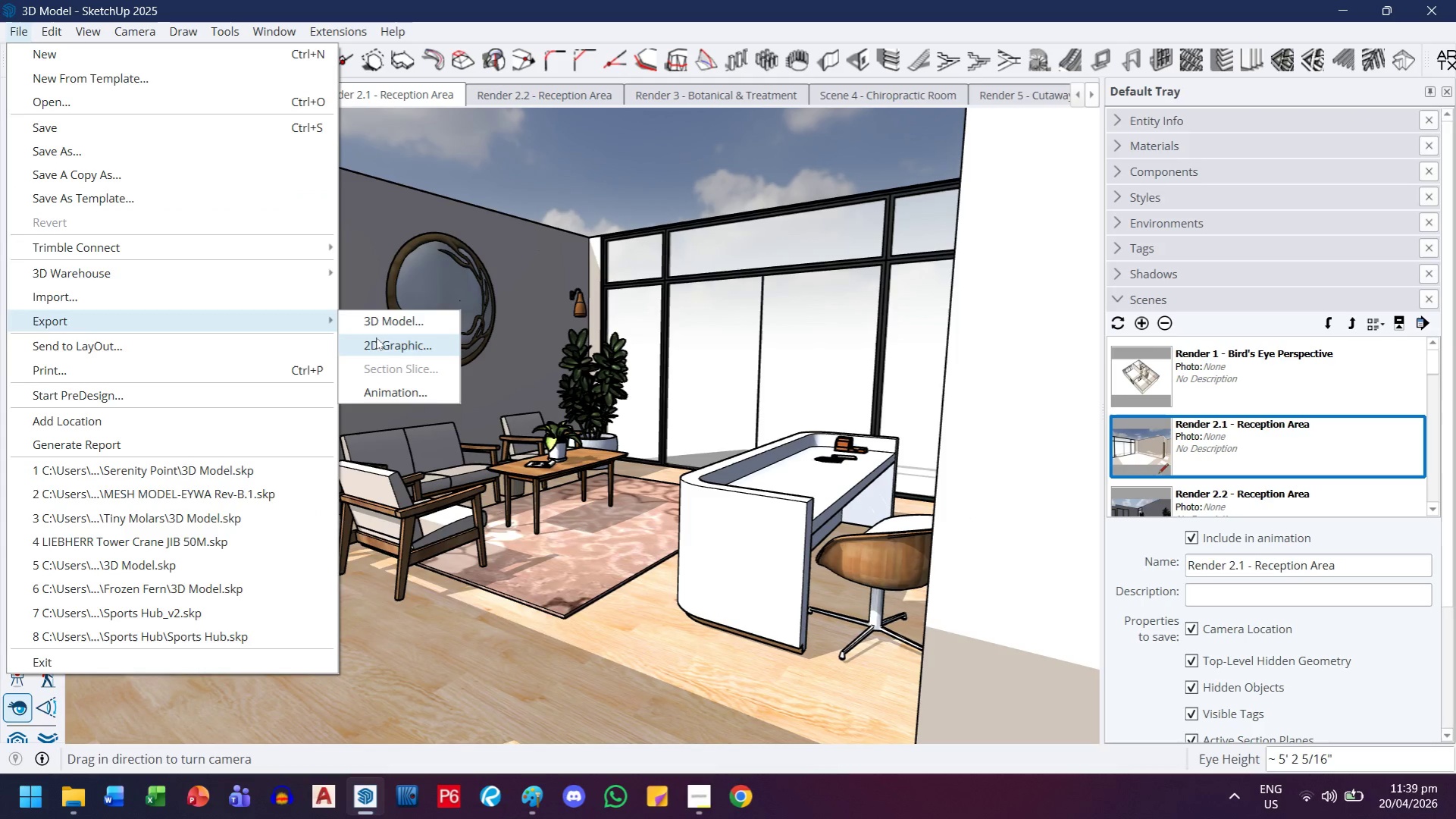 
left_click([377, 341])
 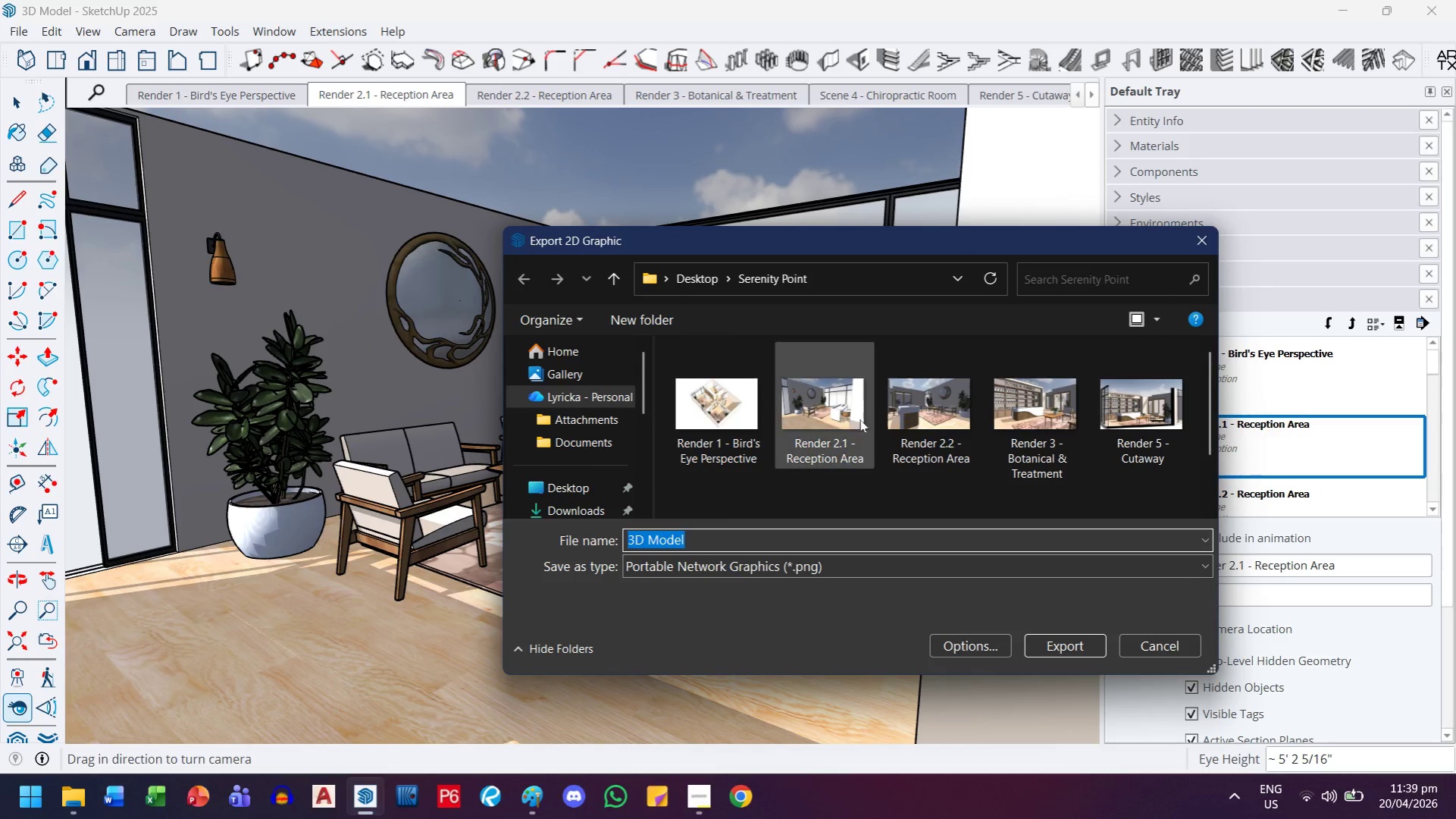 
double_click([819, 404])
 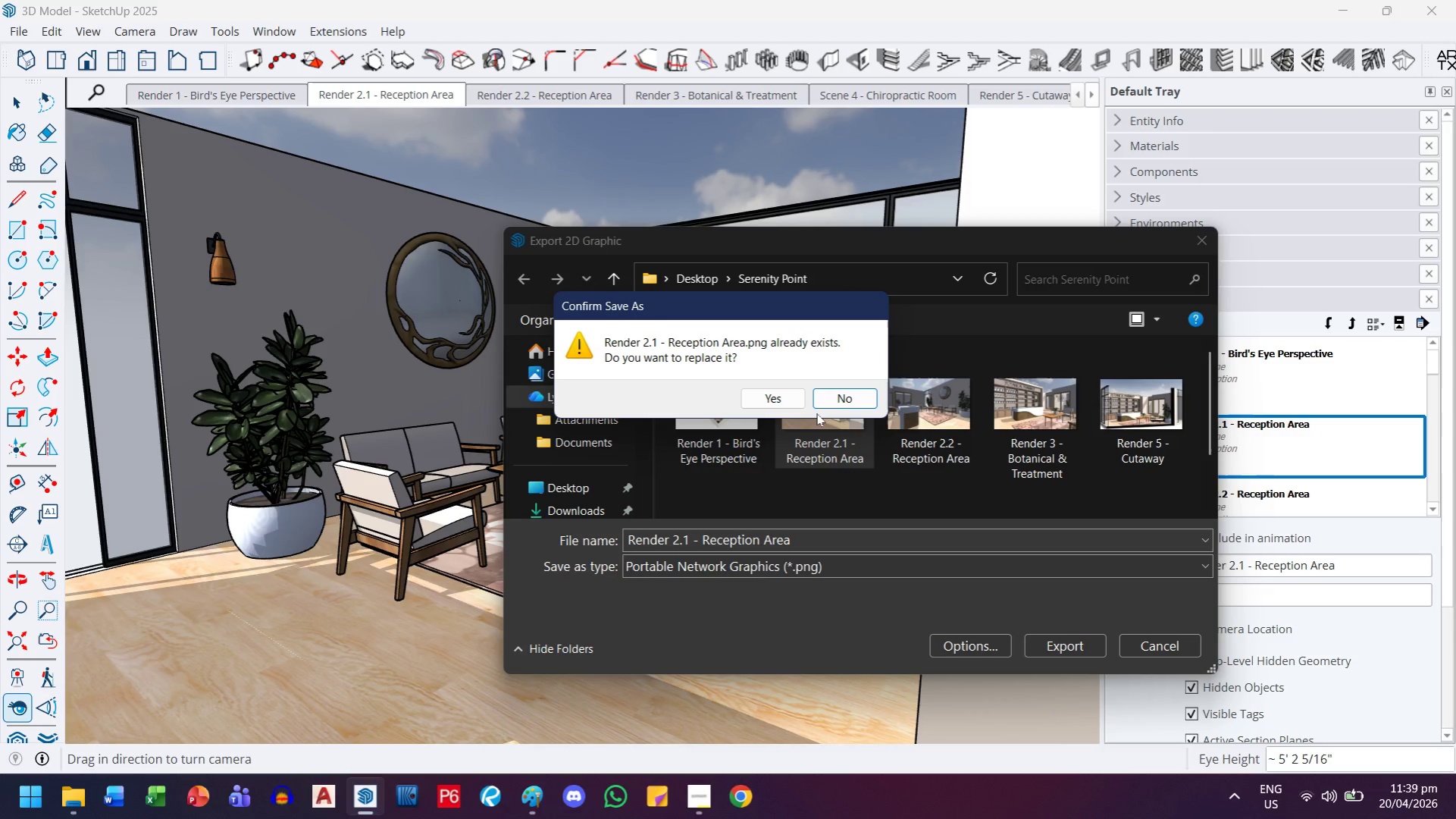 
left_click([775, 398])
 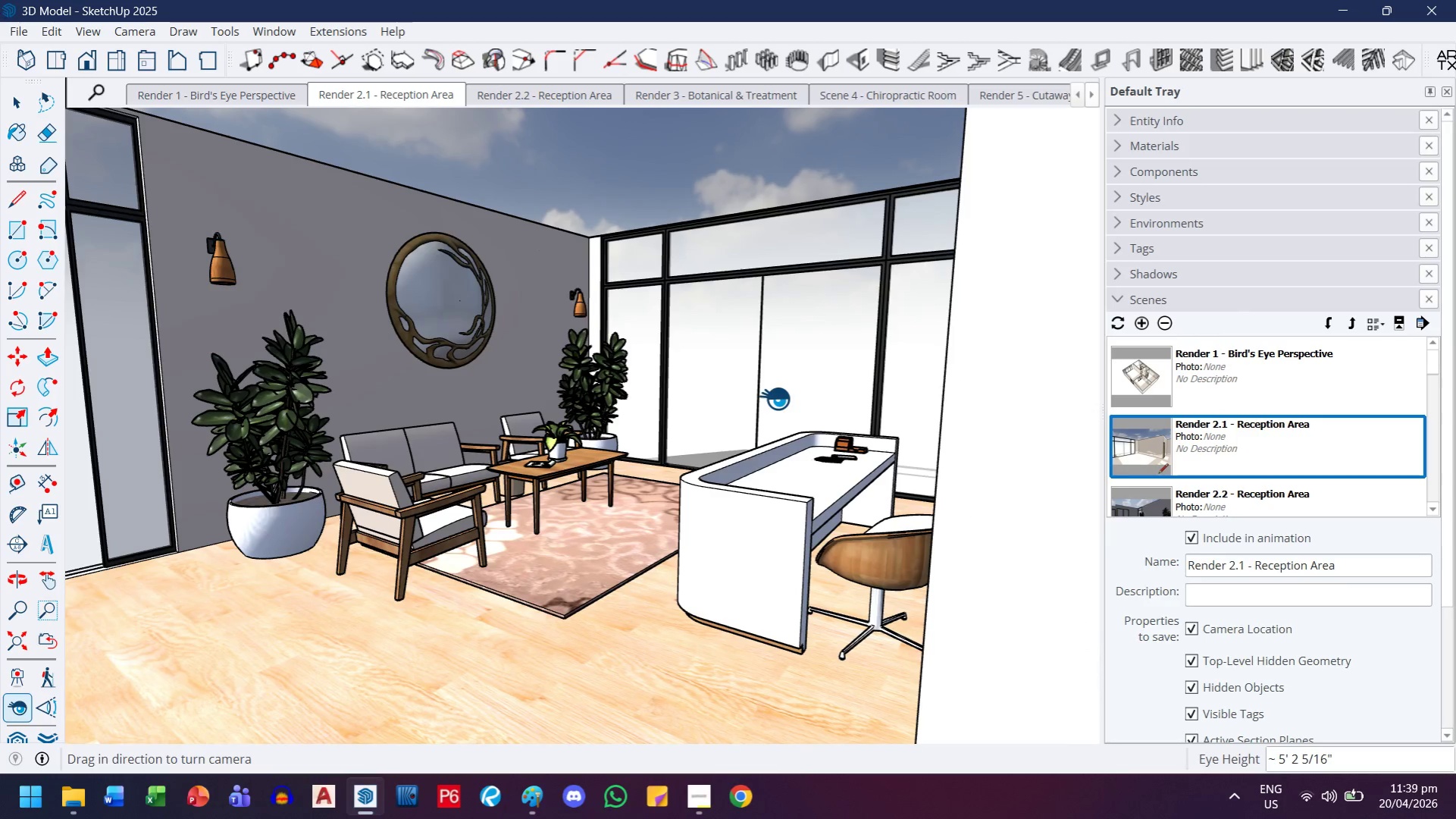 
wait(6.62)
 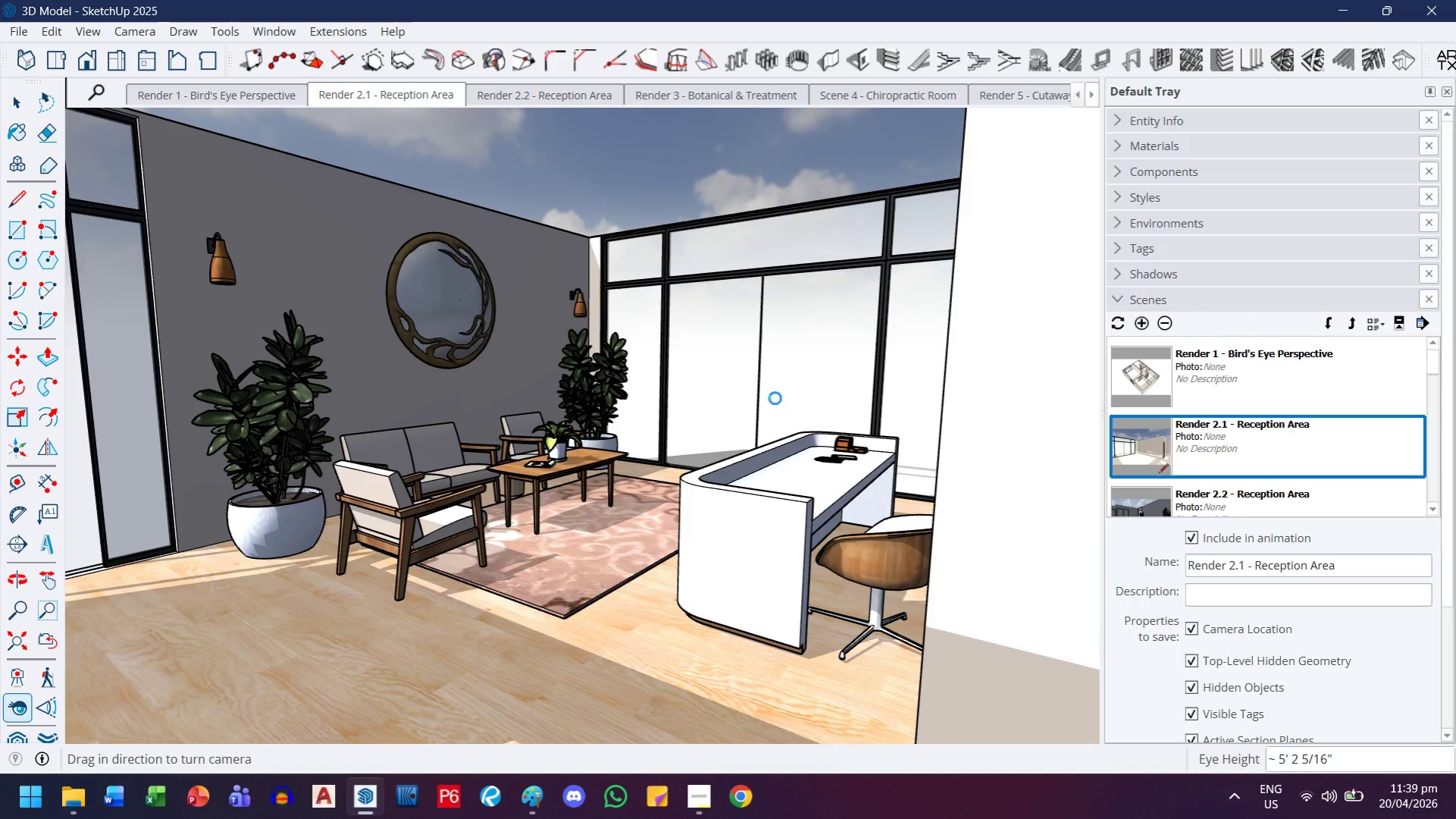 
double_click([563, 100])
 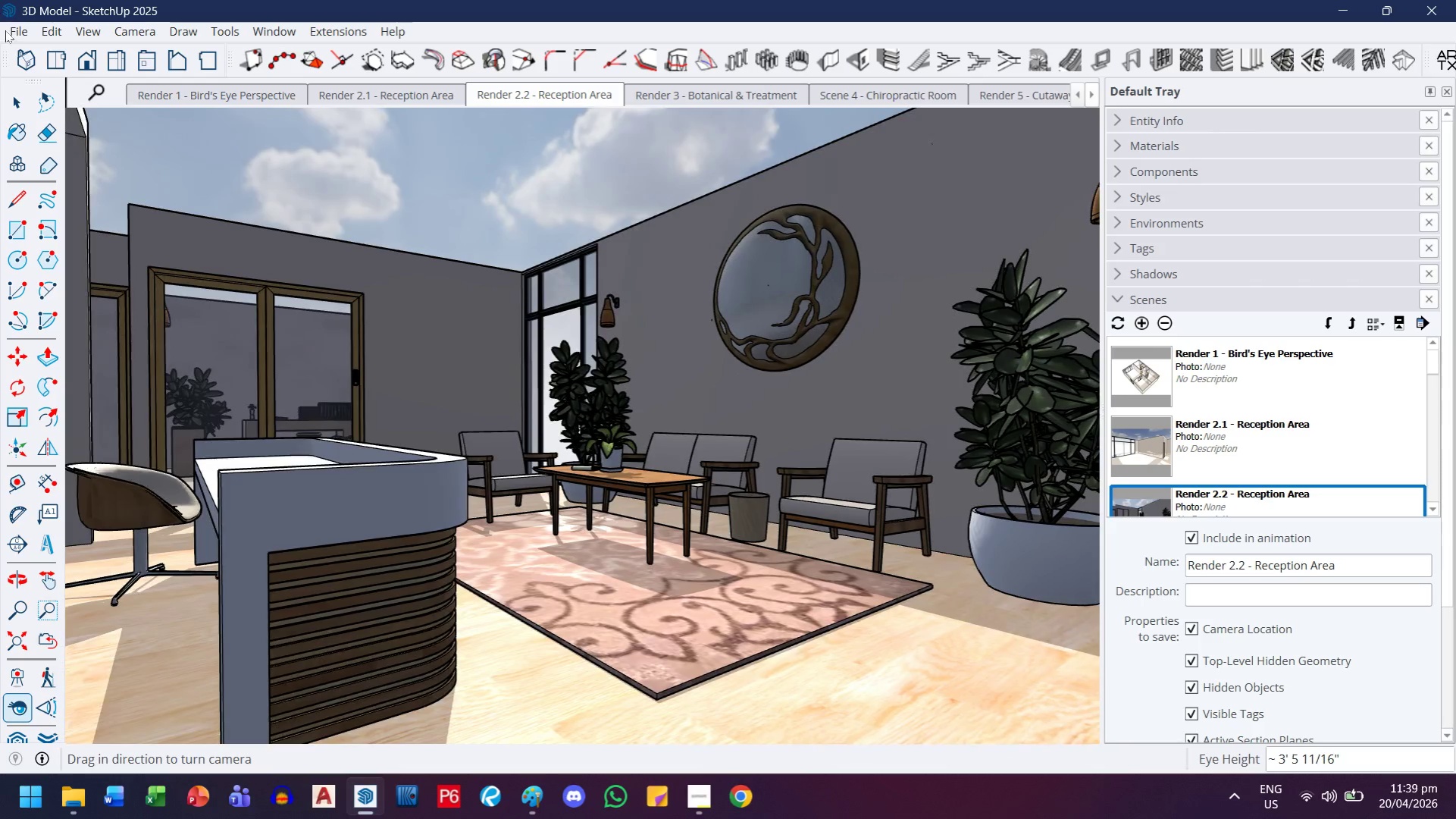 
left_click([45, 320])
 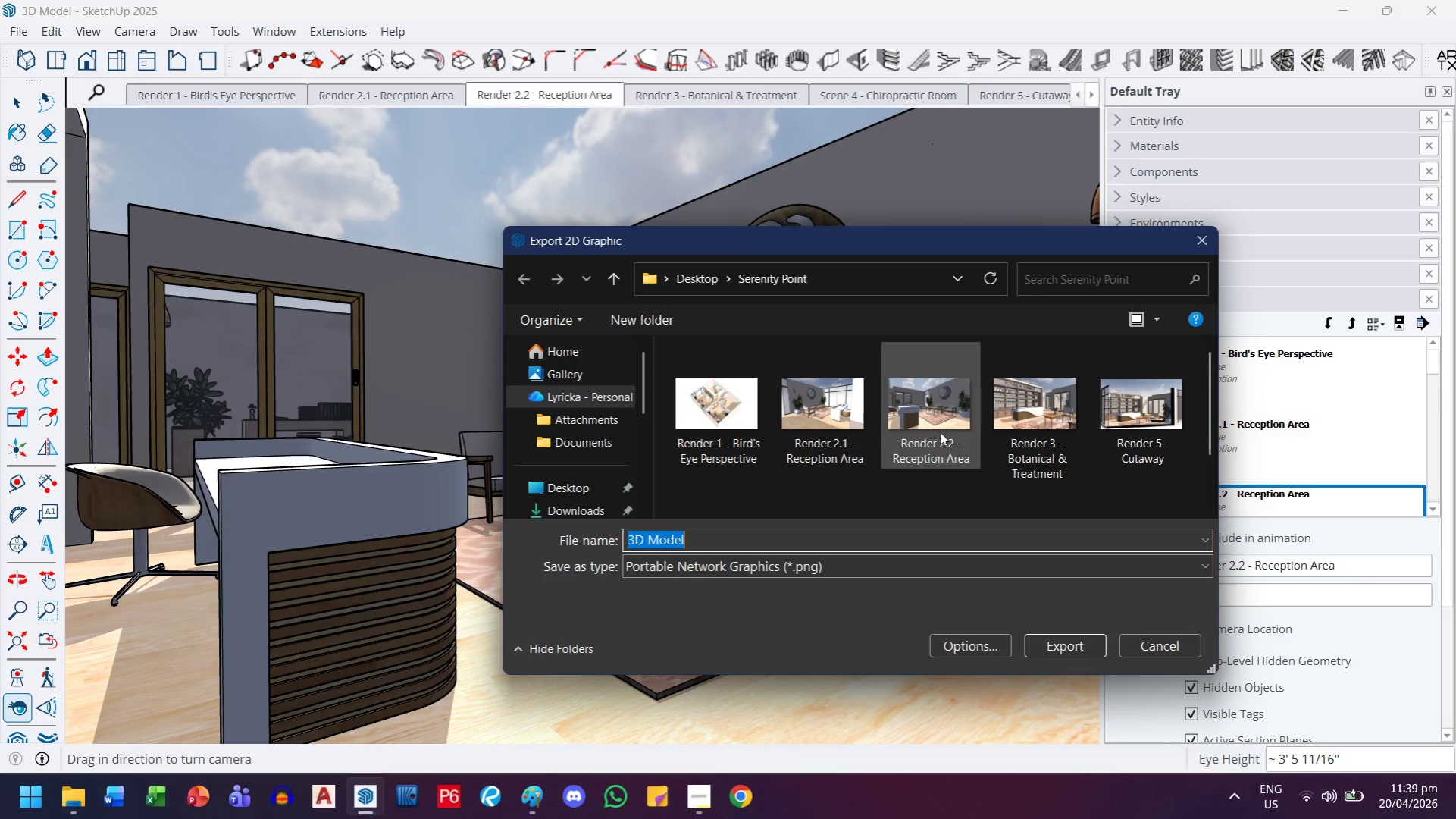 
left_click([1063, 457])
 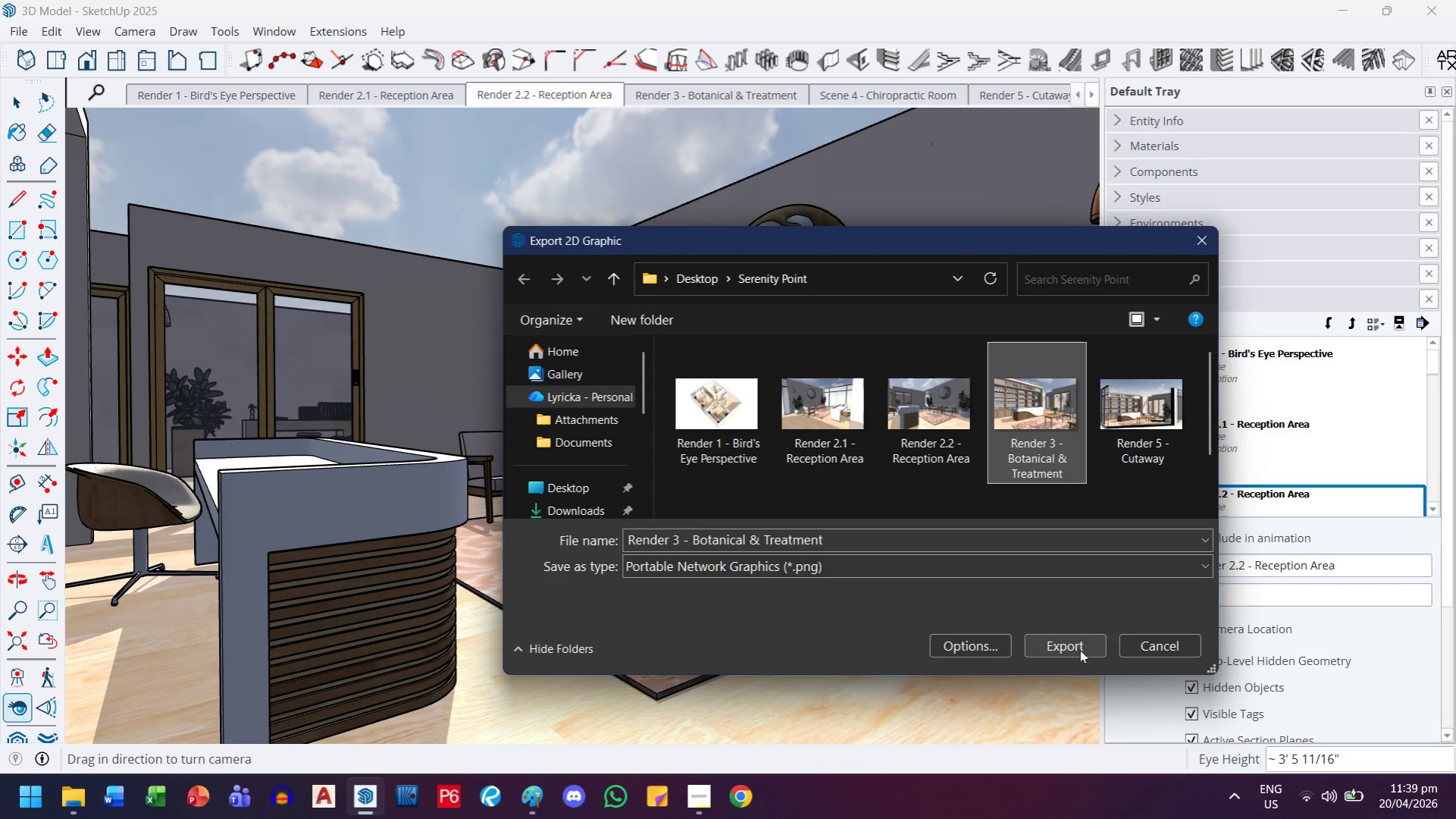 
left_click([919, 450])
 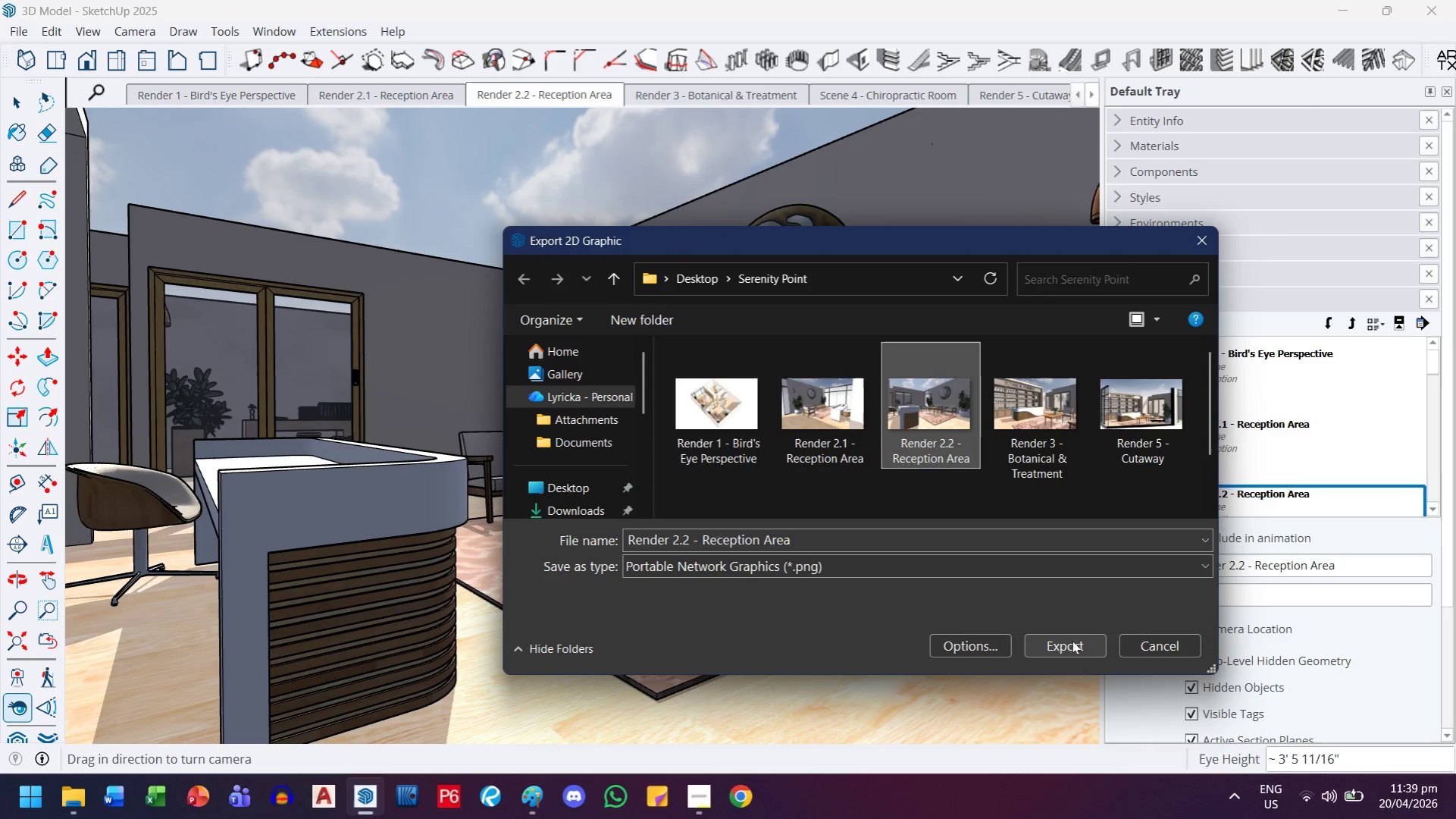 
left_click([1072, 641])
 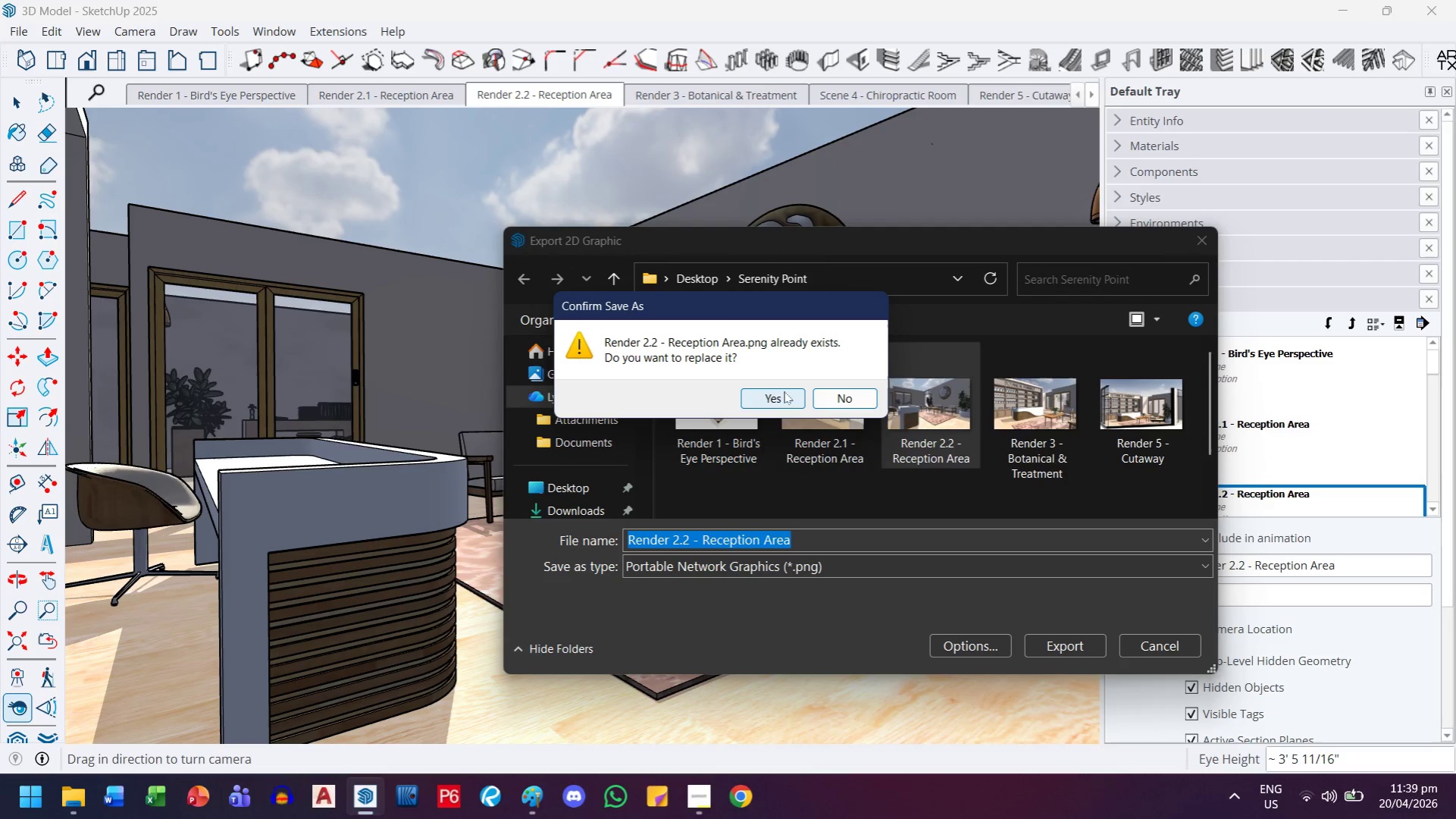 
left_click([783, 389])
 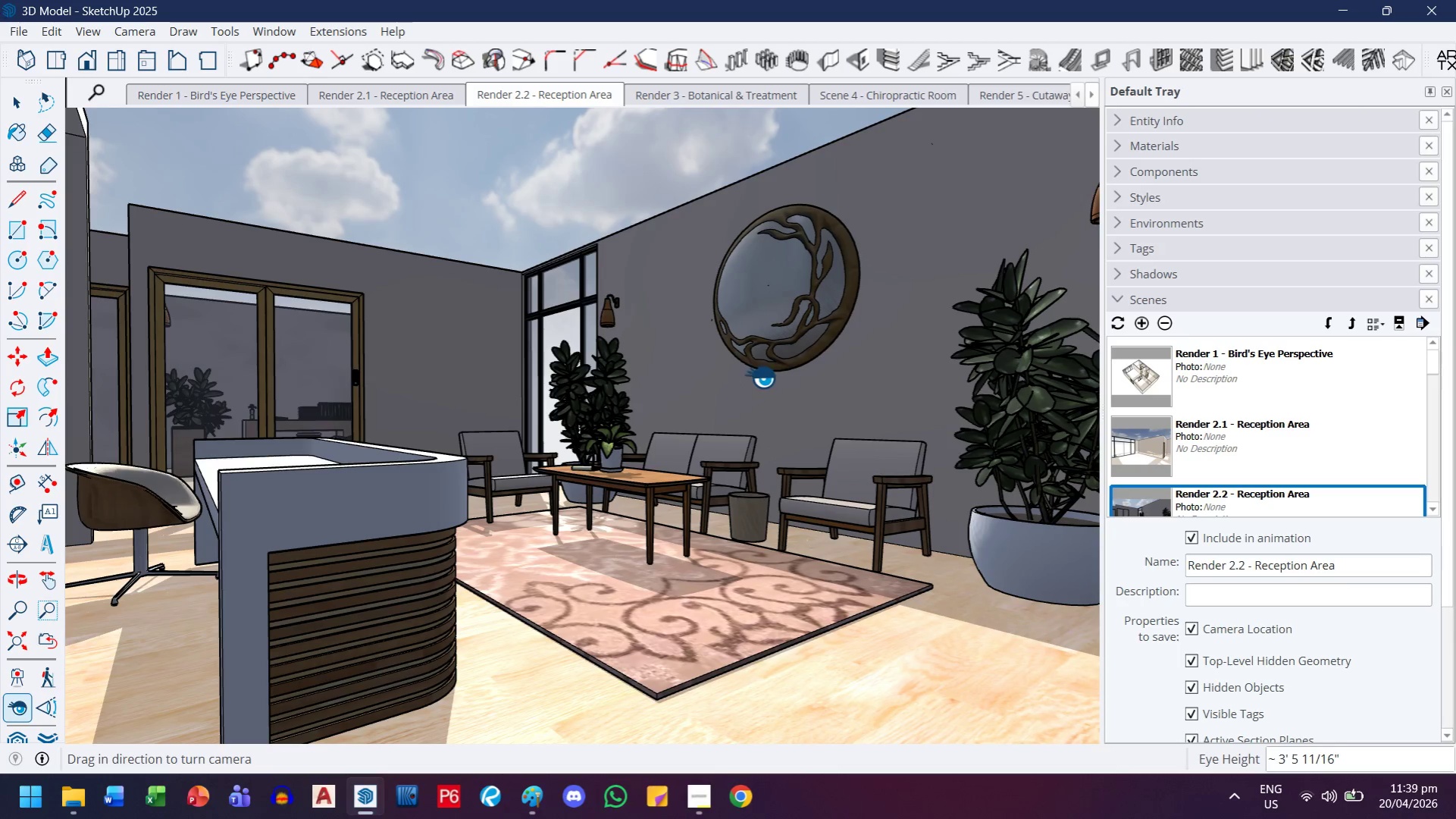 
wait(6.84)
 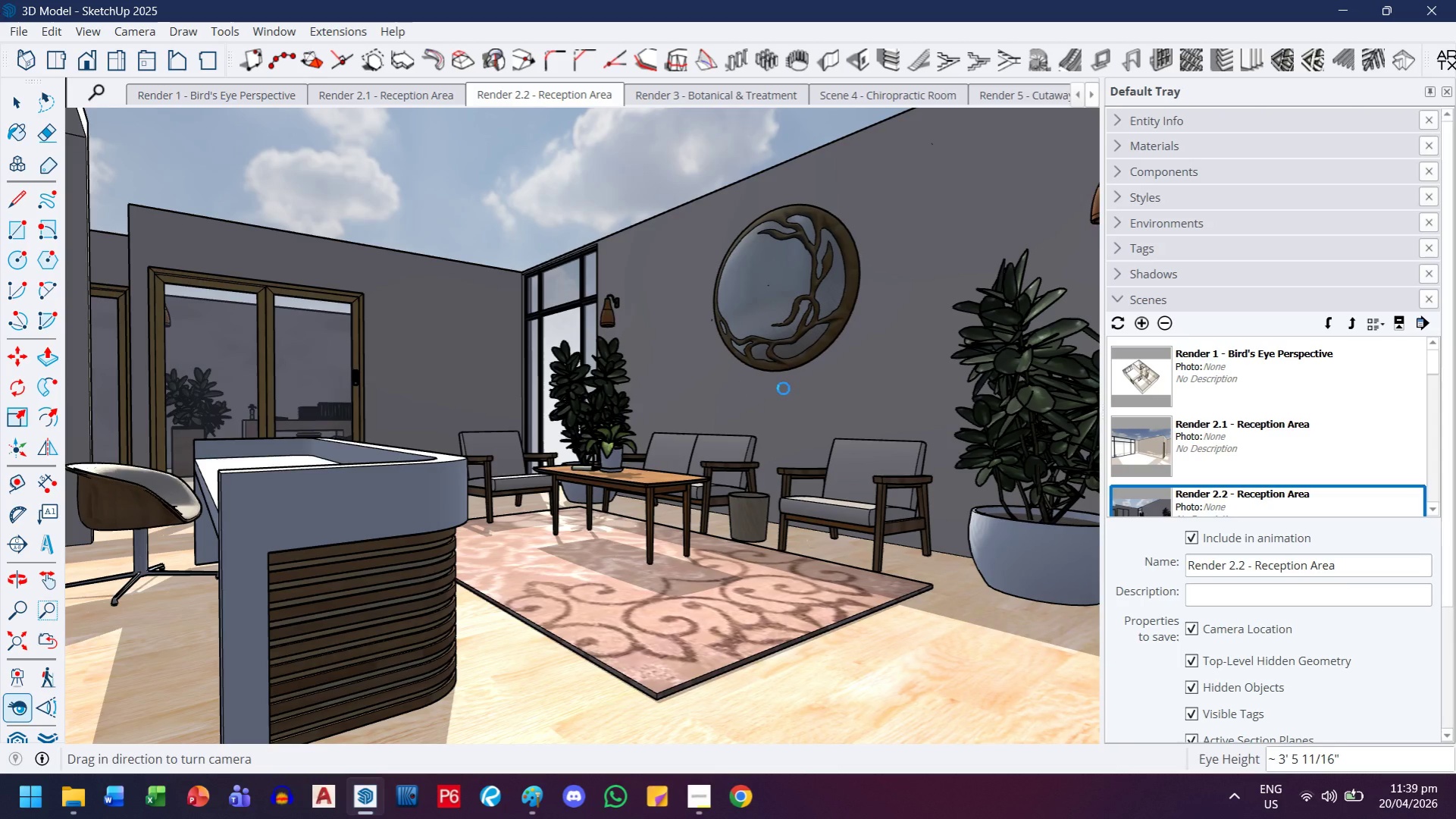 
double_click([649, 90])
 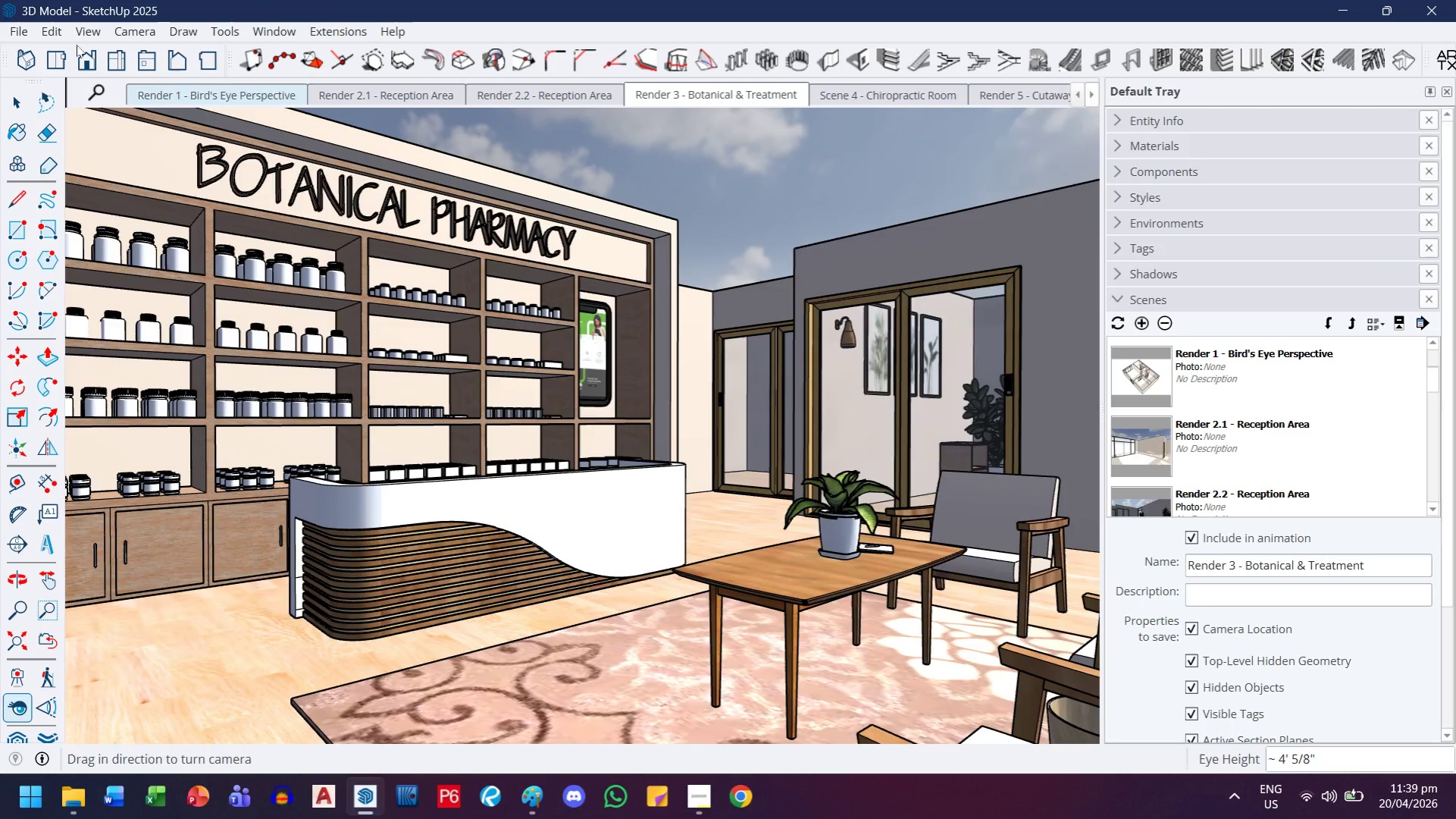 
left_click([12, 27])
 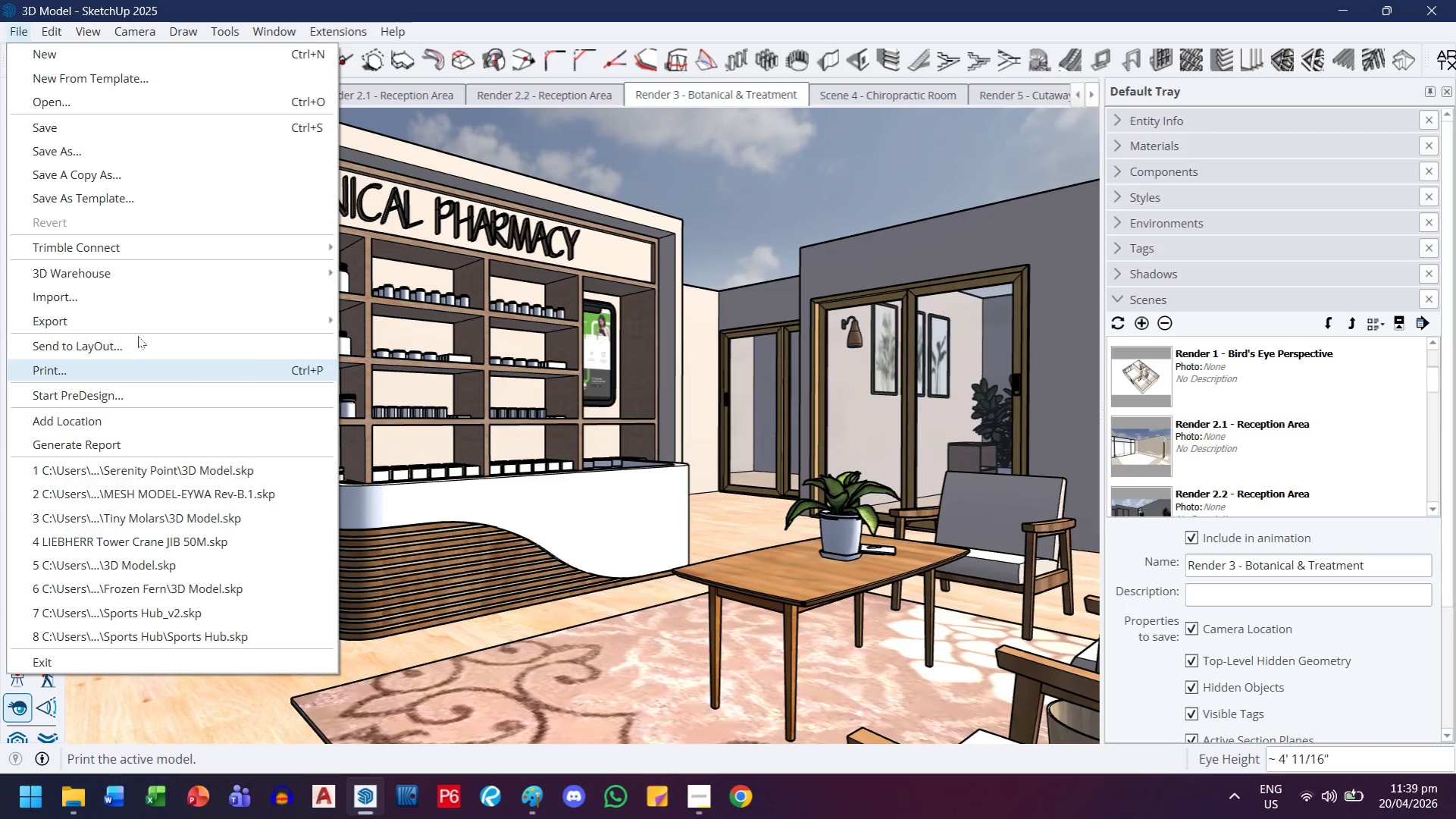 
left_click([140, 324])
 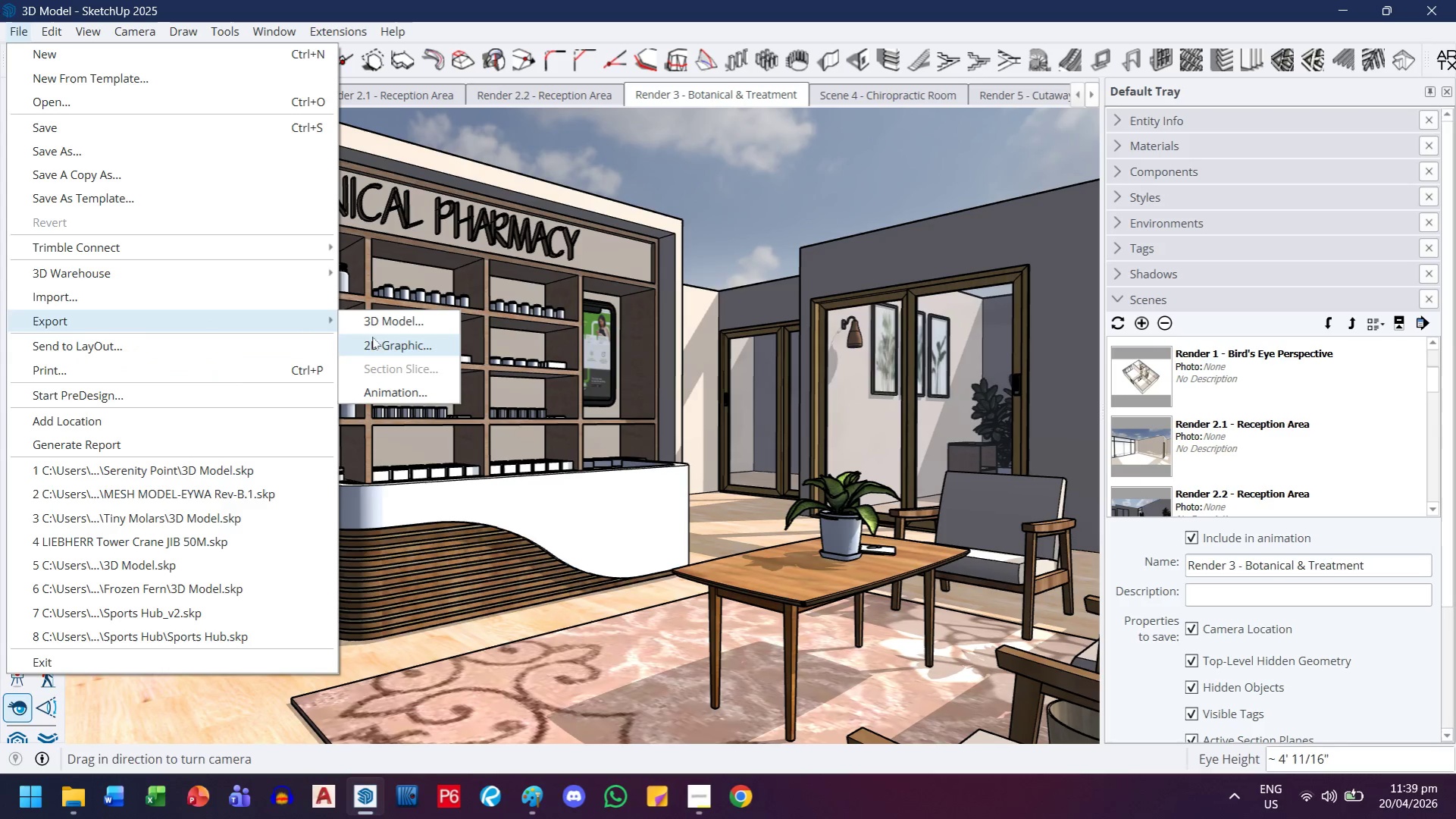 
left_click([373, 340])
 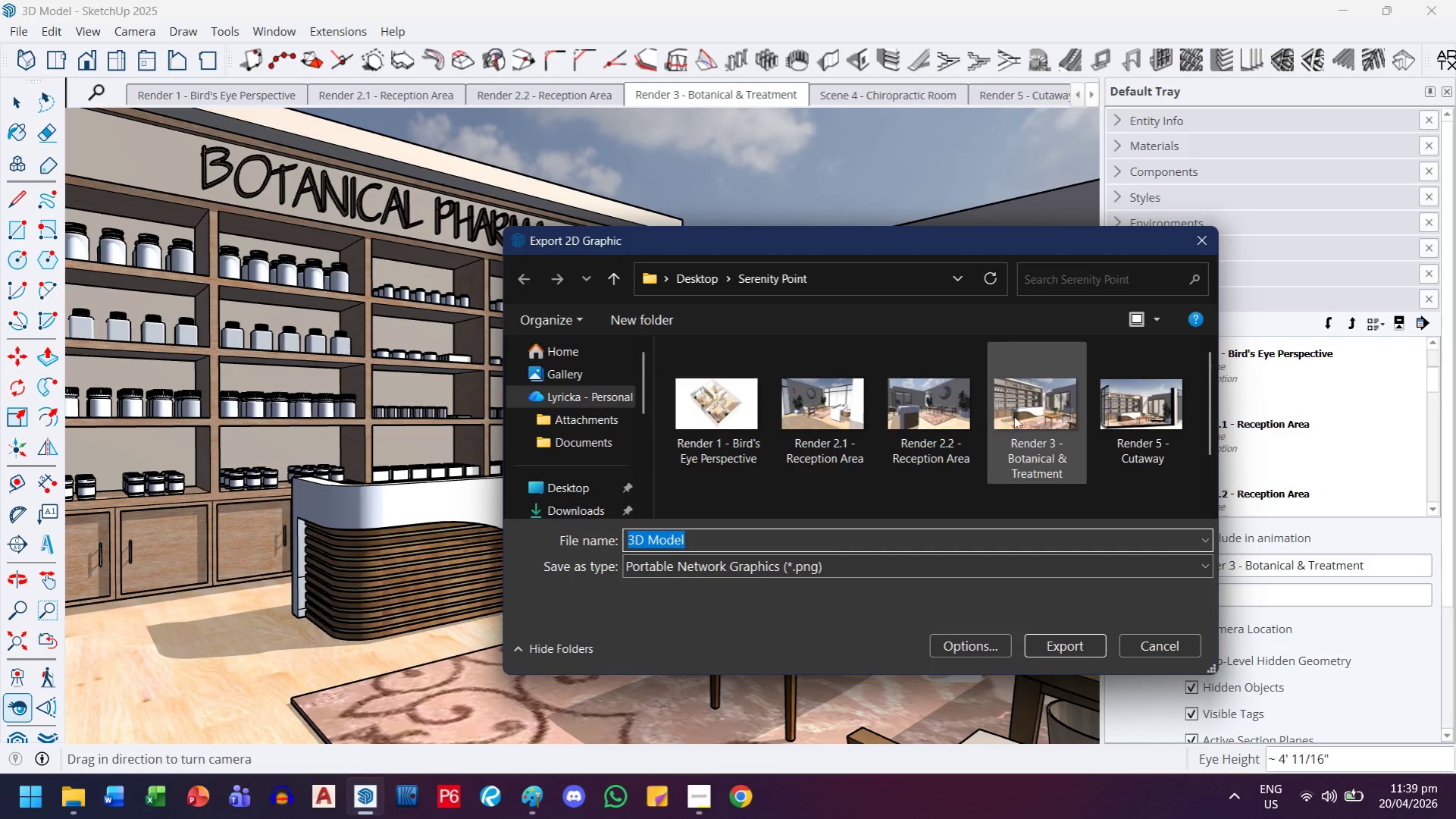 
left_click([1016, 417])
 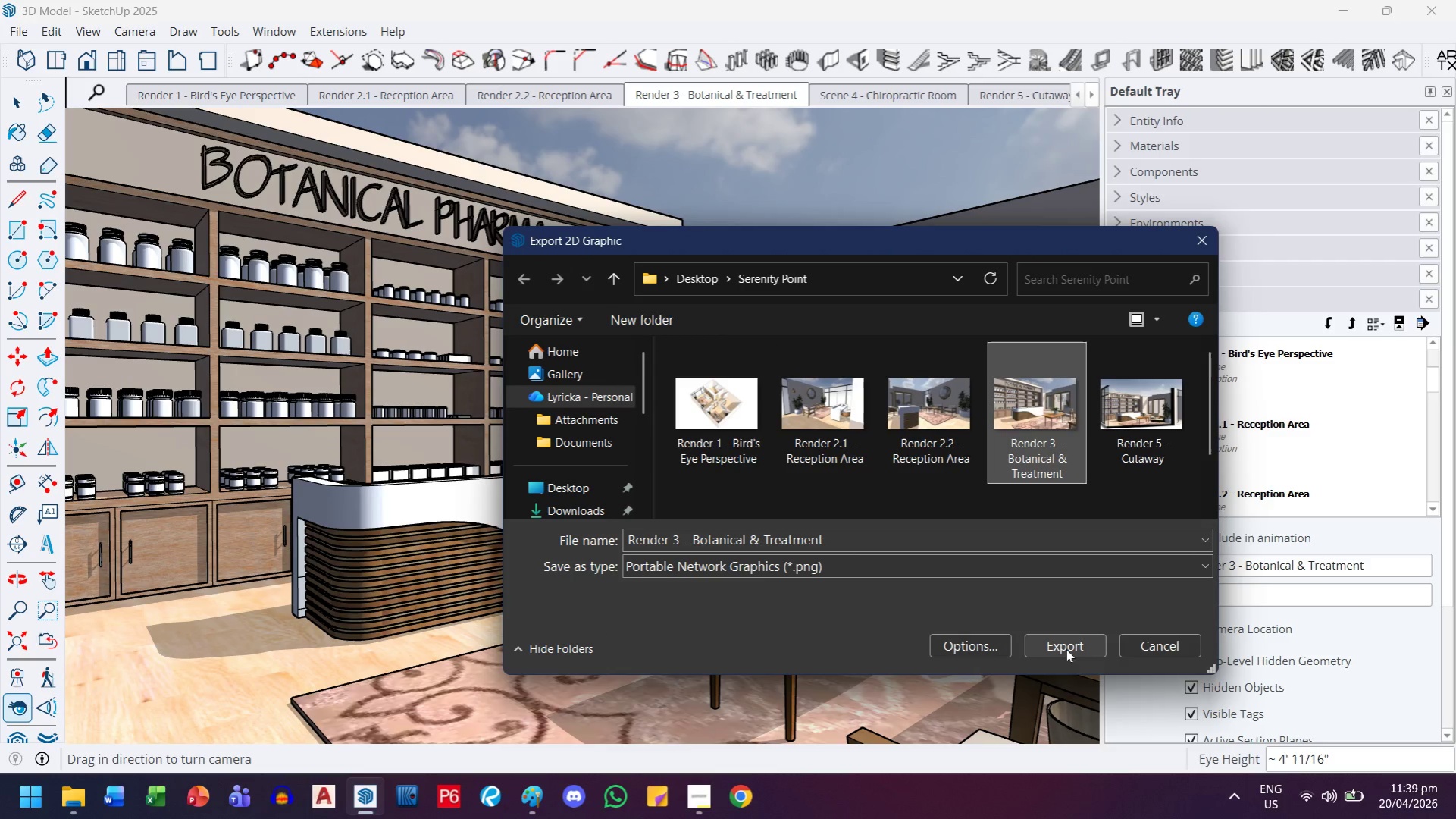 
left_click([1066, 649])
 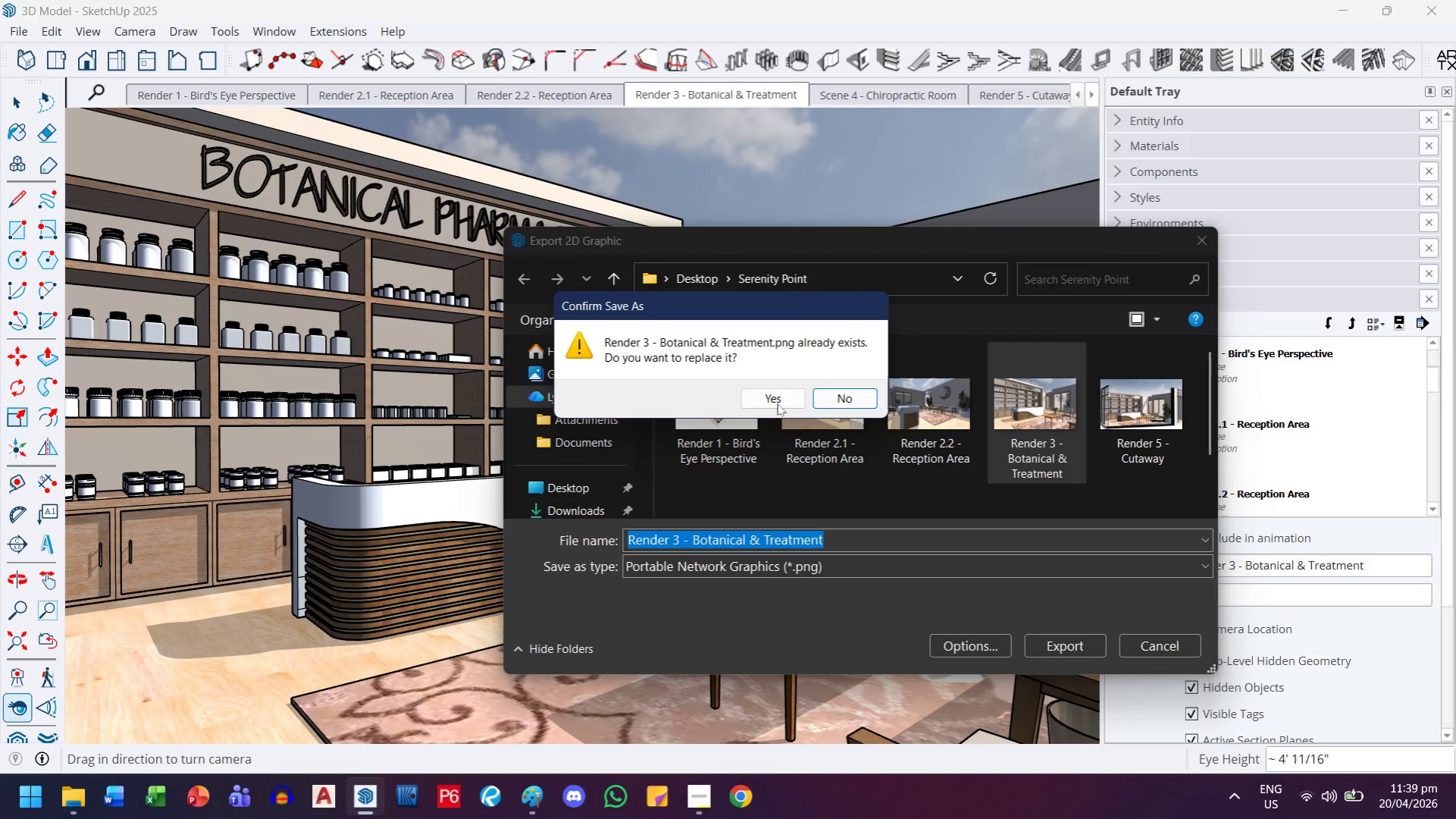 
left_click([777, 394])
 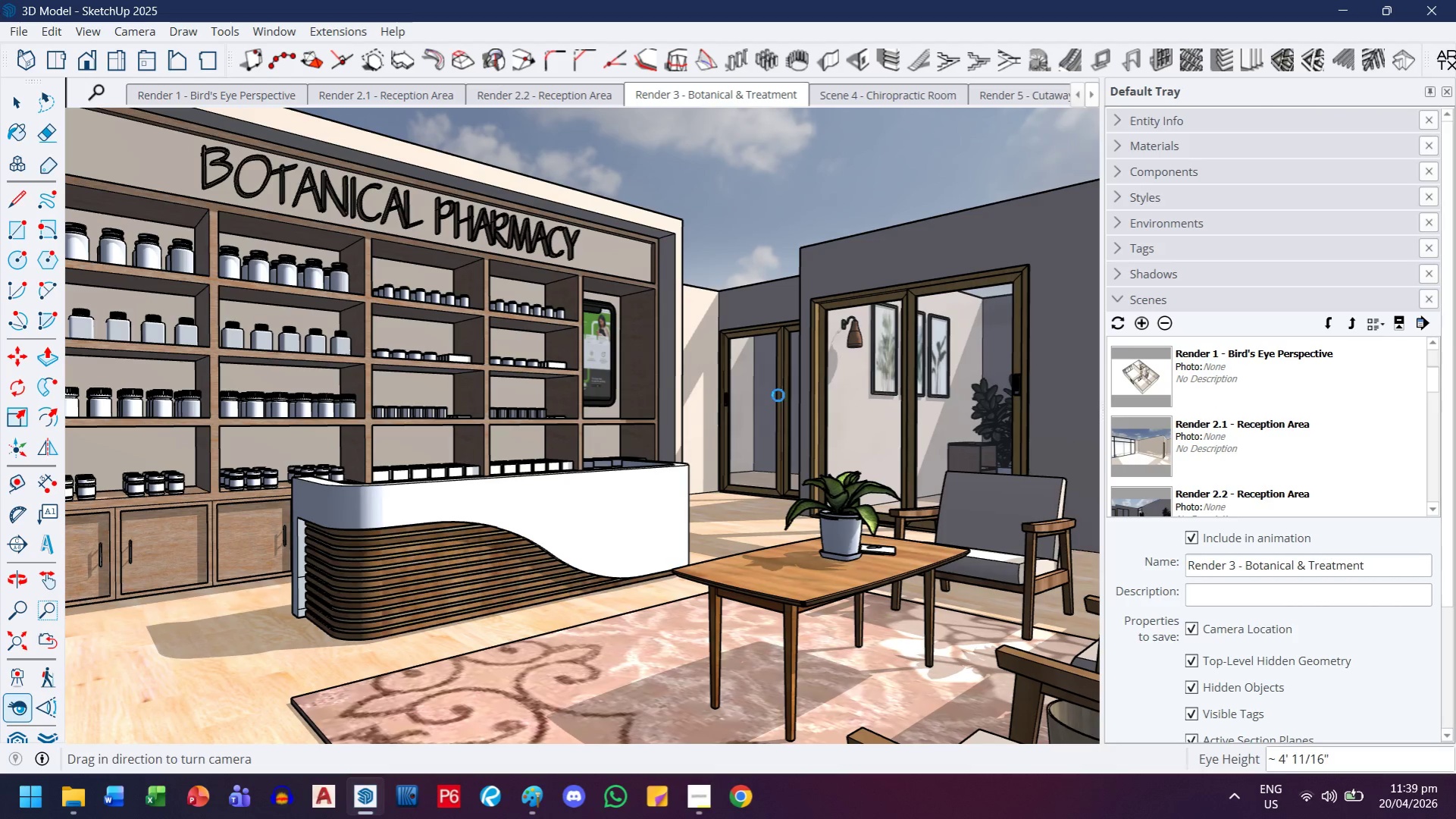 
wait(6.03)
 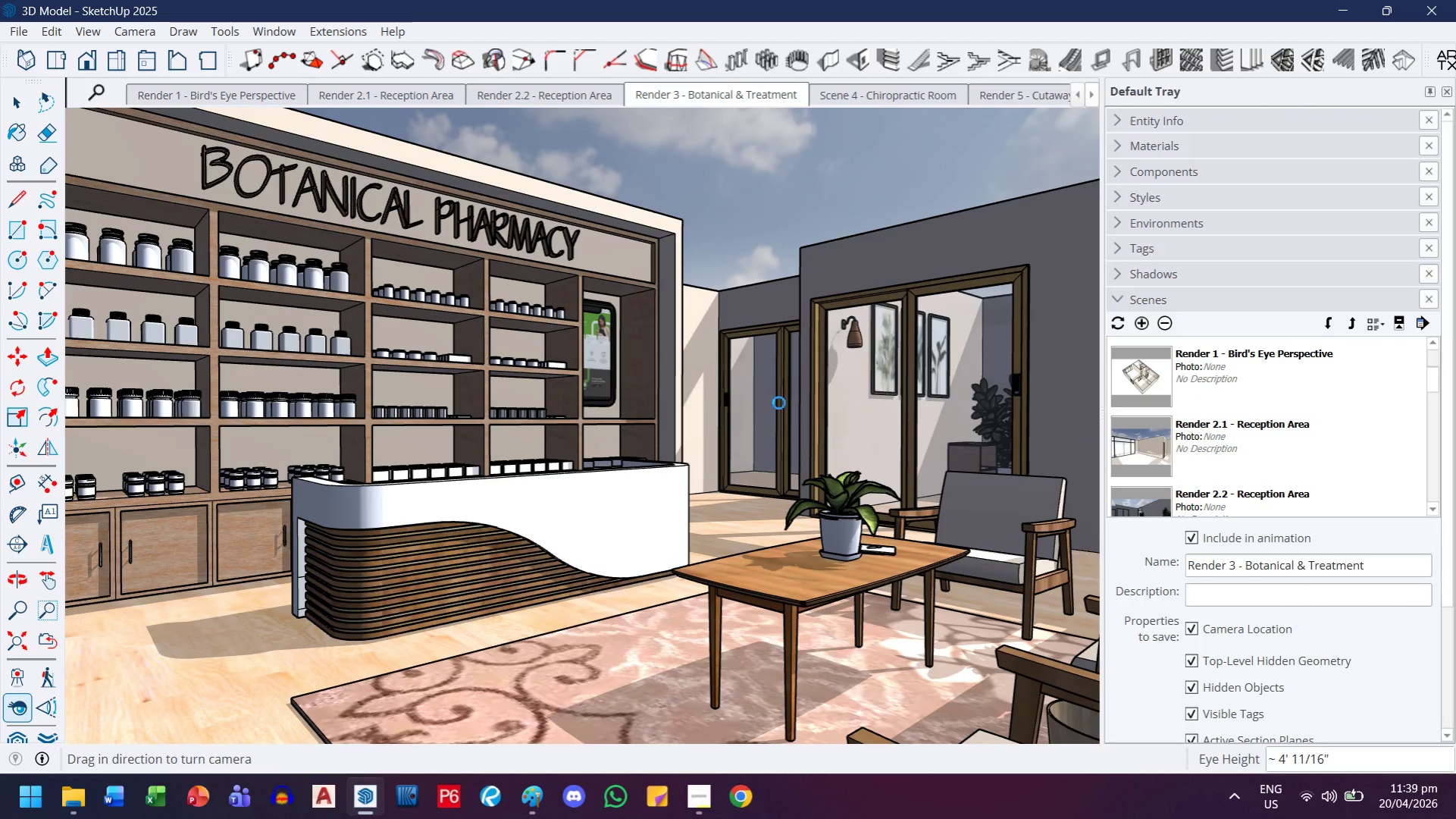 
double_click([851, 97])
 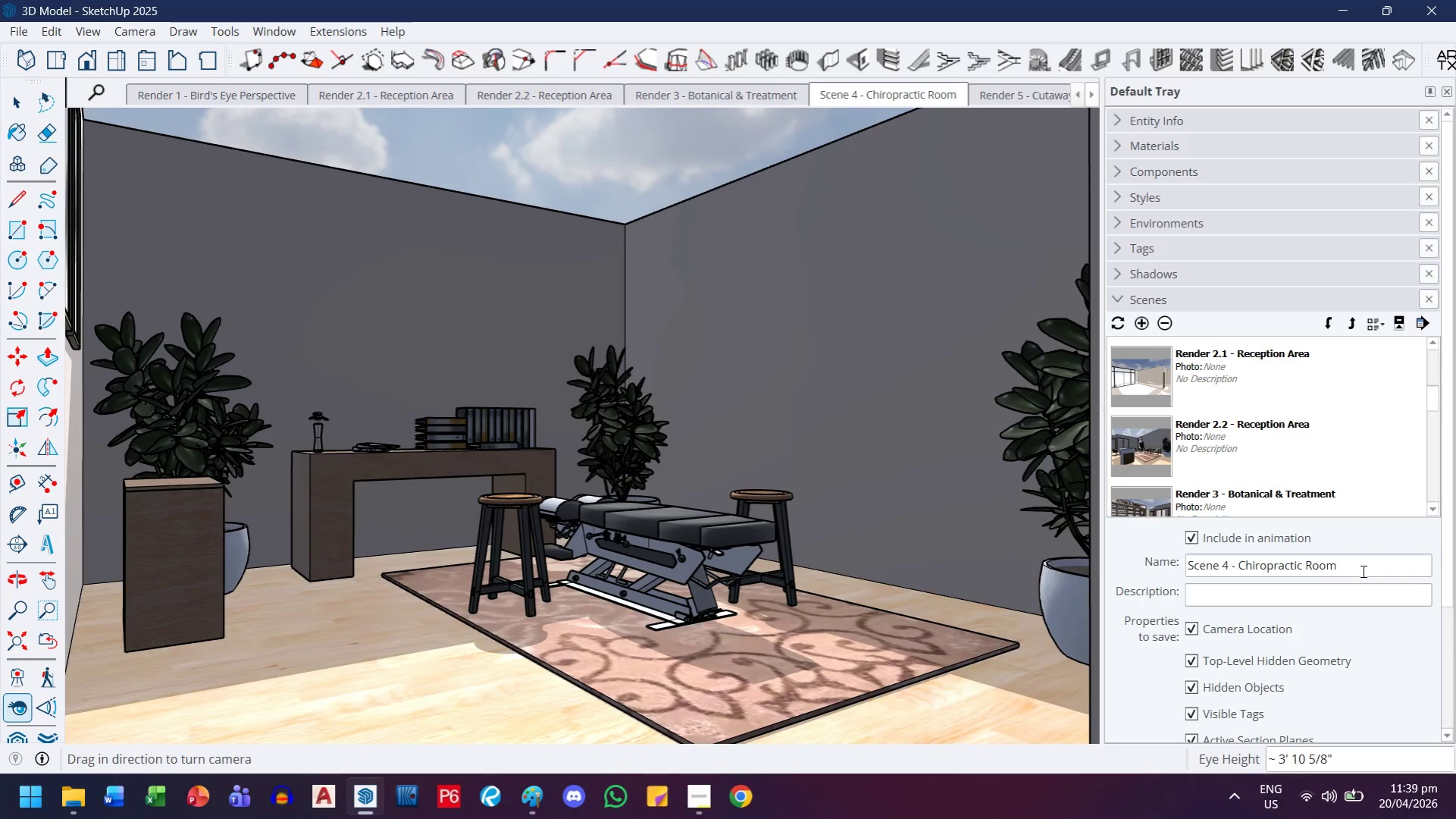 
key(Control+A)
 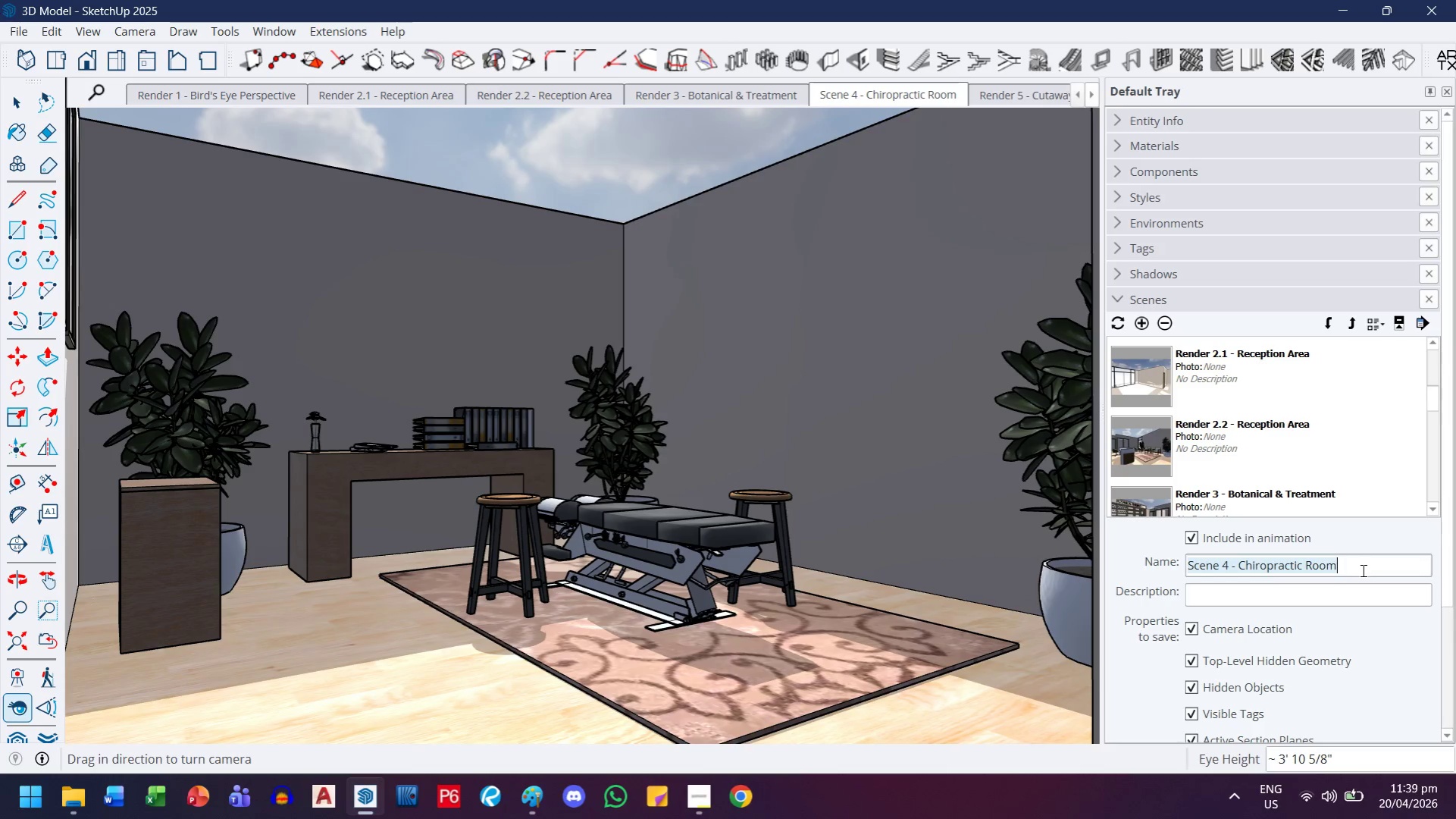 
key(Control+C)
 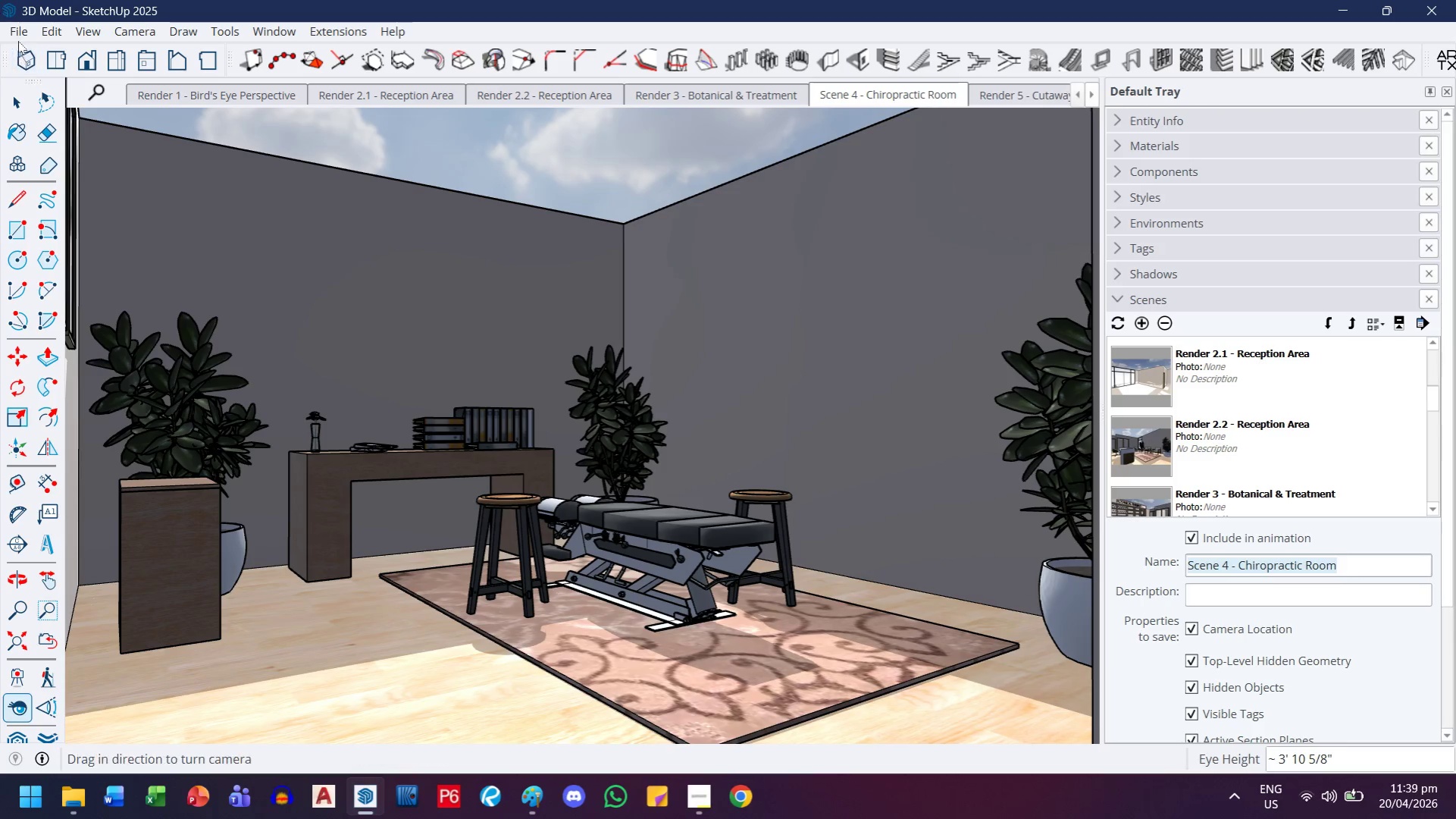 
left_click([20, 32])
 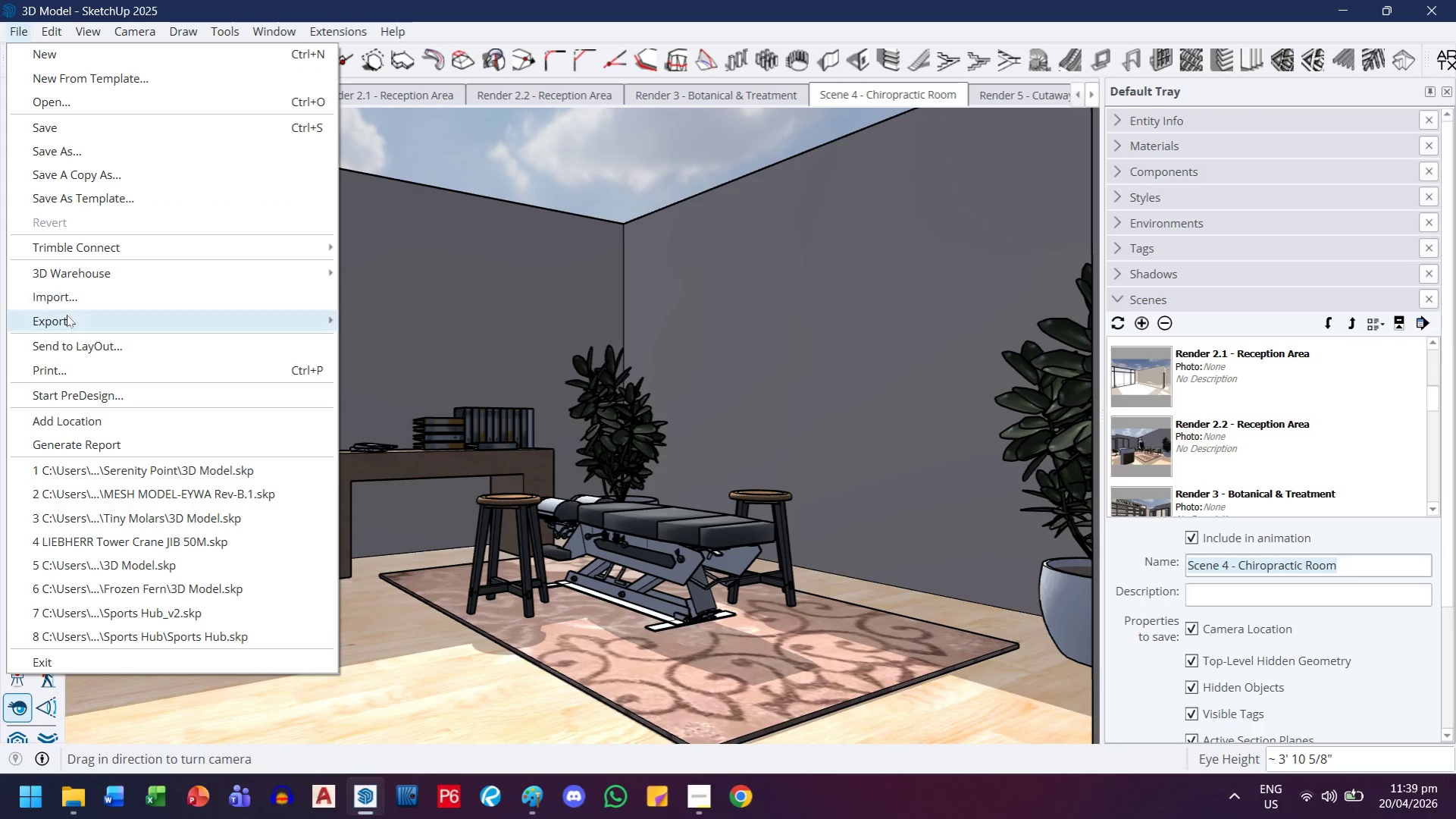 
left_click_drag(start_coordinate=[67, 321], to_coordinate=[74, 321])
 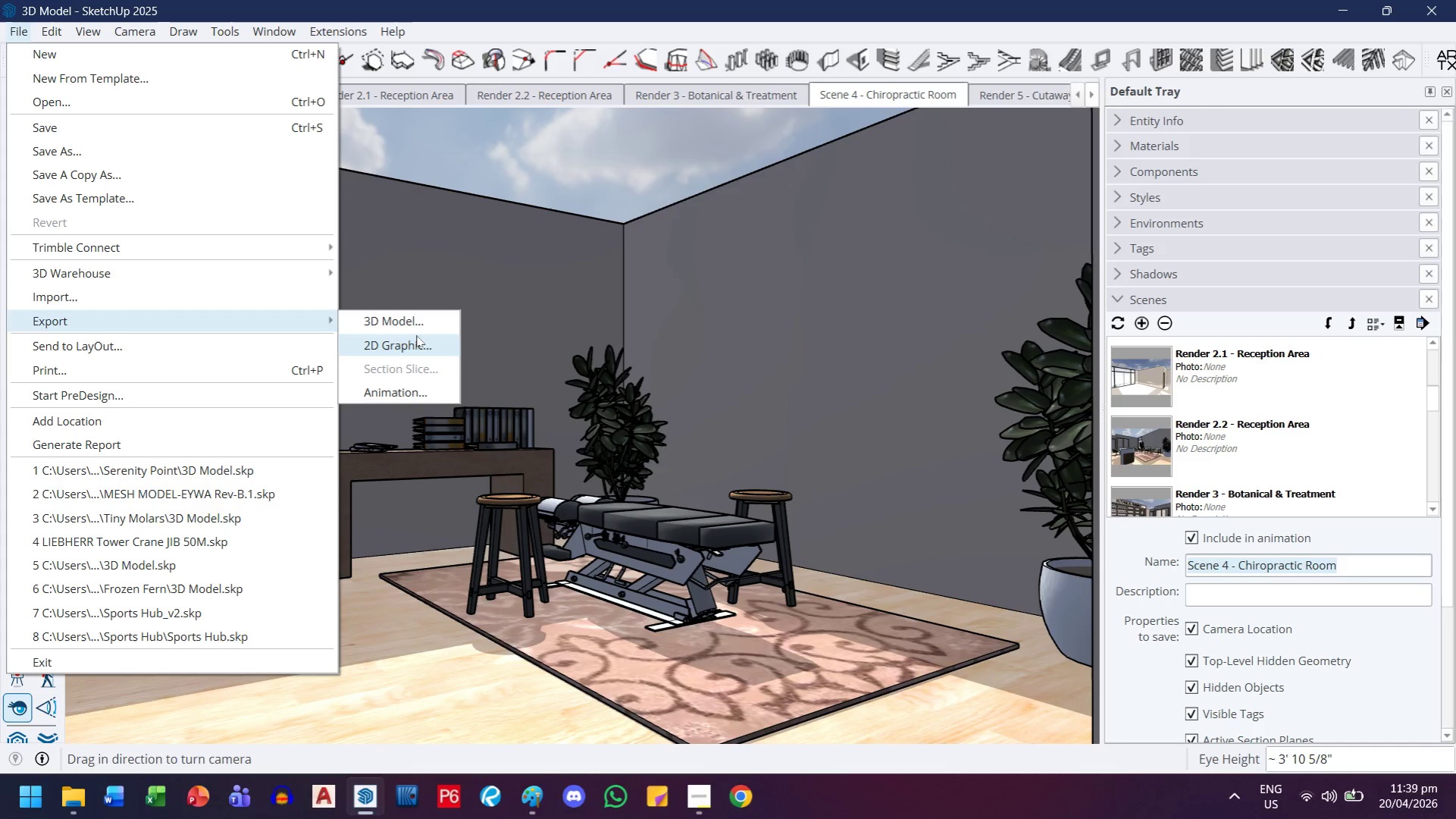 
left_click([414, 344])
 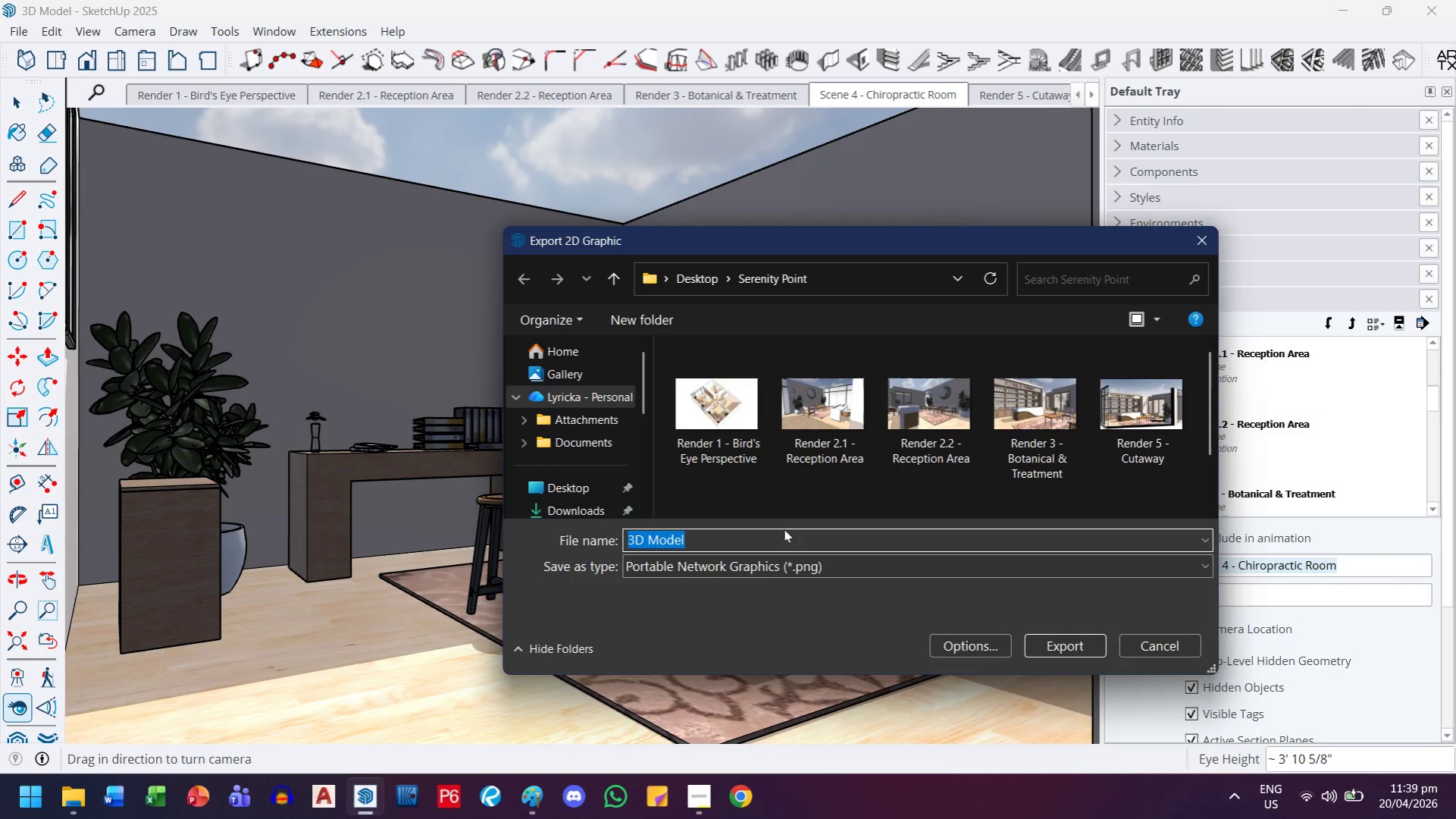 
key(Control+Shift+ShiftLeft)
 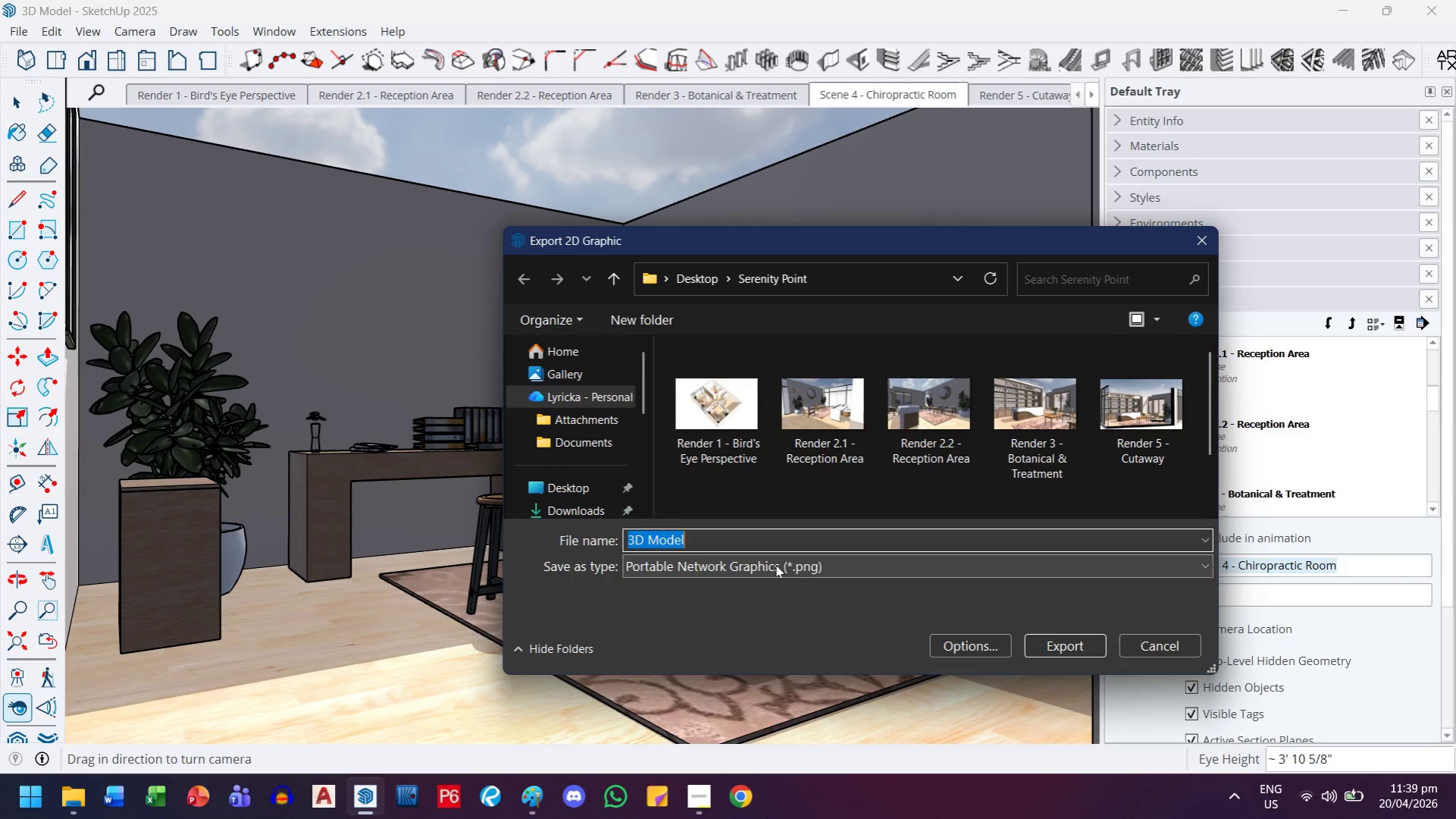 
key(Control+Shift+V)
 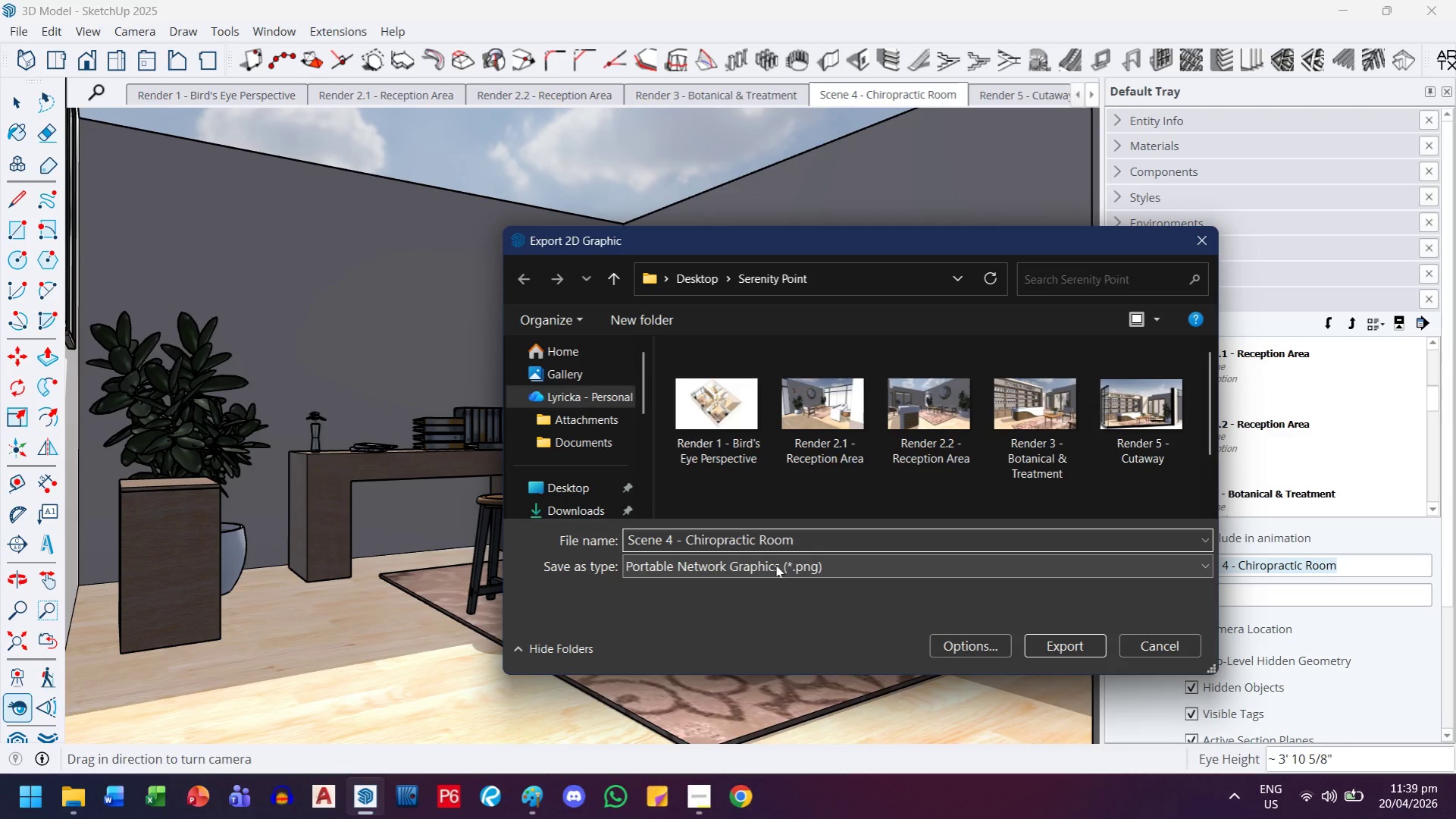 
key(Enter)
 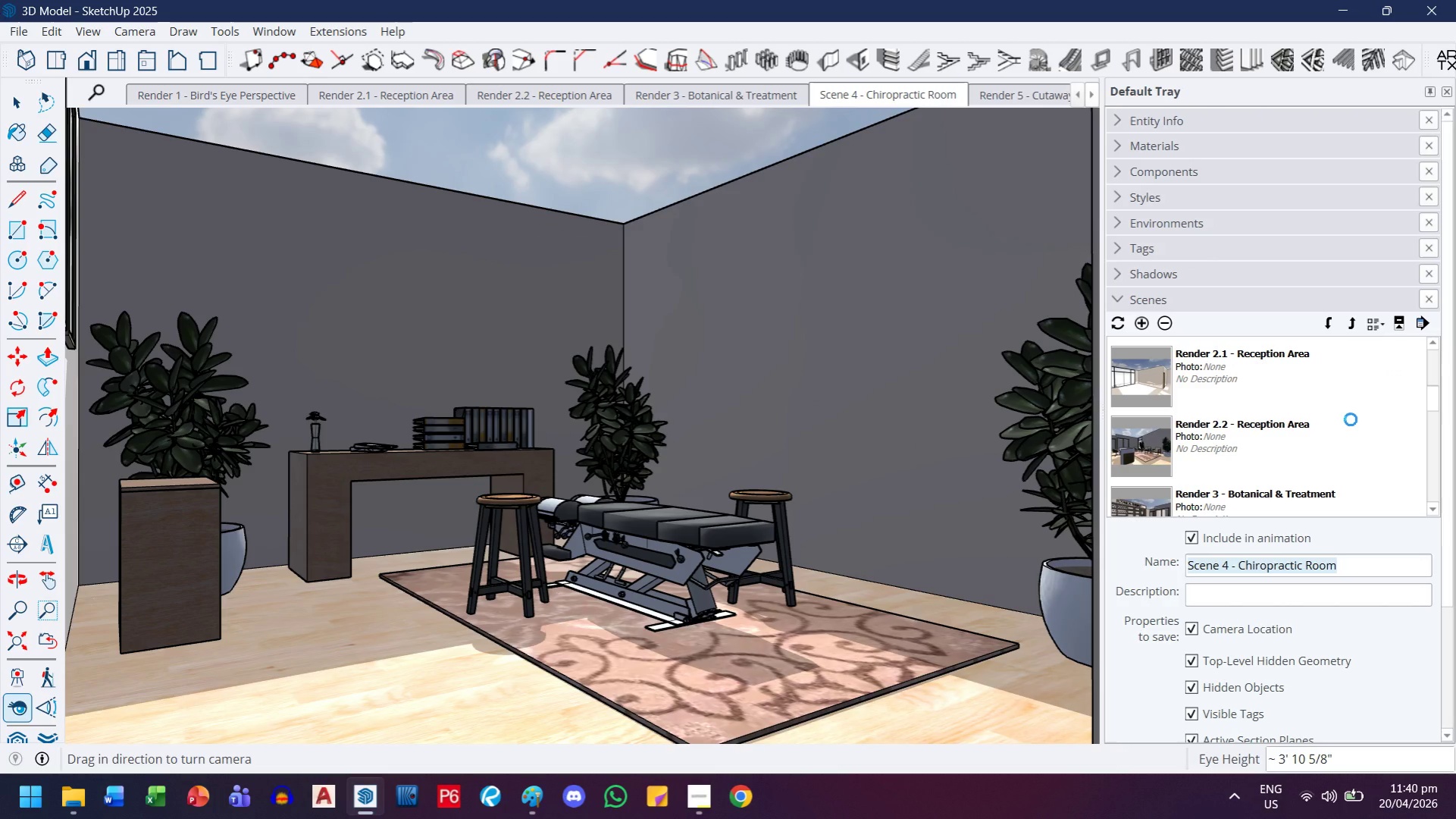 
scroll: coordinate [1350, 419], scroll_direction: down, amount: 2.0
 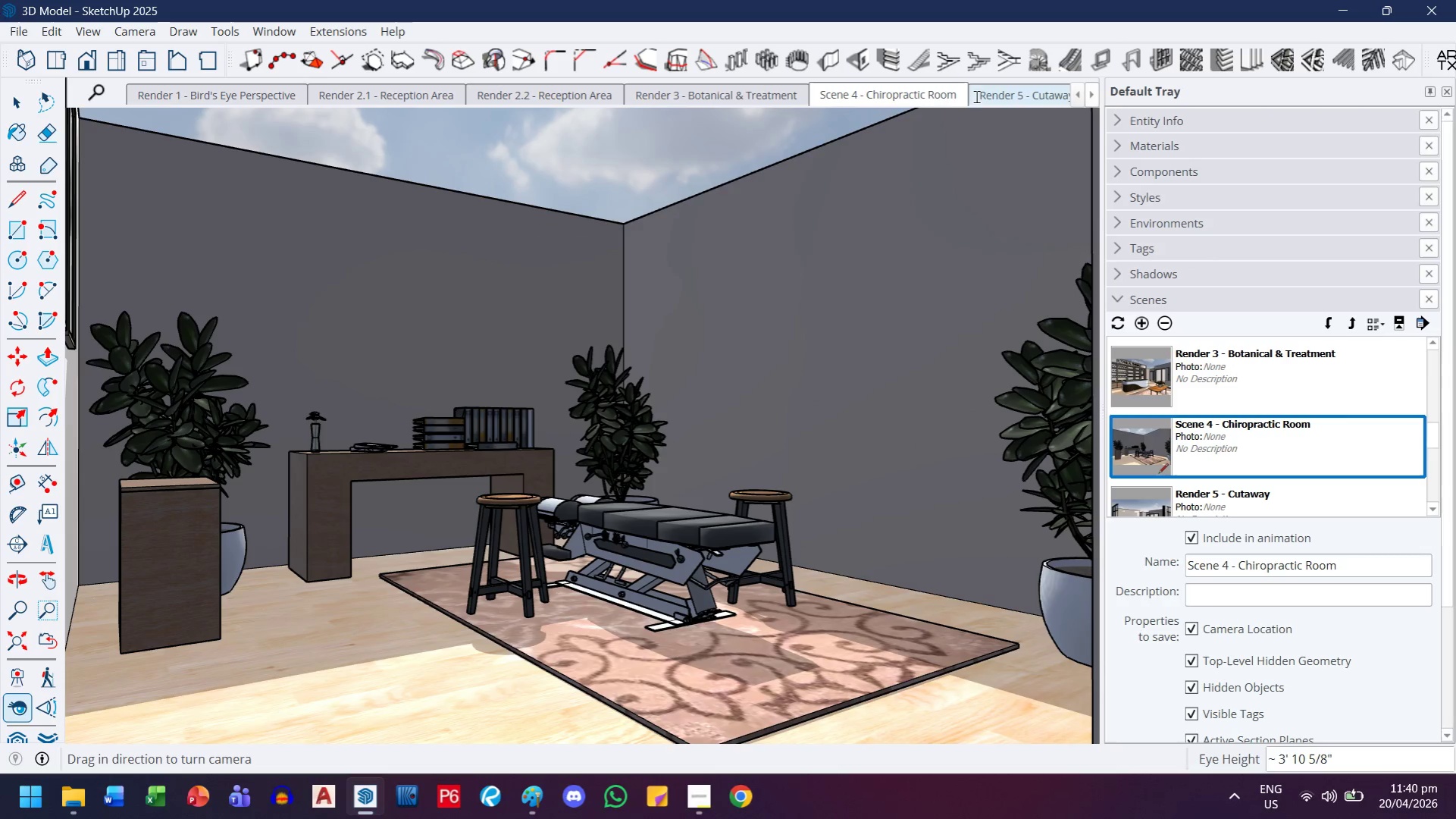 
left_click([987, 93])
 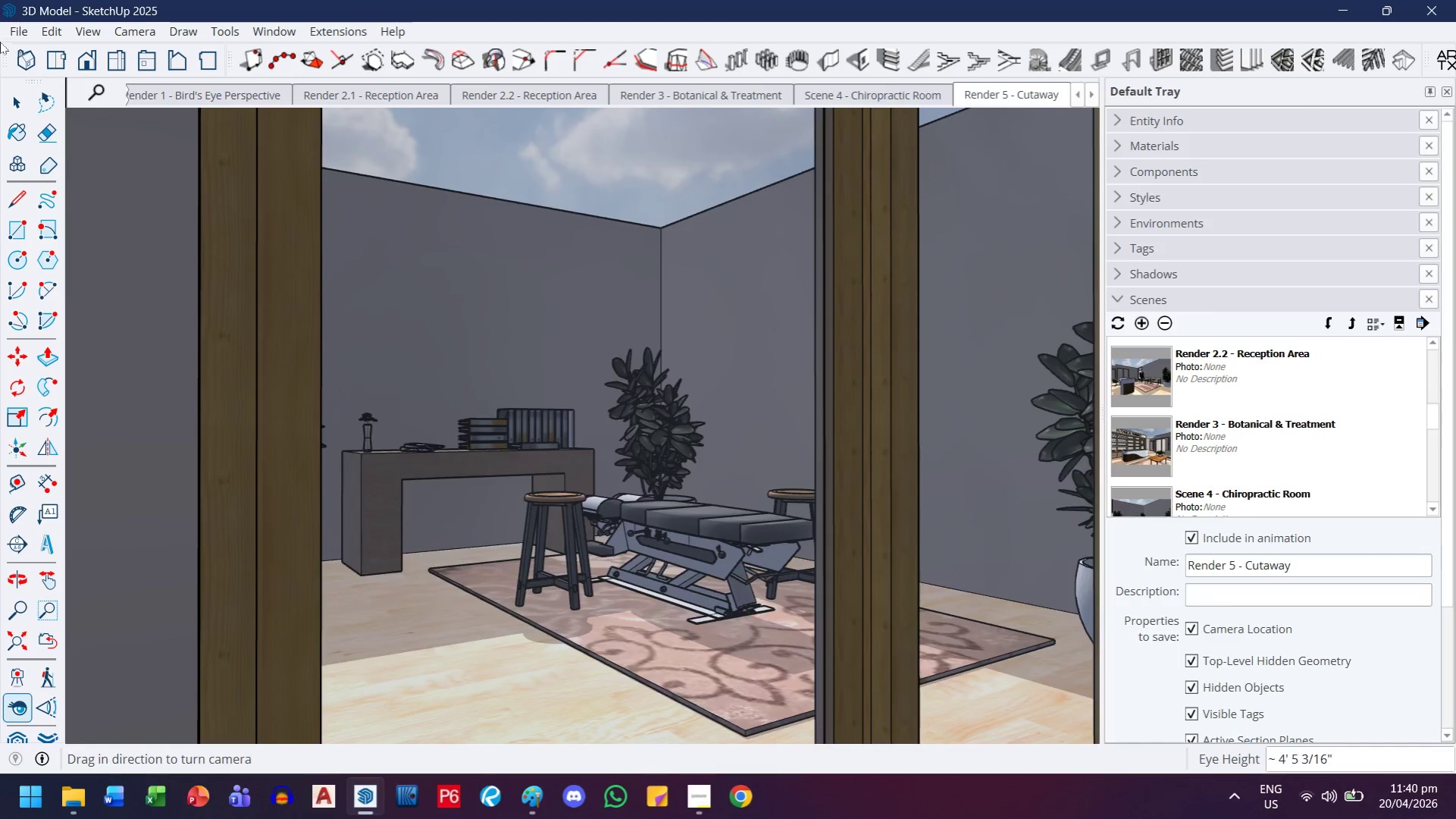 
left_click([13, 28])
 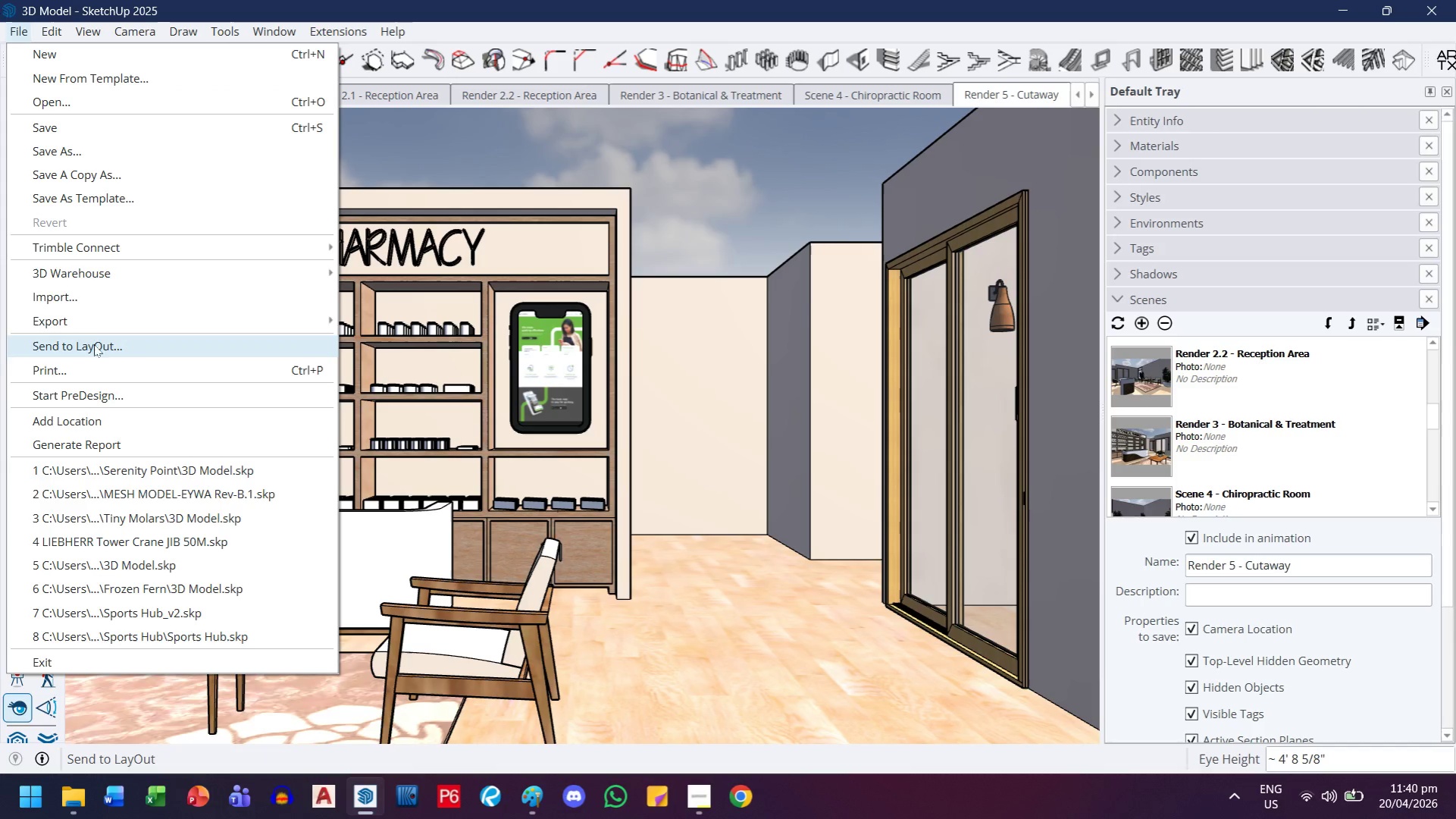 
left_click([99, 325])
 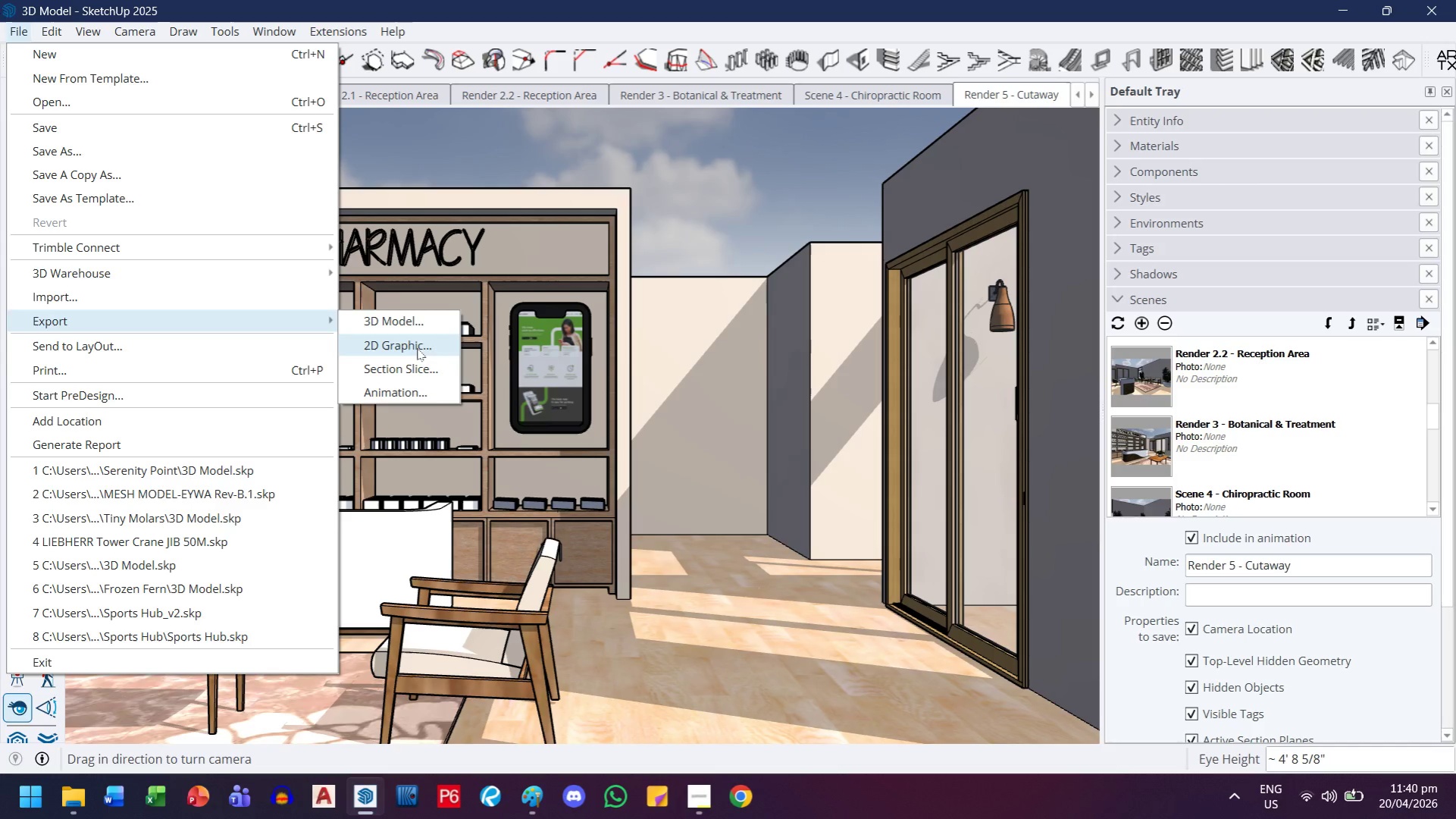 
left_click([417, 348])
 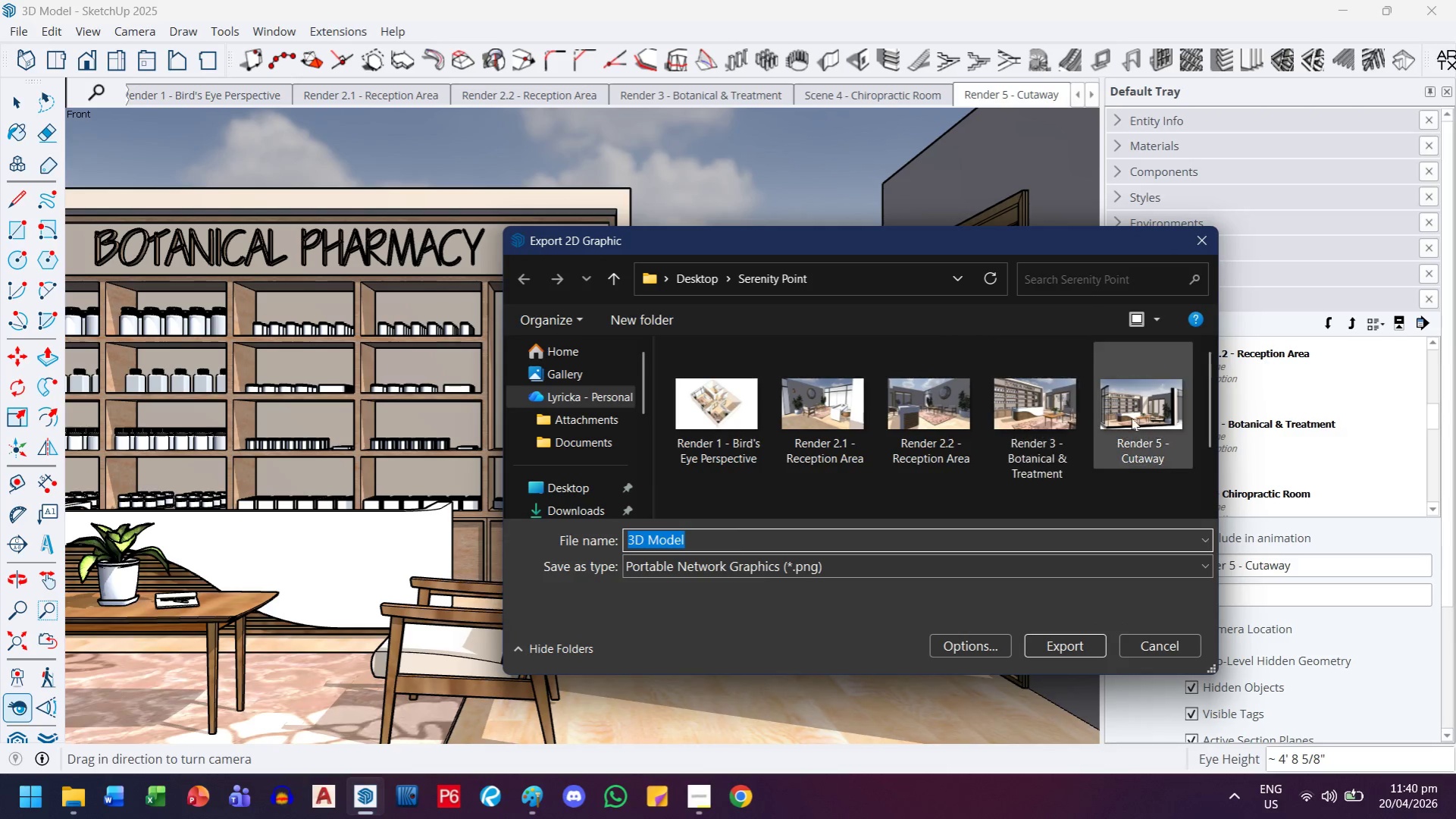 
left_click([1120, 401])
 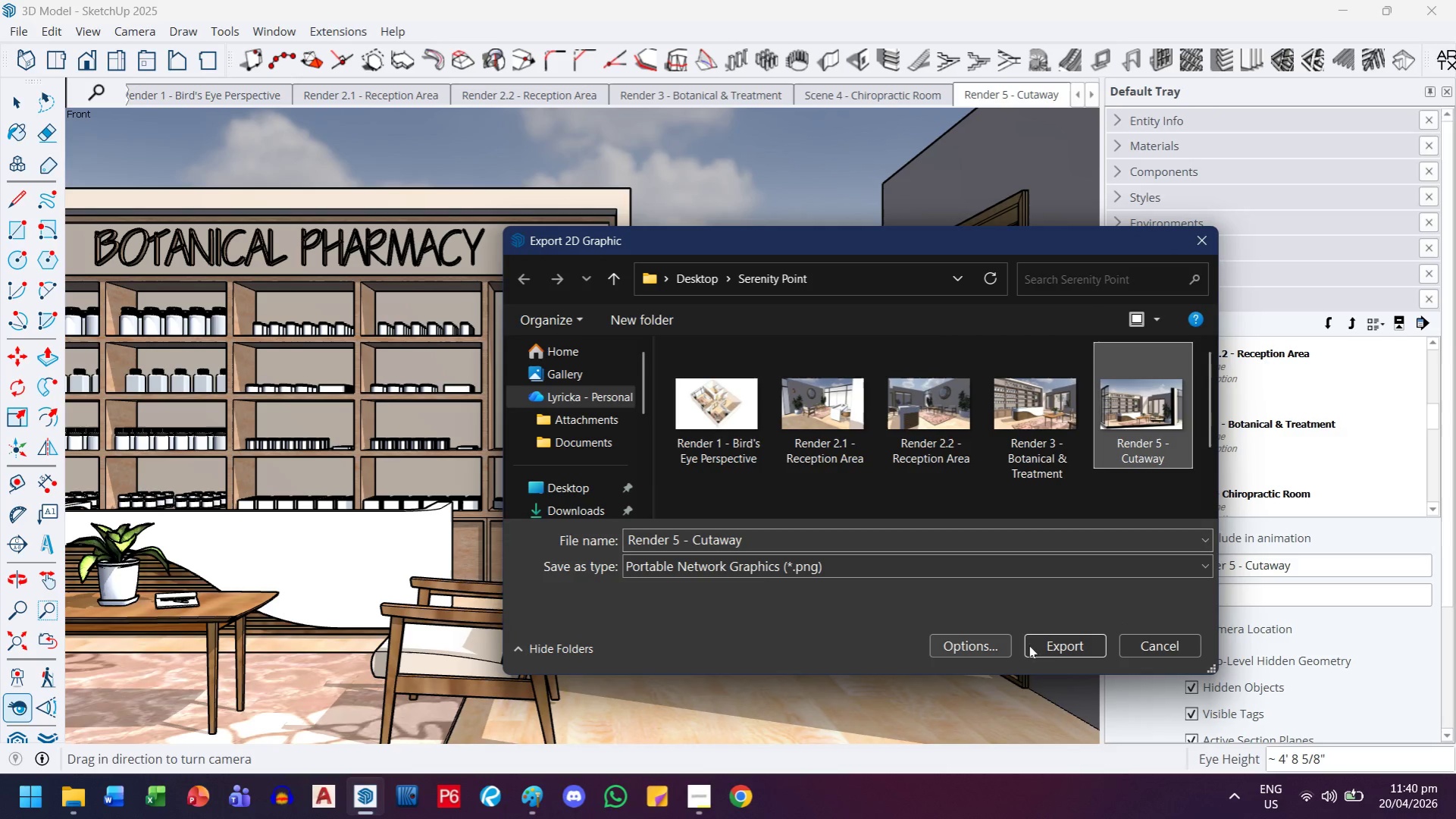 
left_click([1050, 649])
 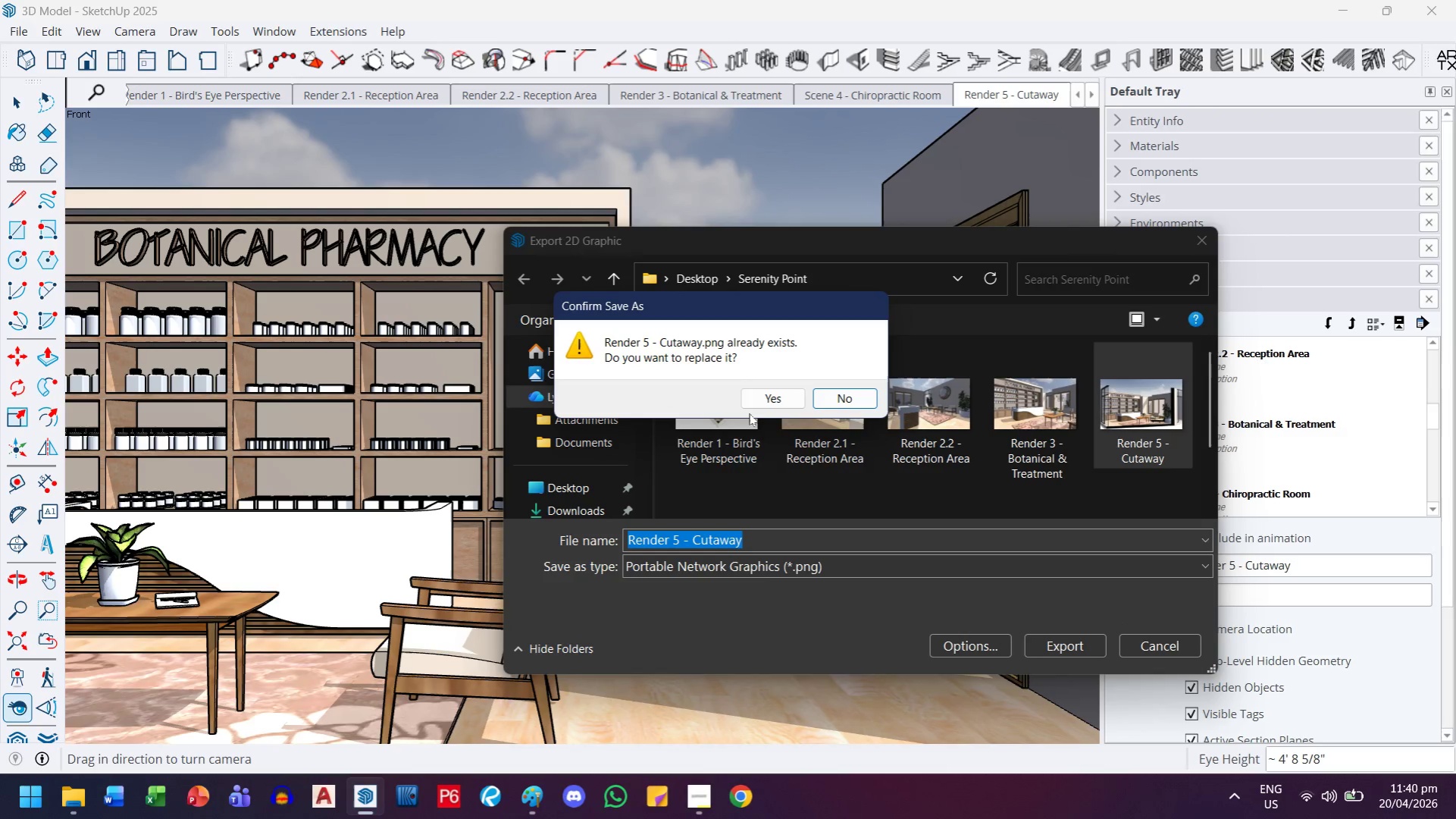 
left_click([766, 396])
 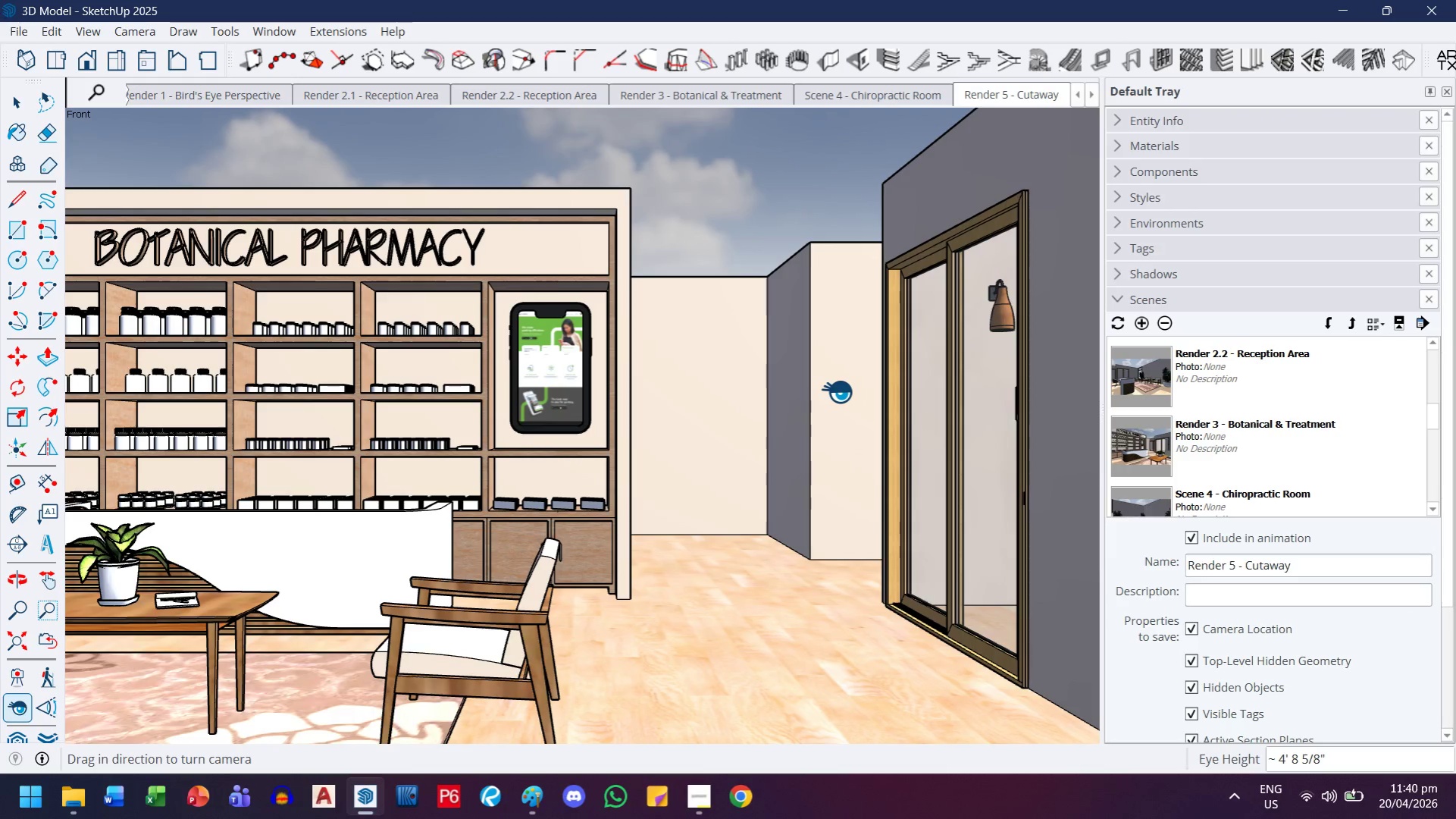 
wait(5.77)
 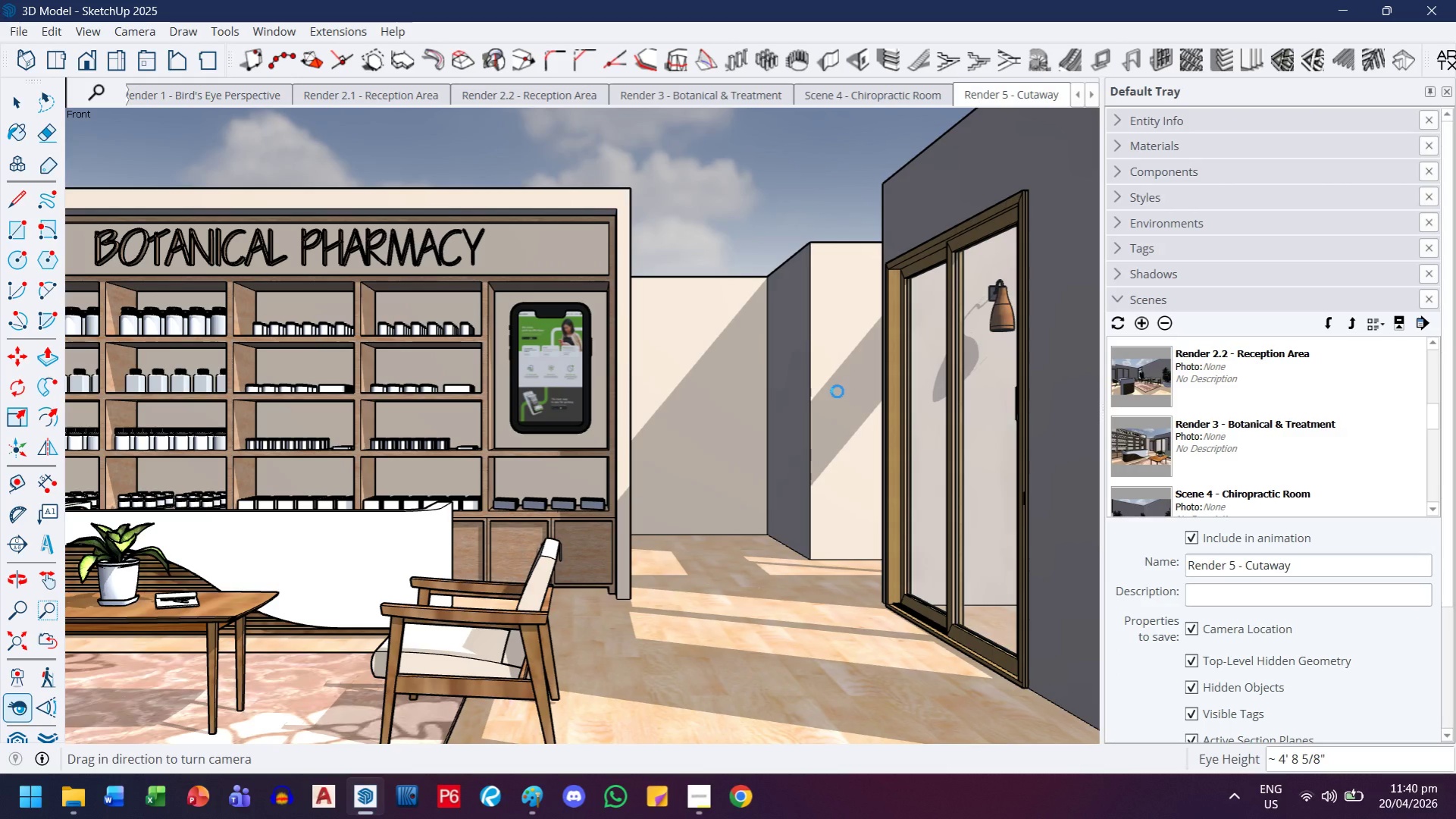 
scroll: coordinate [1282, 457], scroll_direction: down, amount: 3.0
 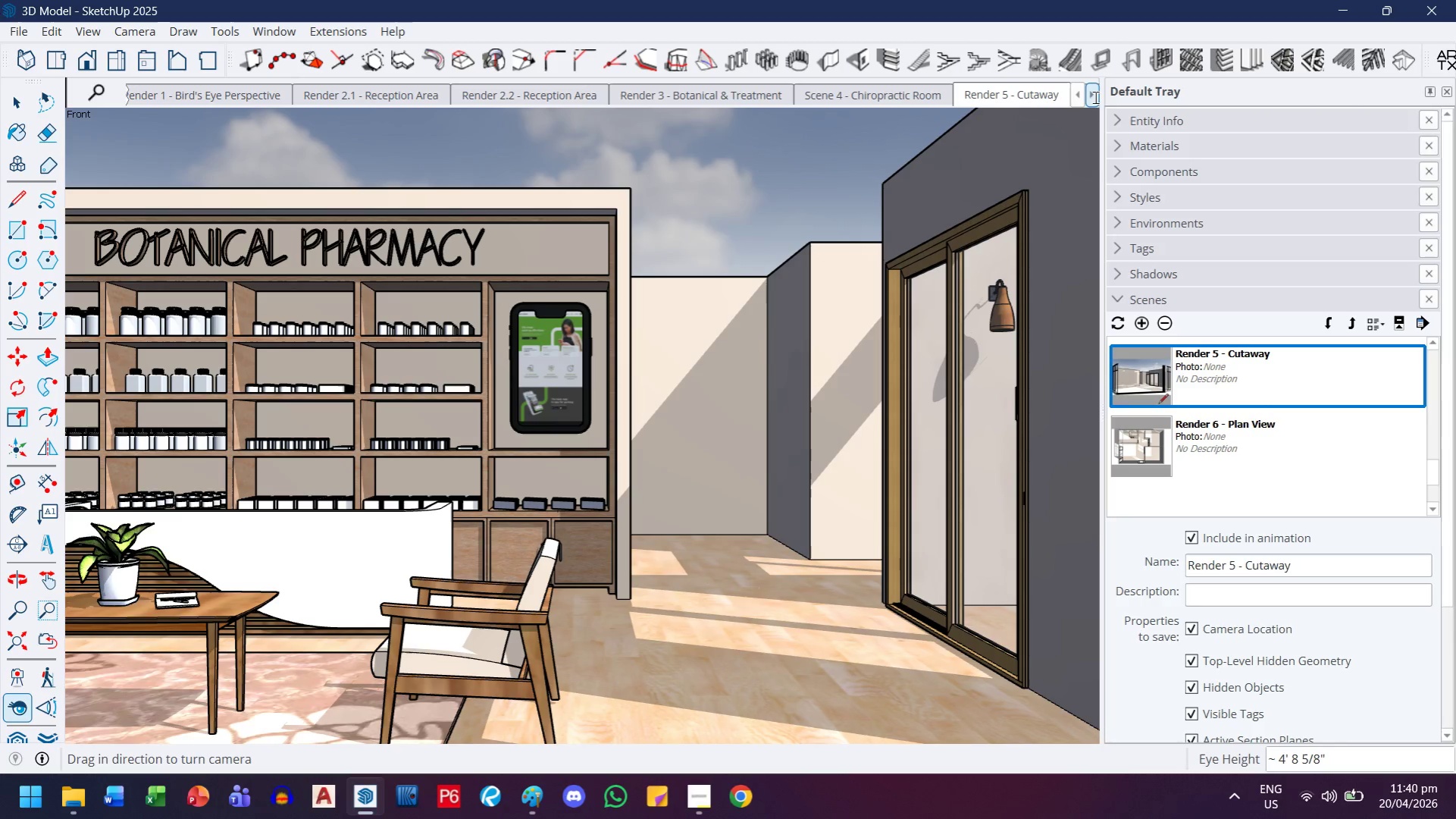 
double_click([1093, 88])
 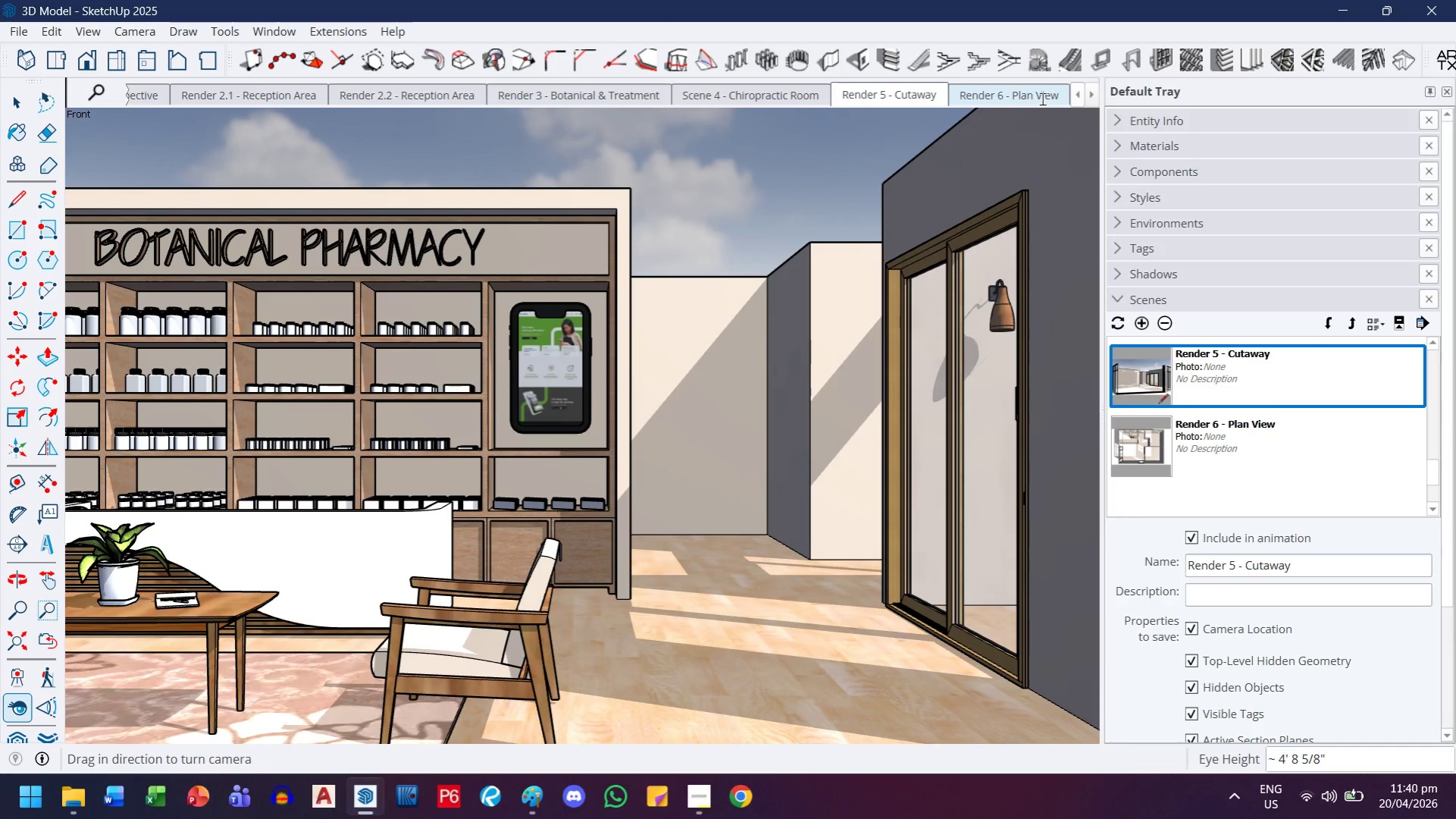 
double_click([1041, 99])
 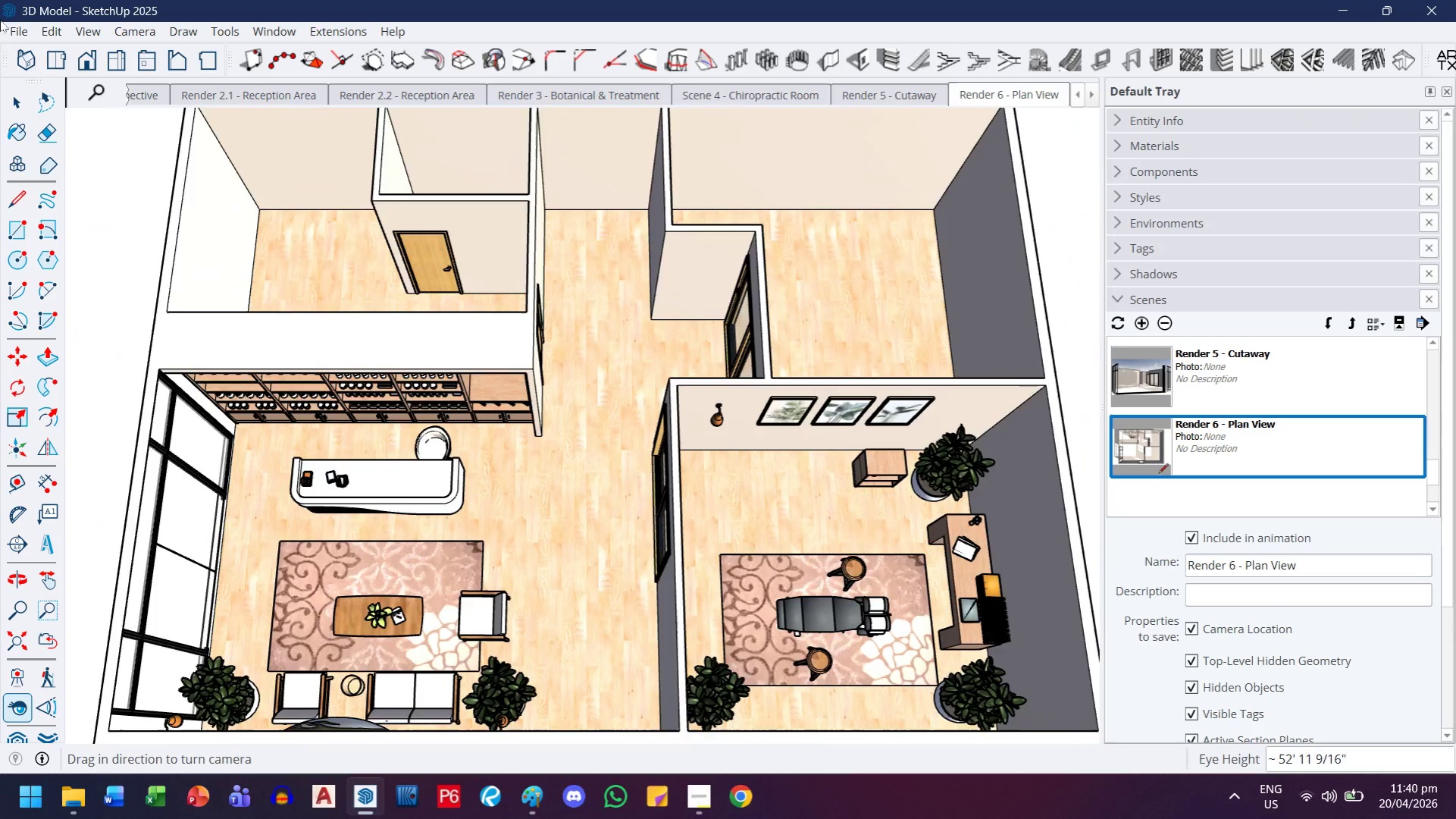 
left_click([23, 31])
 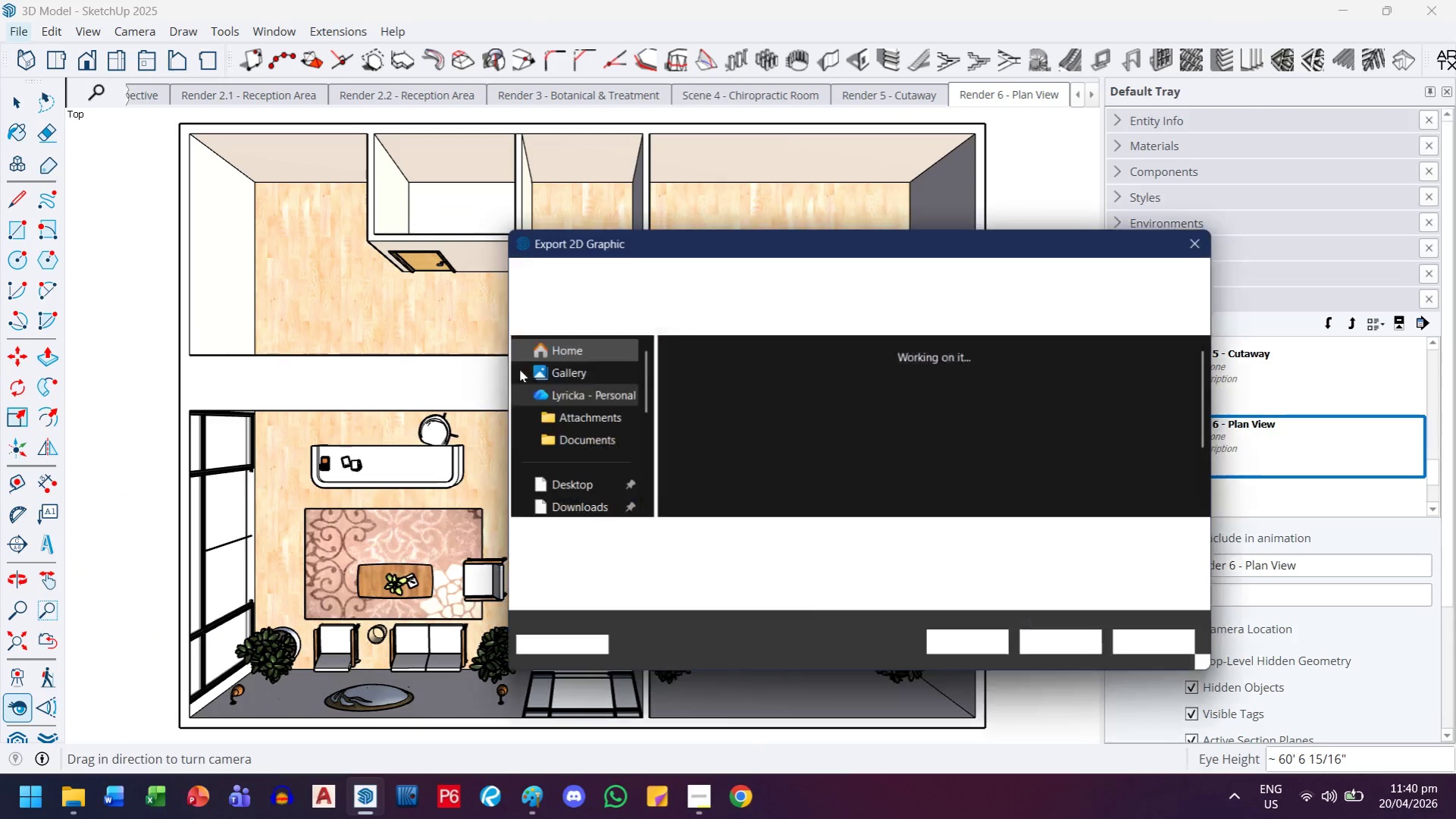 
scroll: coordinate [1013, 447], scroll_direction: down, amount: 2.0
 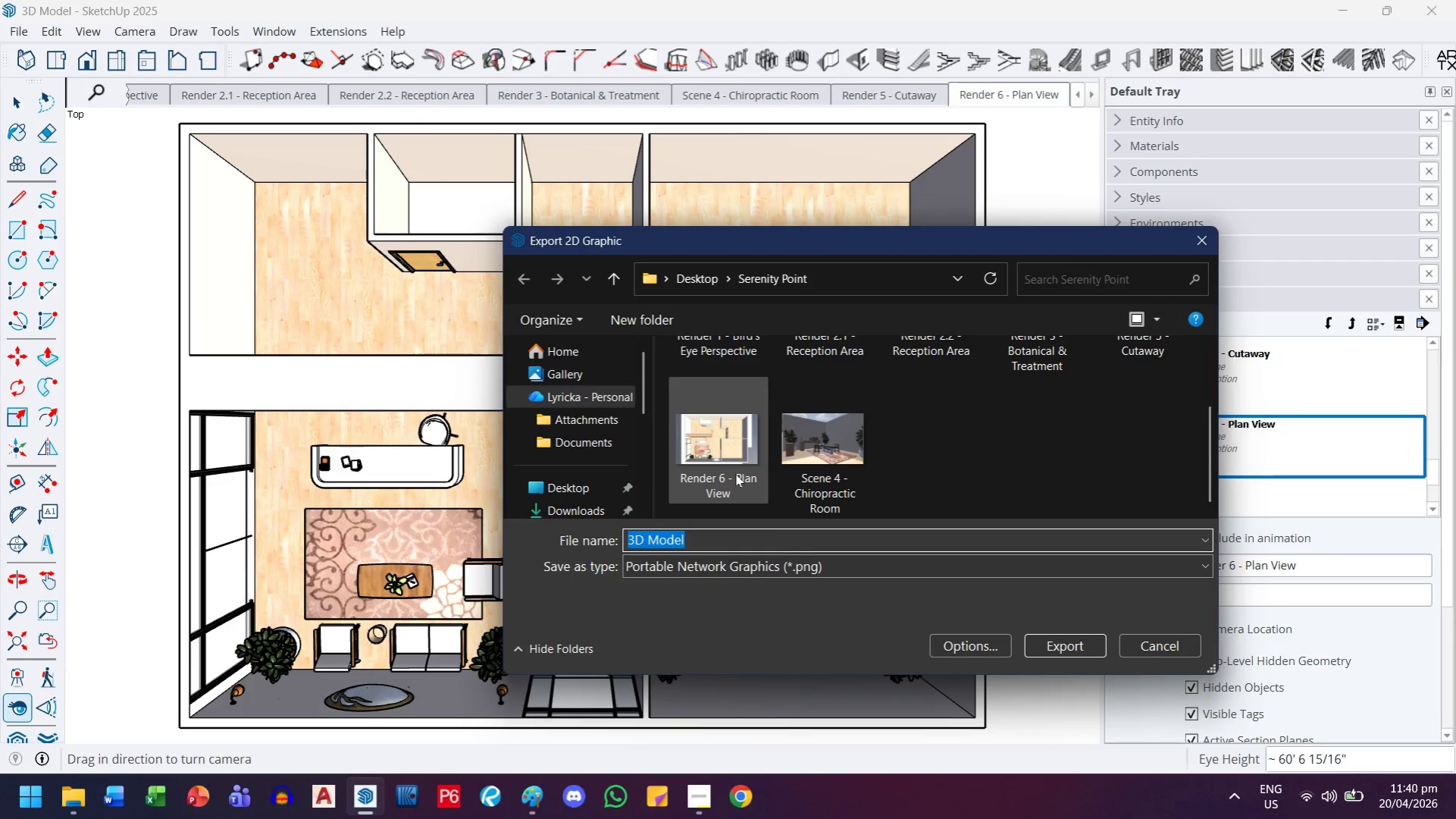 
left_click([735, 474])
 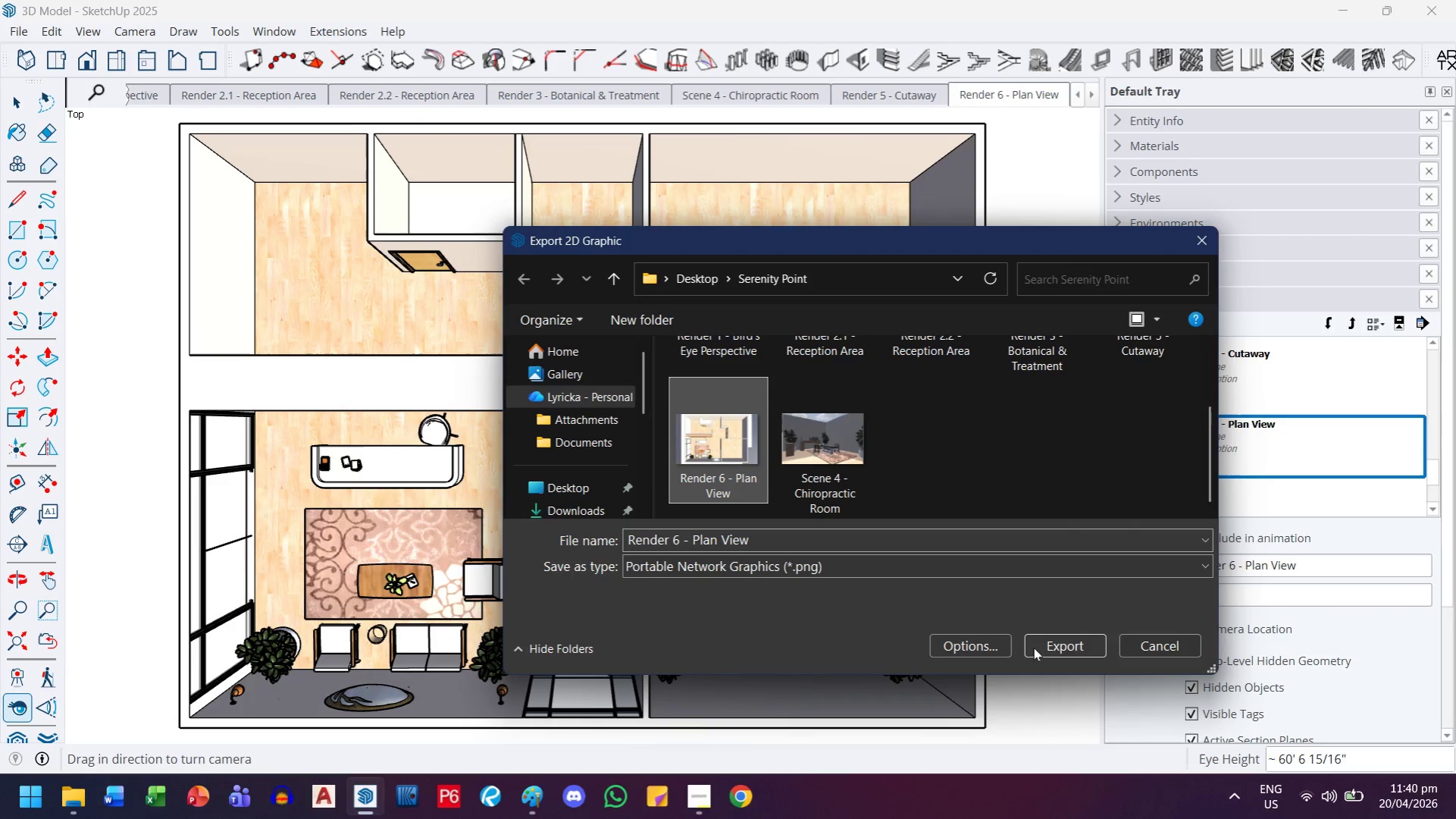 
left_click([1051, 645])
 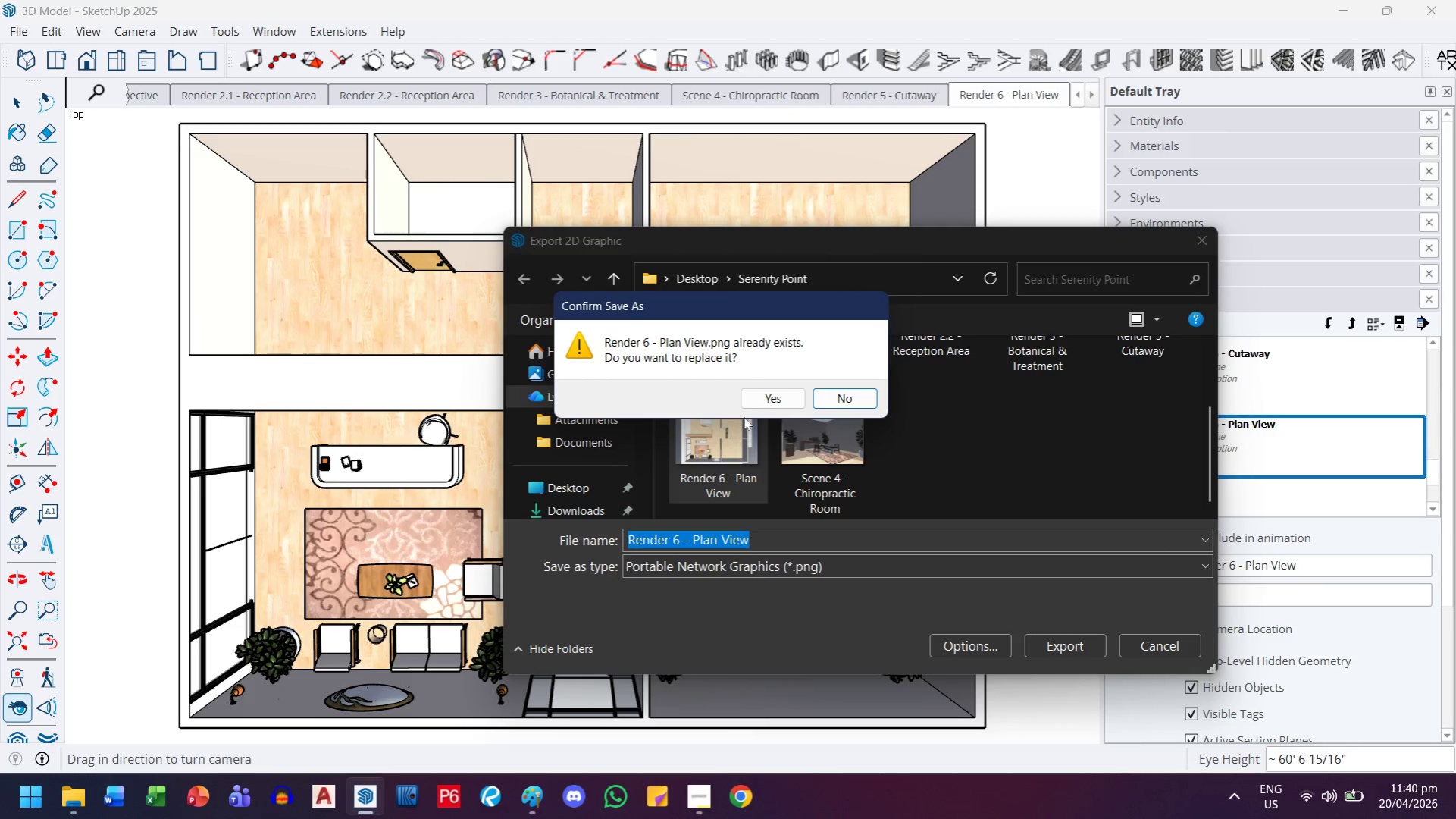 
left_click([751, 406])
 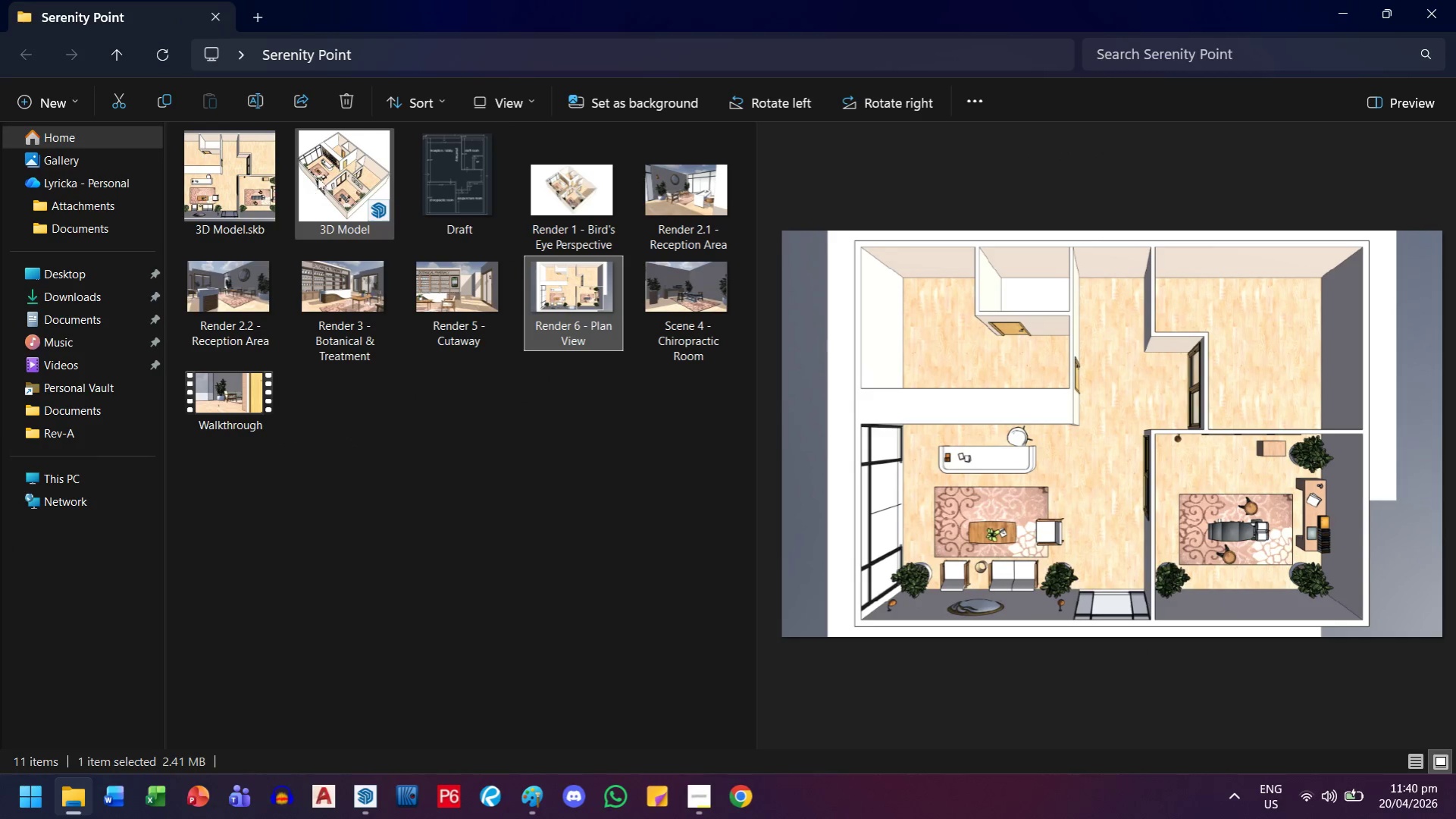 
wait(7.61)
 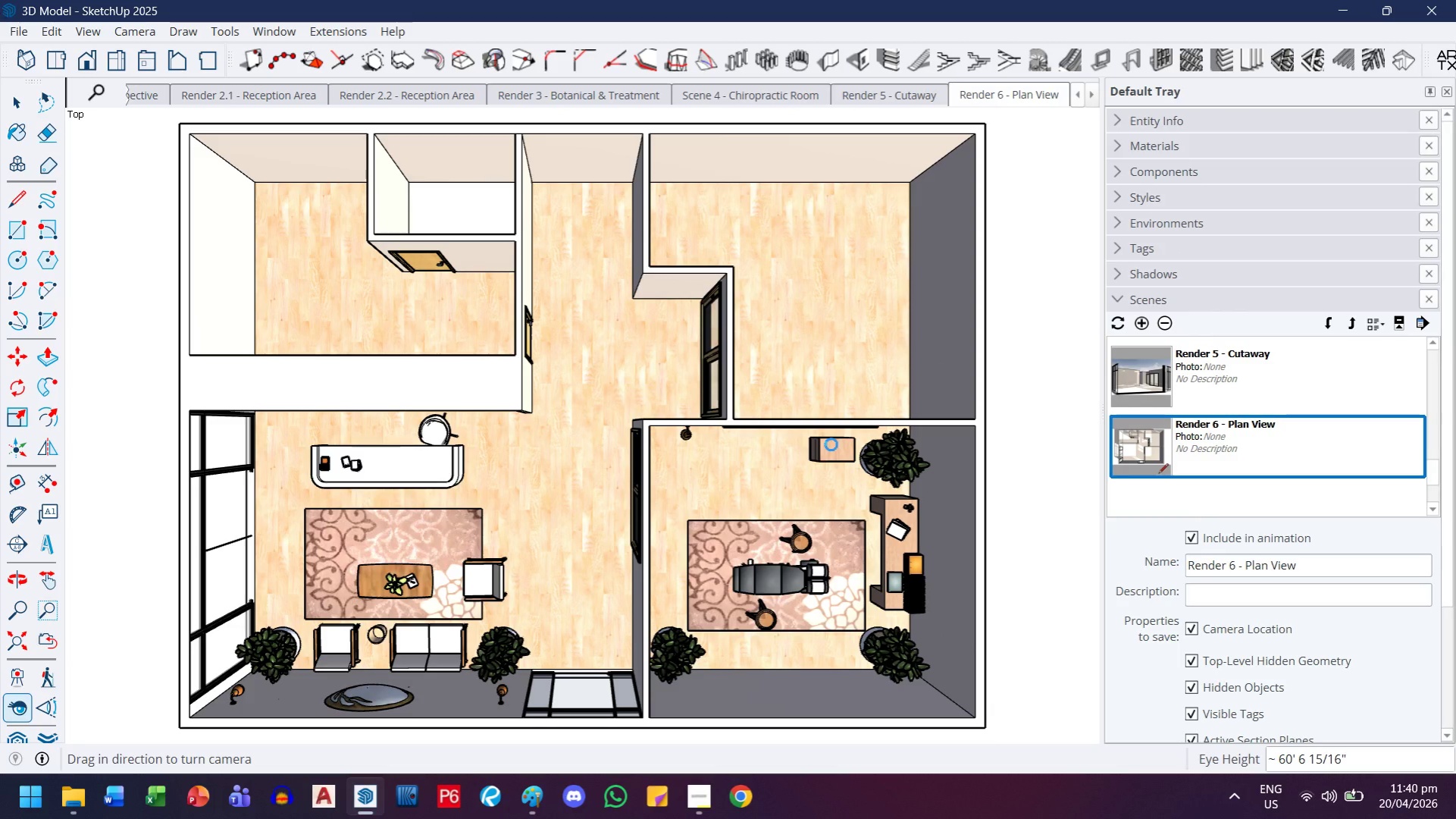 
key(ArrowRight)
 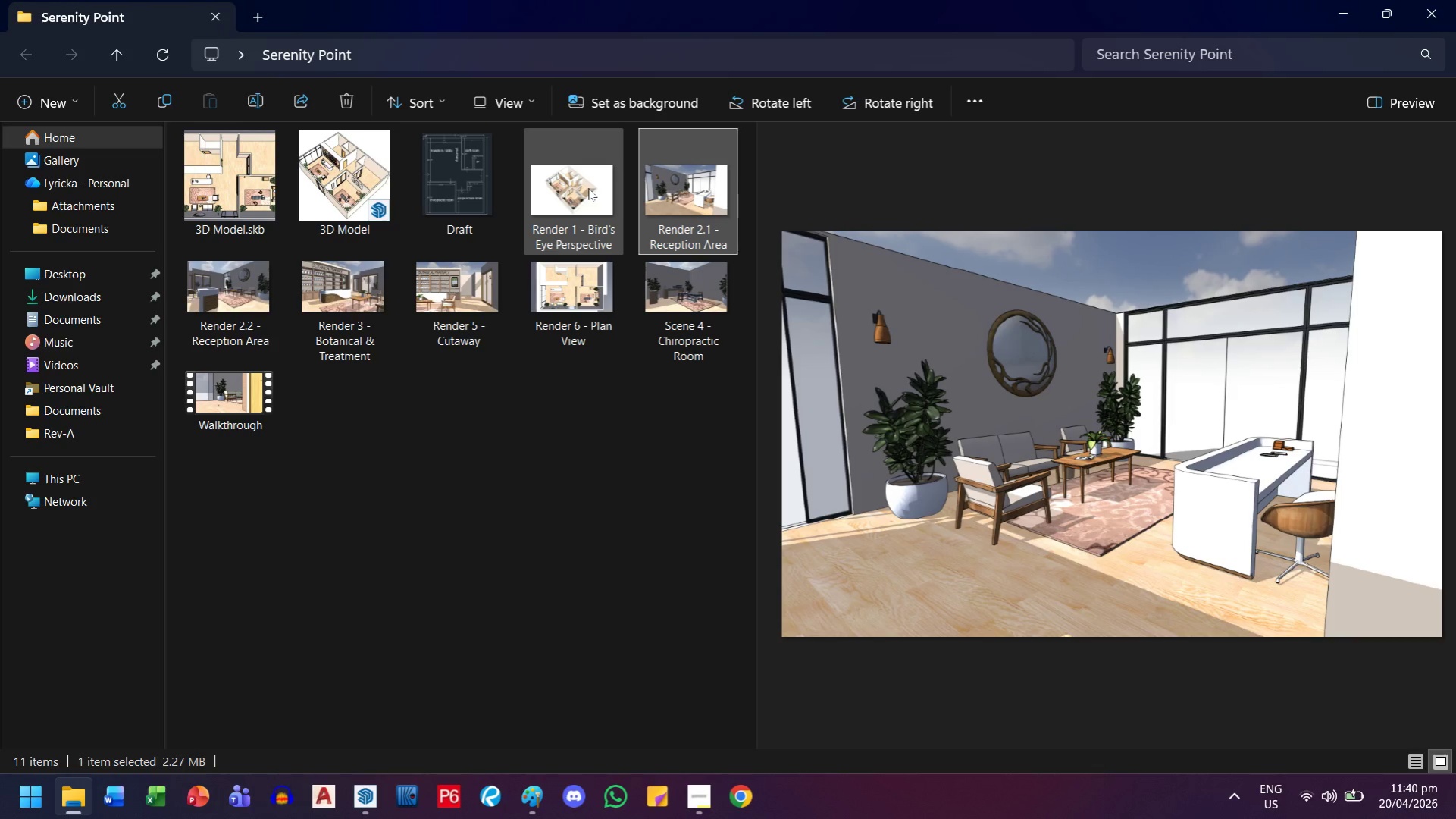 
key(ArrowRight)
 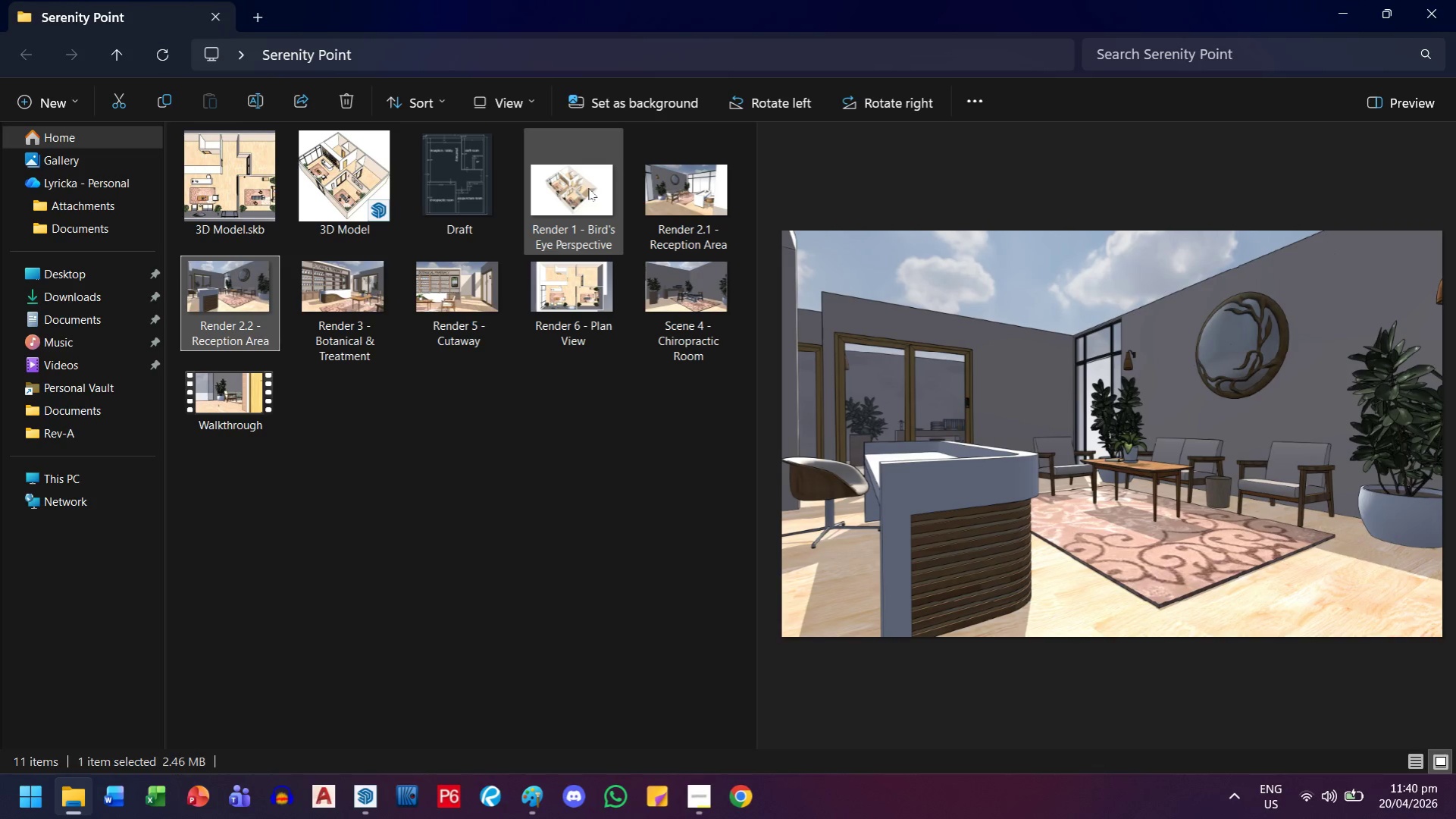 
key(ArrowRight)
 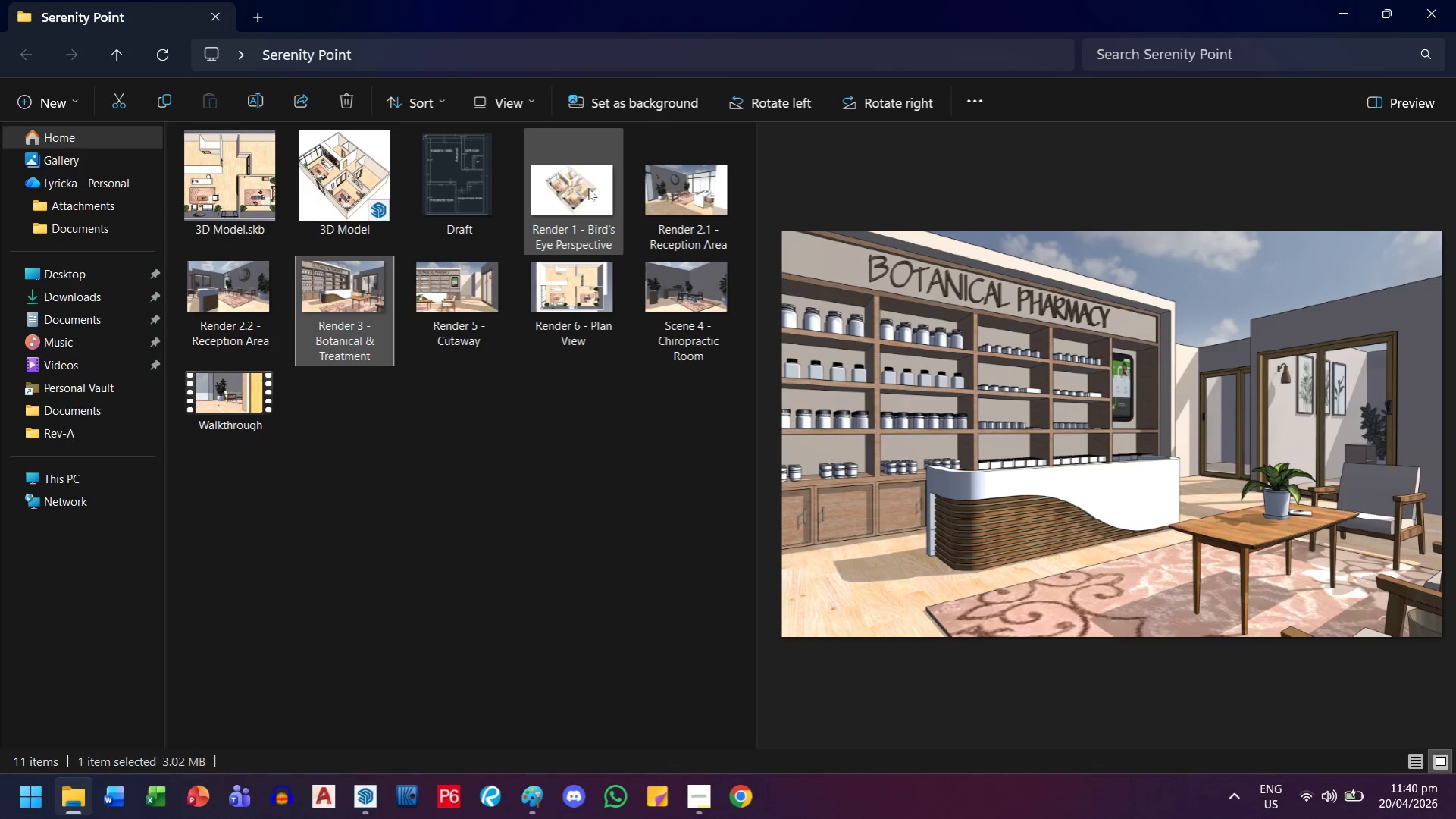 
key(ArrowRight)
 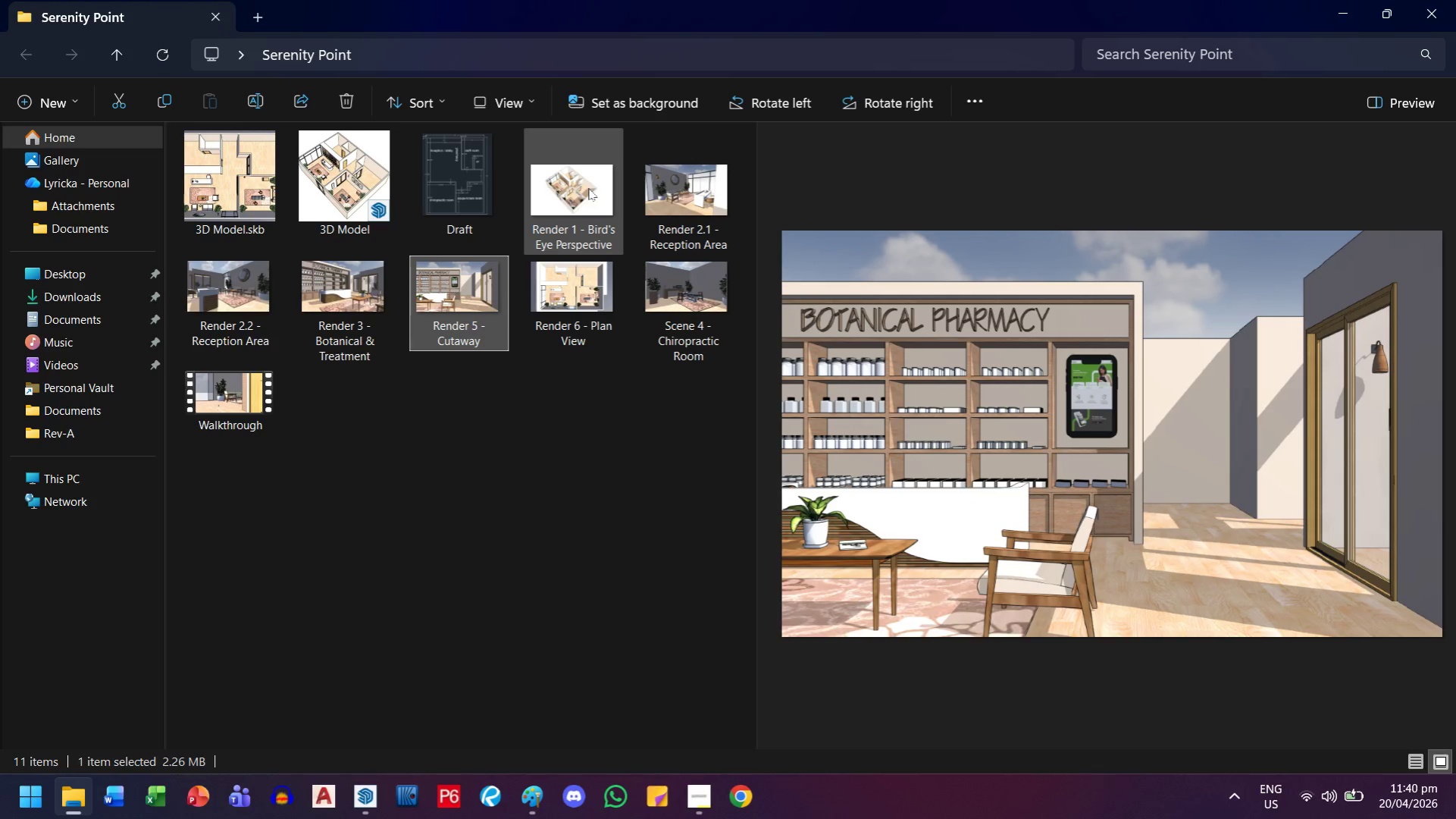 
key(ArrowRight)
 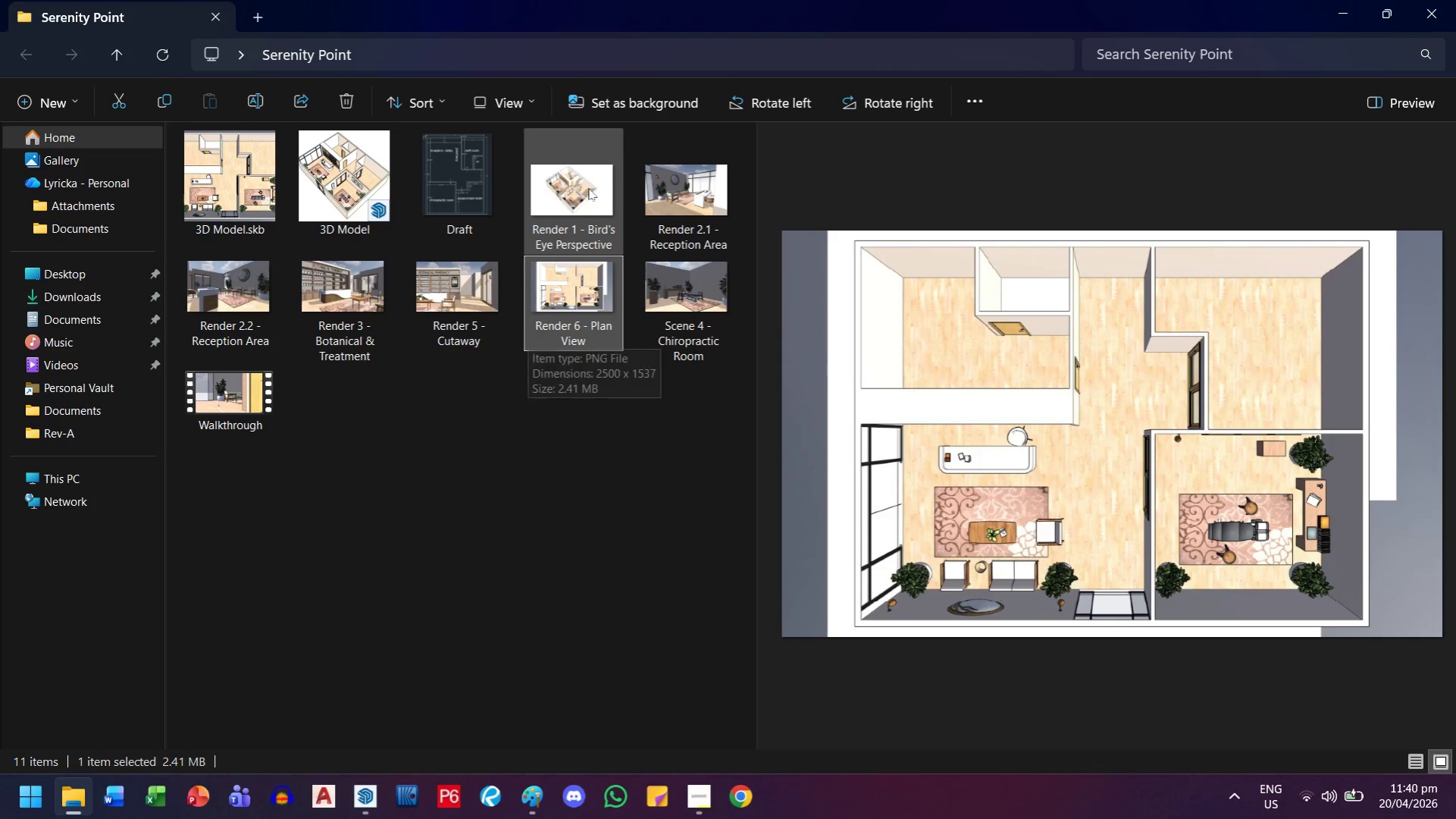 
key(ArrowRight)
 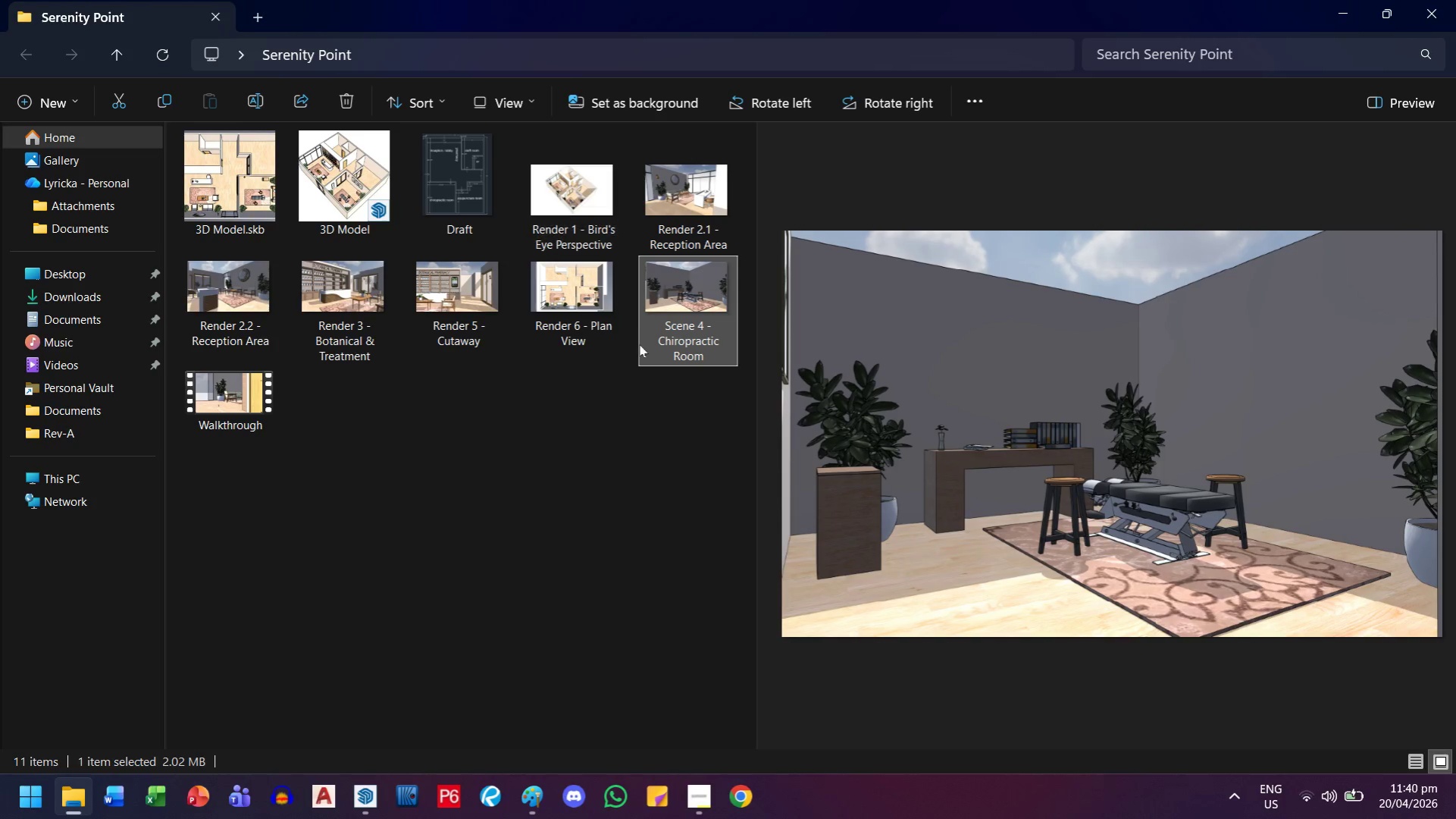 
left_click([678, 328])
 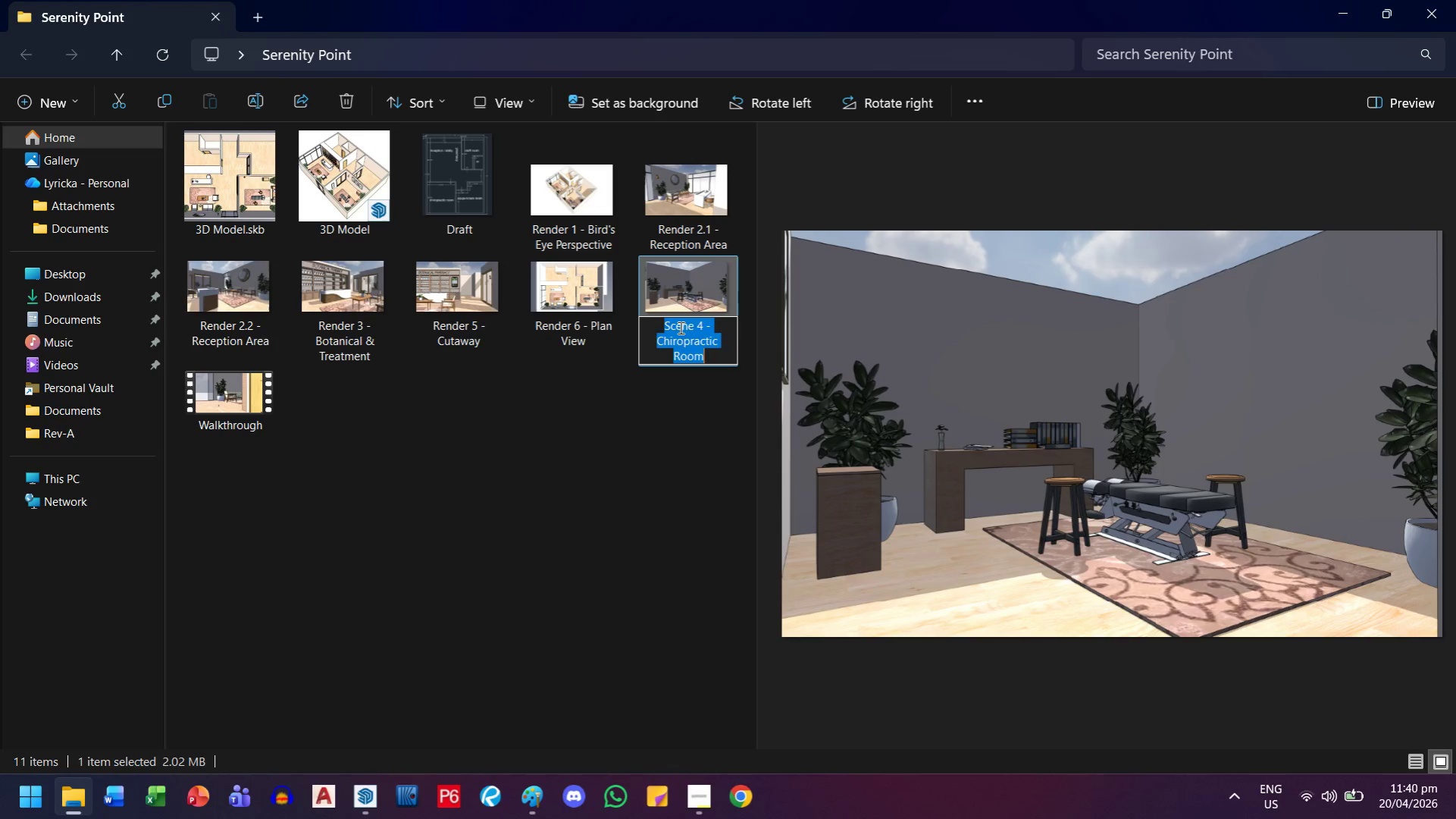 
double_click([679, 328])
 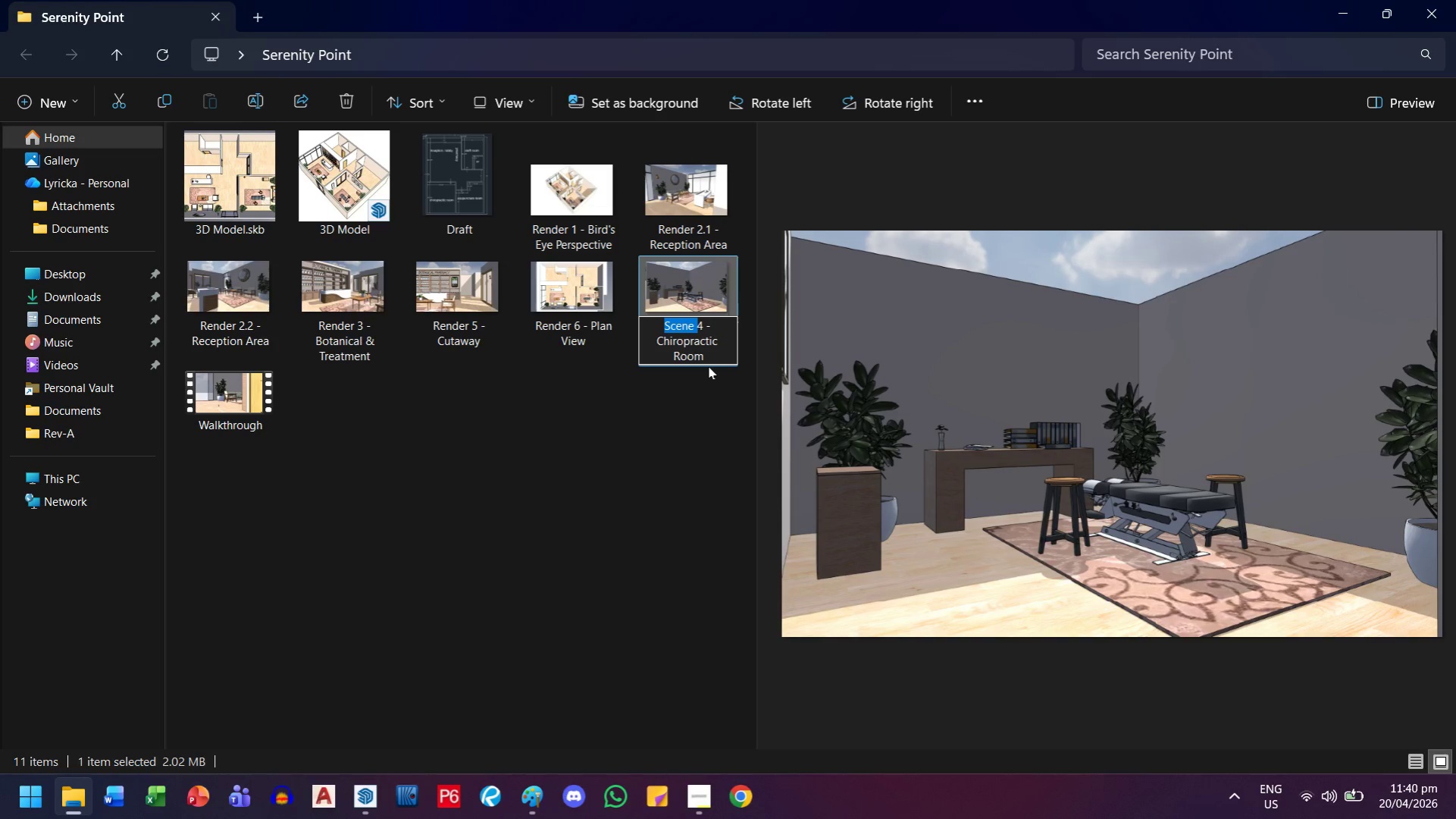 
type(Red)
key(Backspace)
type(nder )
 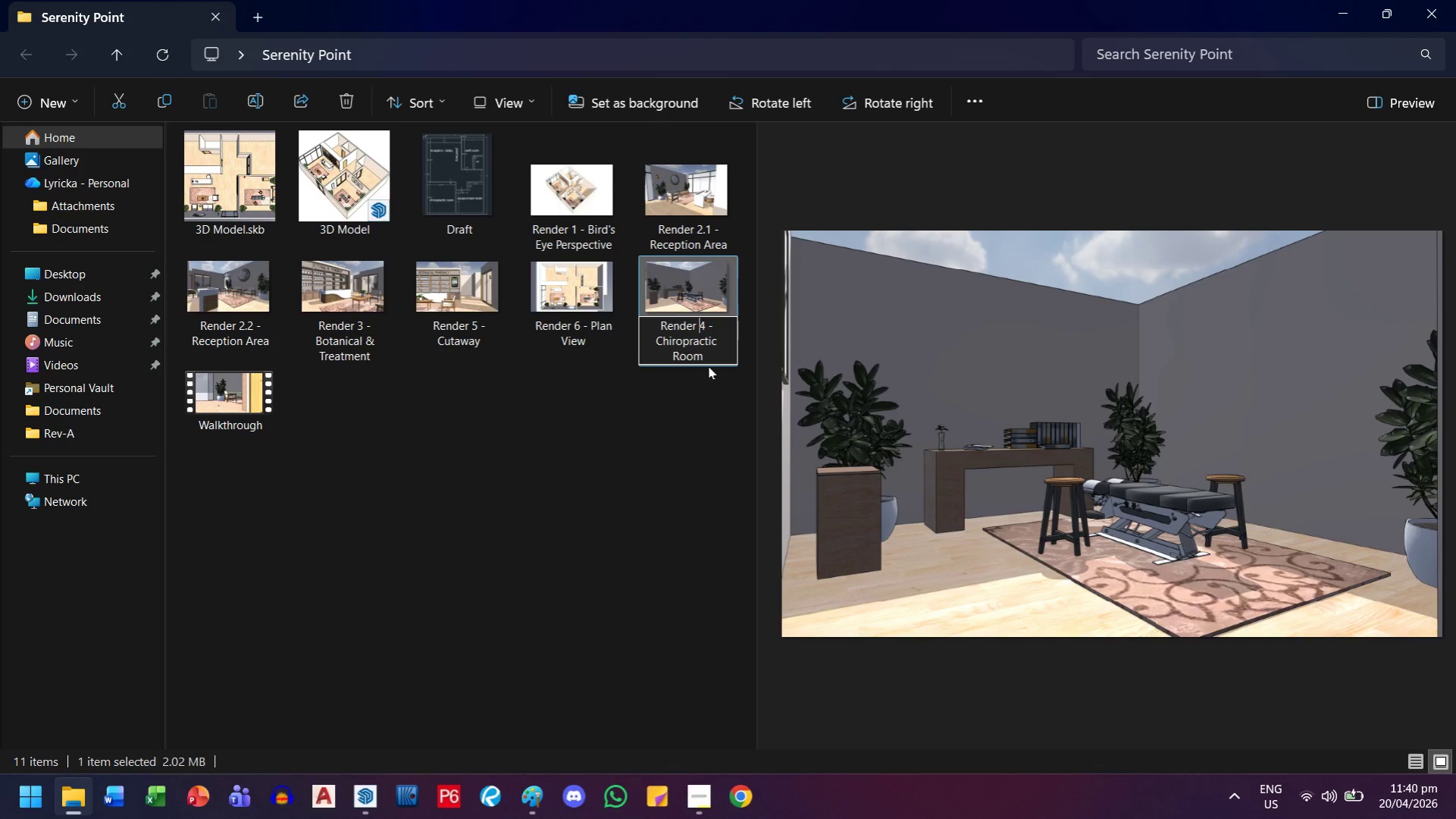 
key(Enter)
 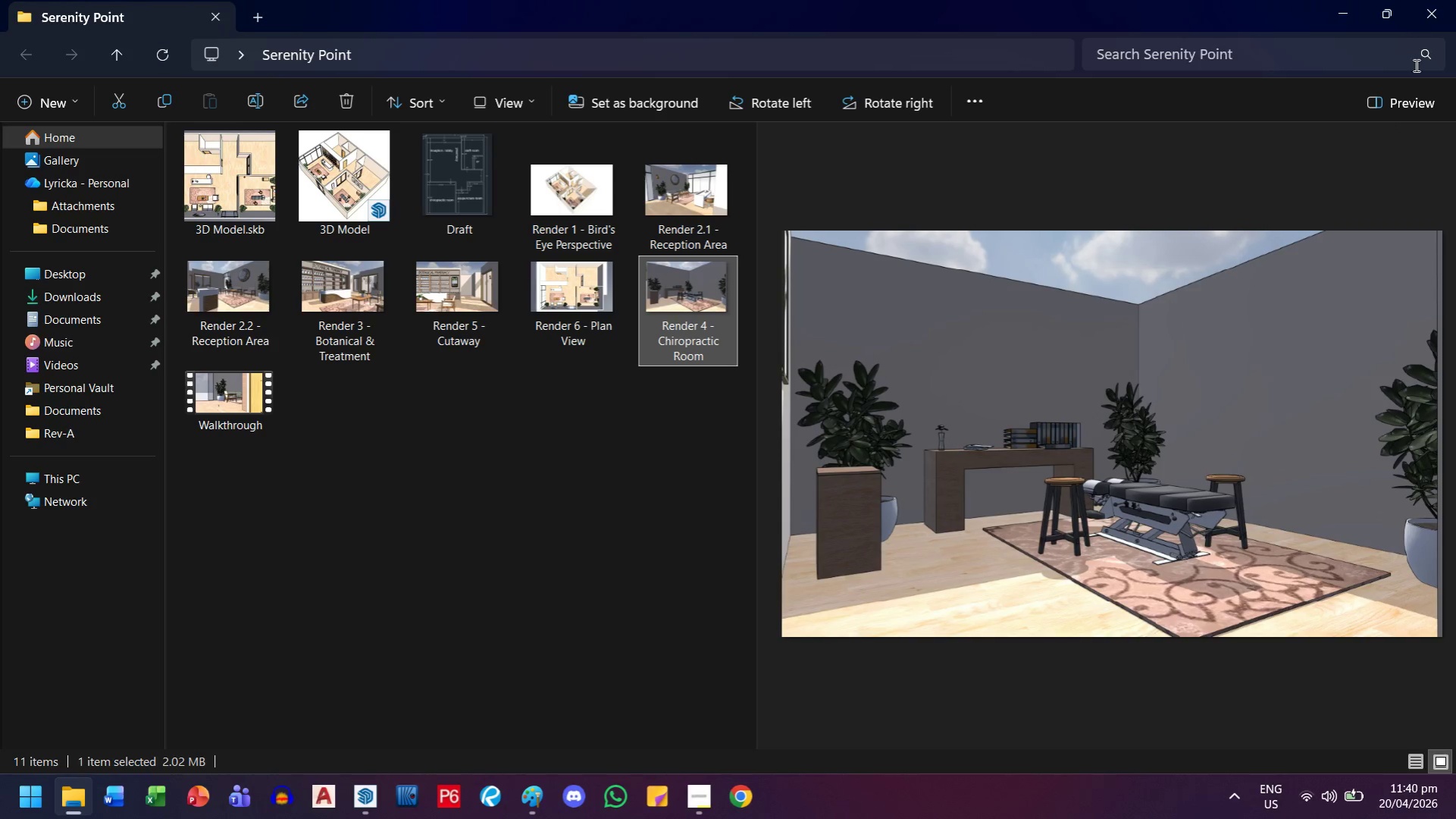 
left_click([1344, 13])
 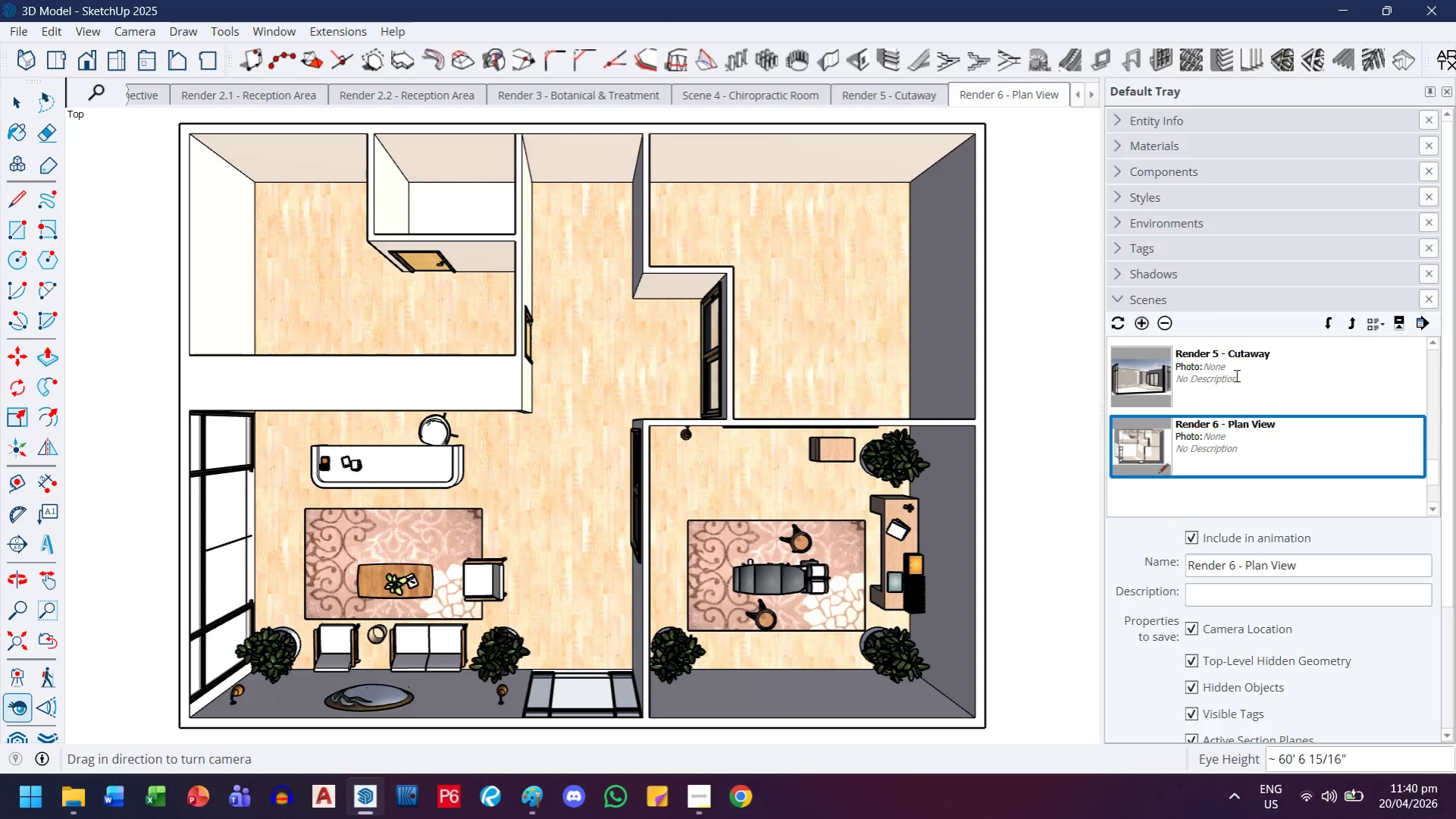 
scroll: coordinate [1245, 425], scroll_direction: up, amount: 1.0
 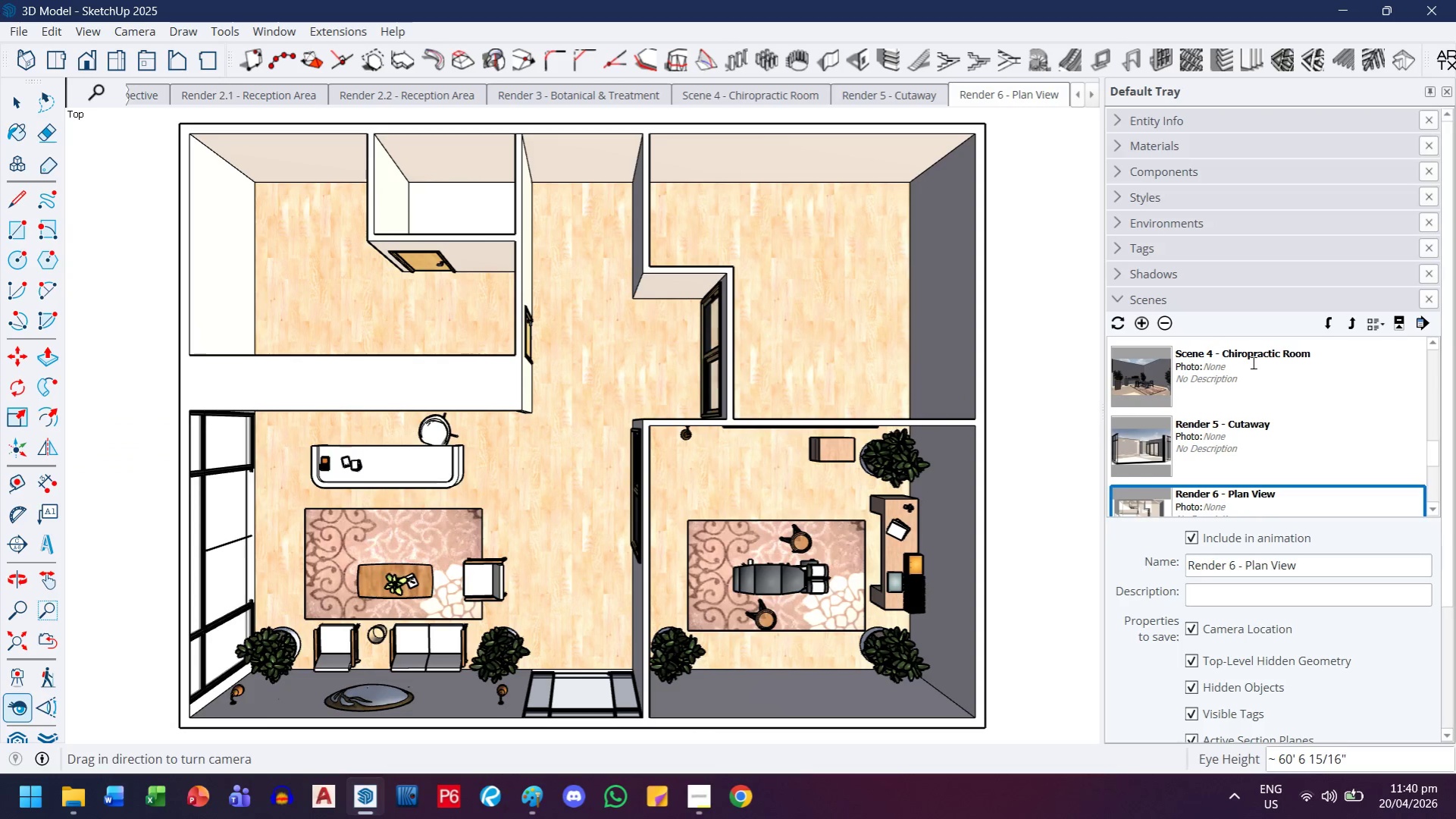 
left_click([1251, 362])
 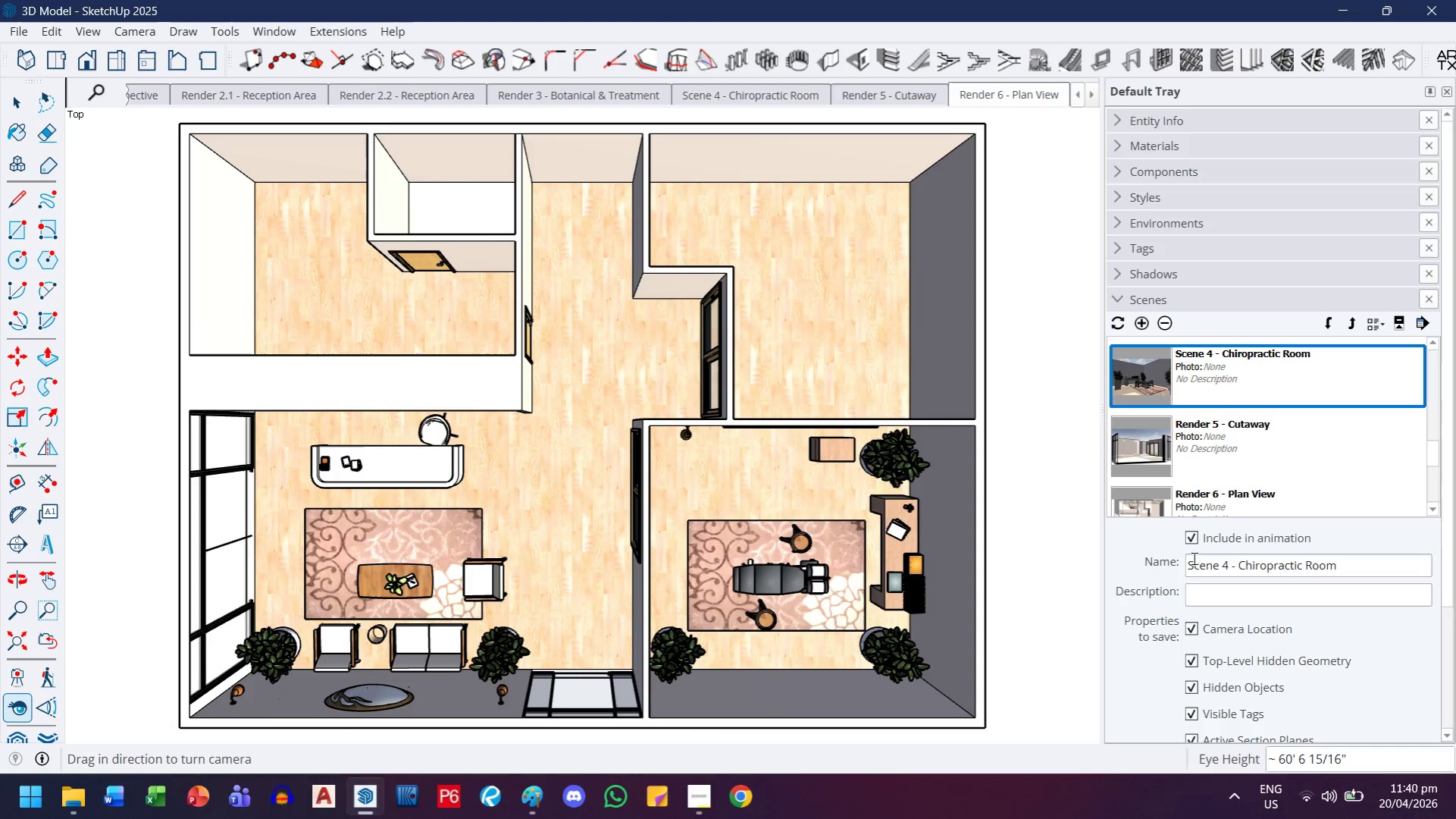 
double_click([1194, 563])
 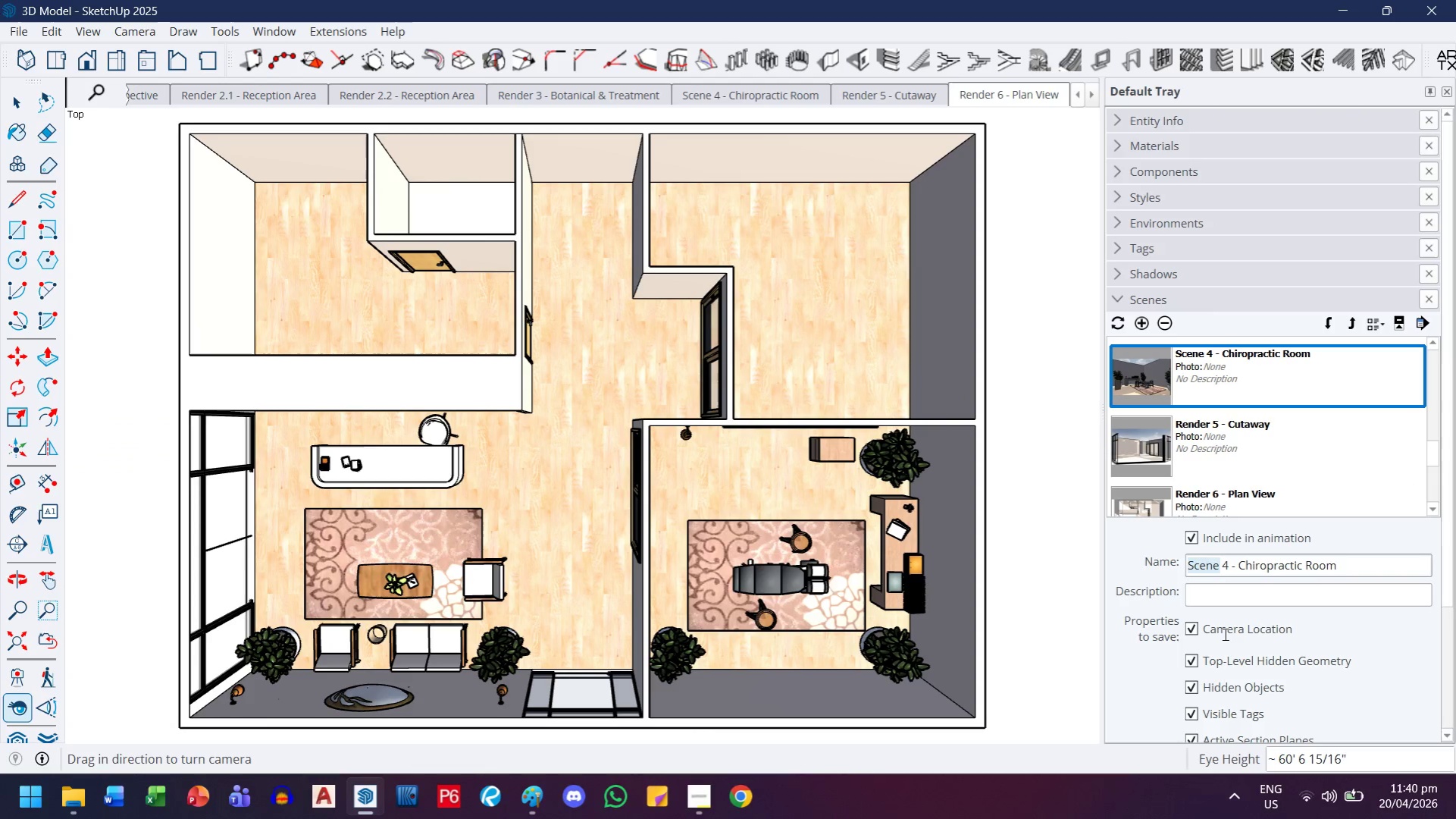 
type(Render)
 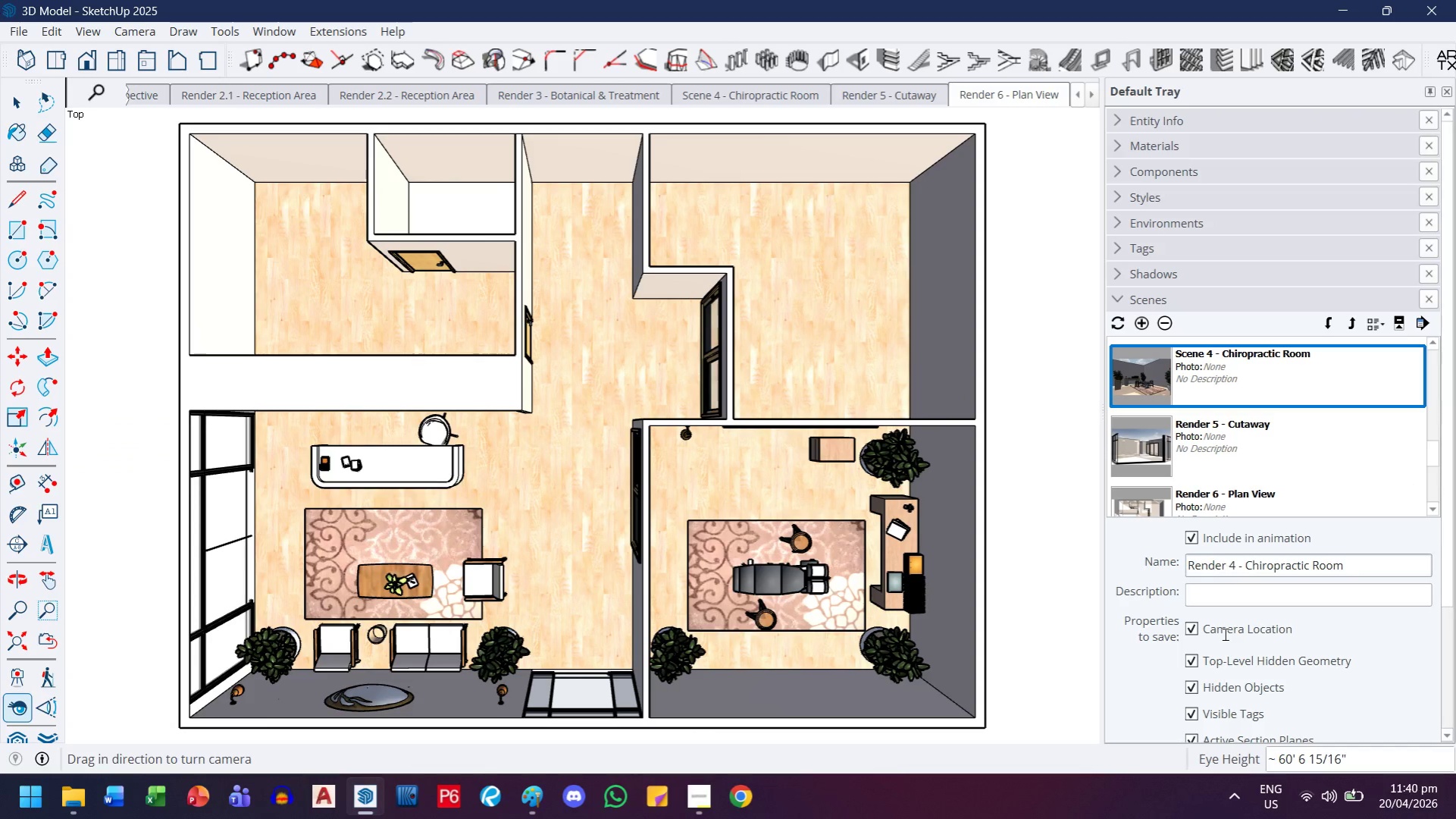 
key(Enter)
 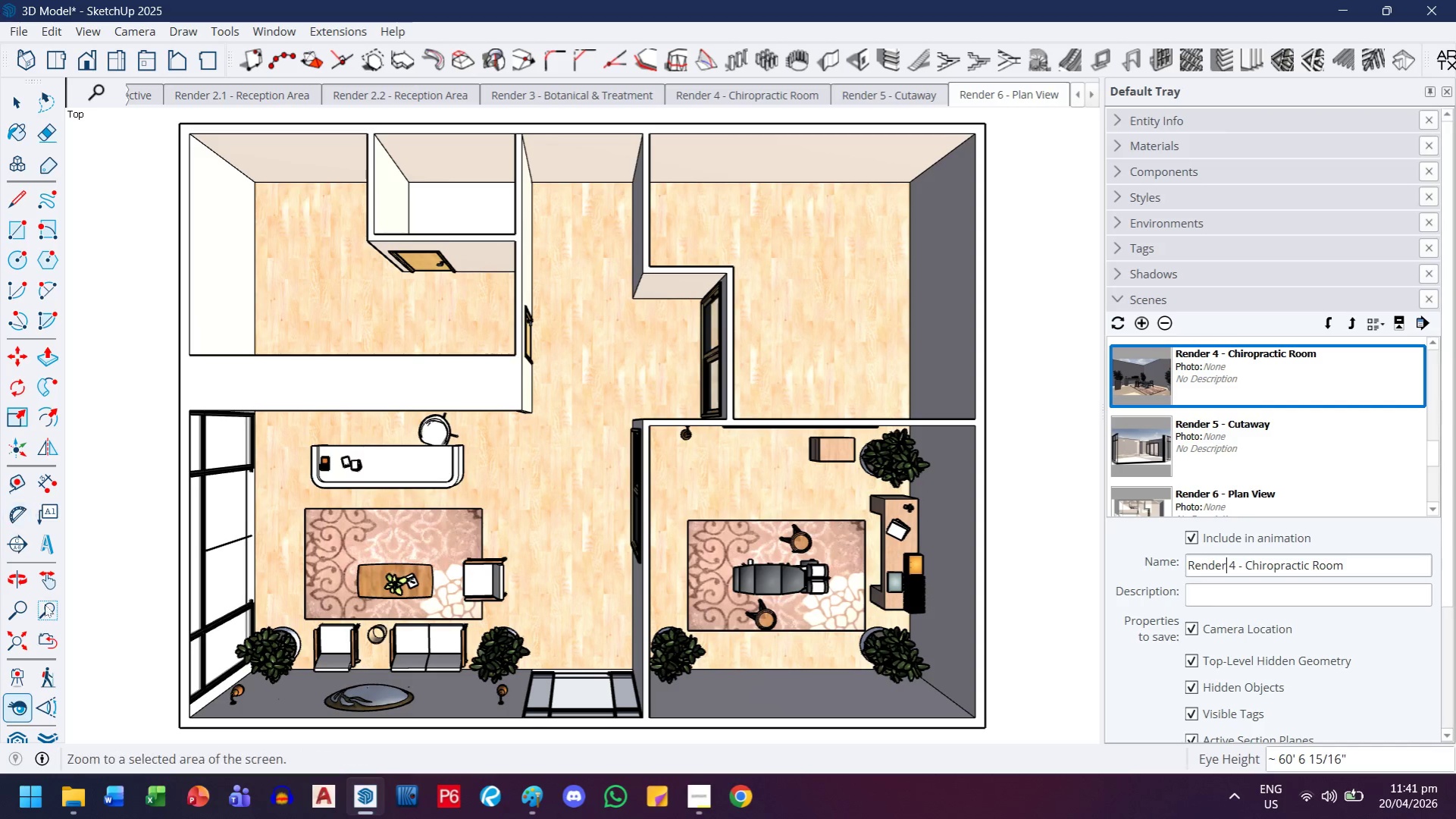 
left_click([22, 677])
 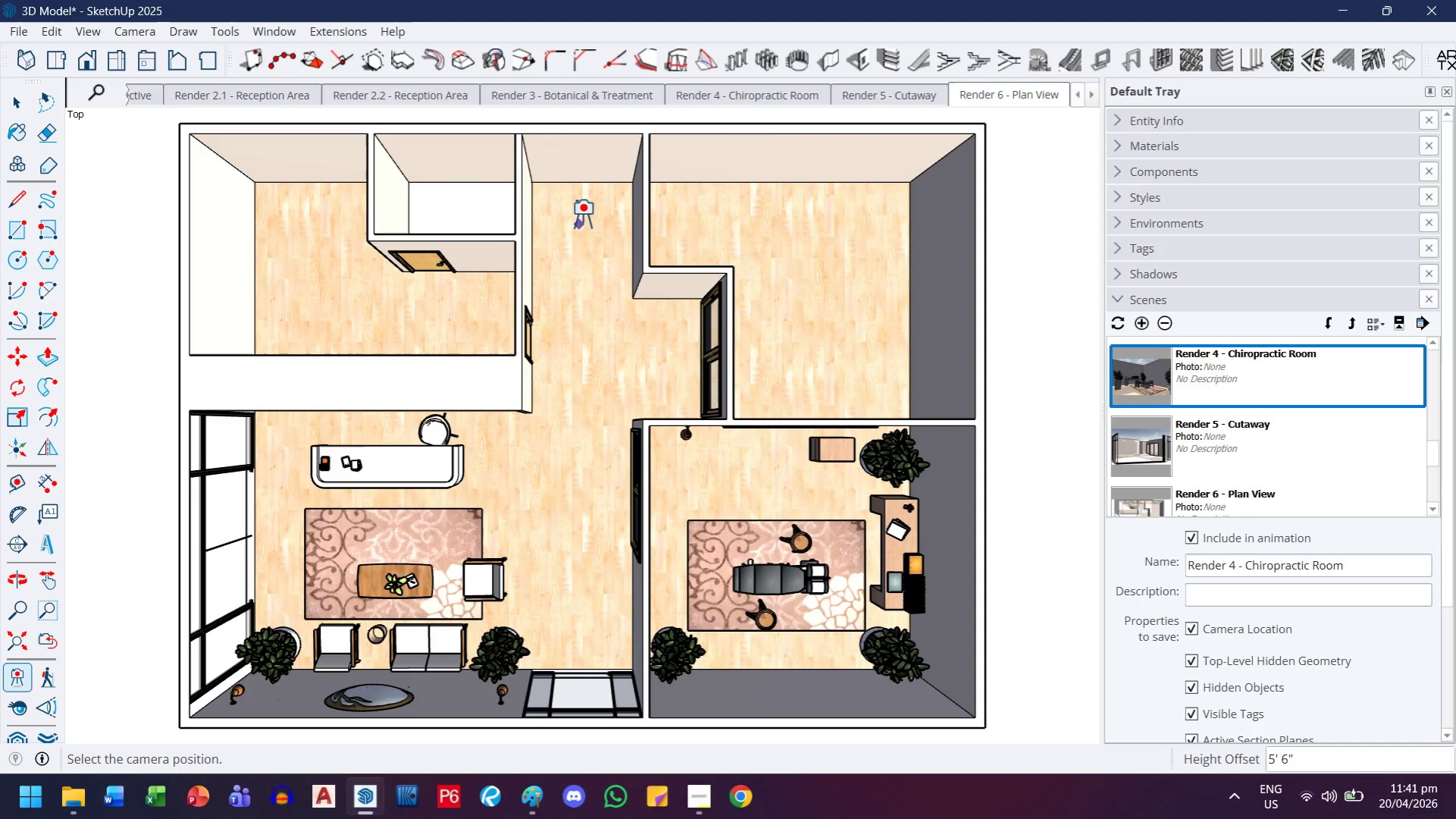 
left_click([585, 214])
 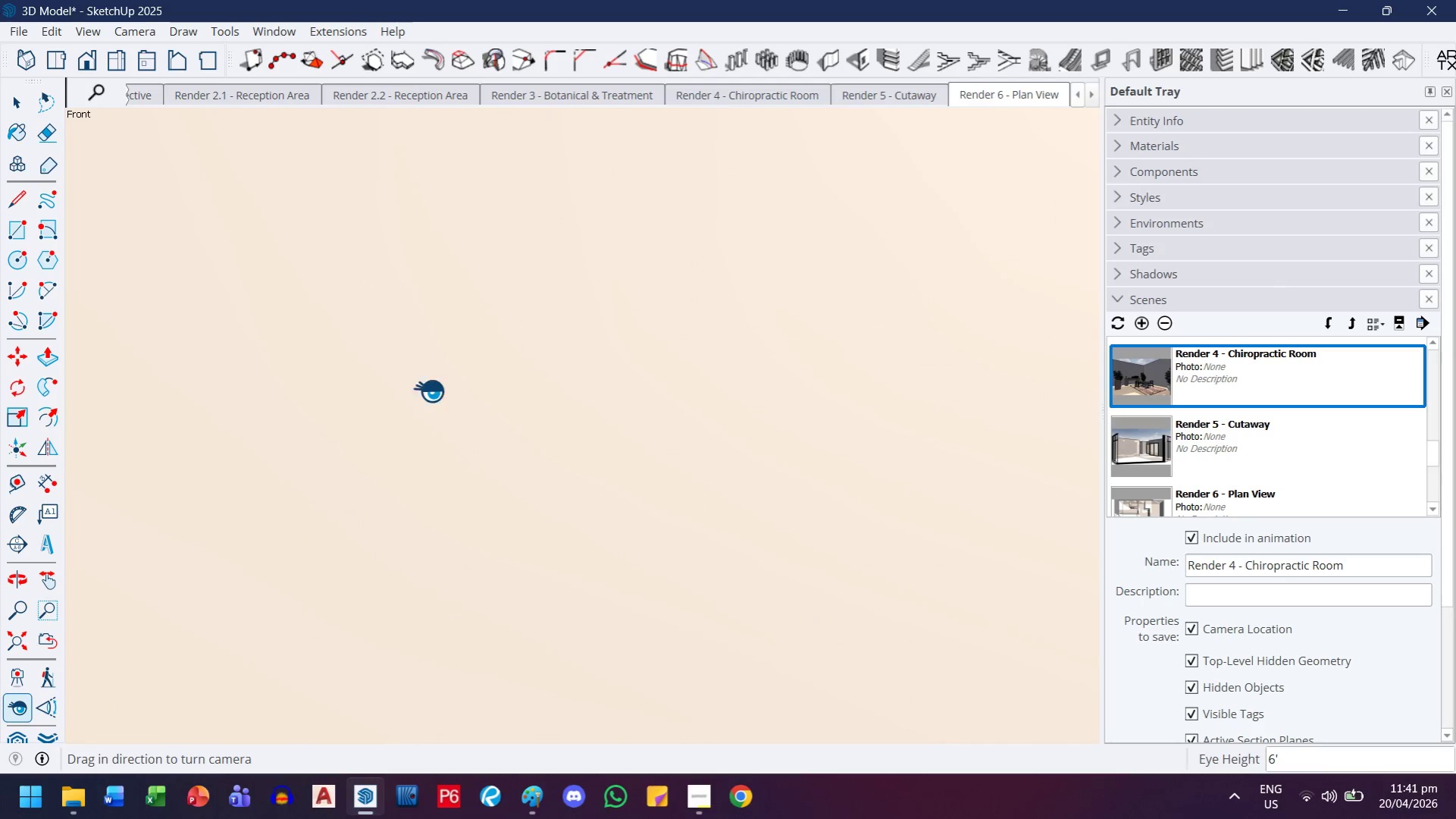 
left_click_drag(start_coordinate=[328, 396], to_coordinate=[1, 385])
 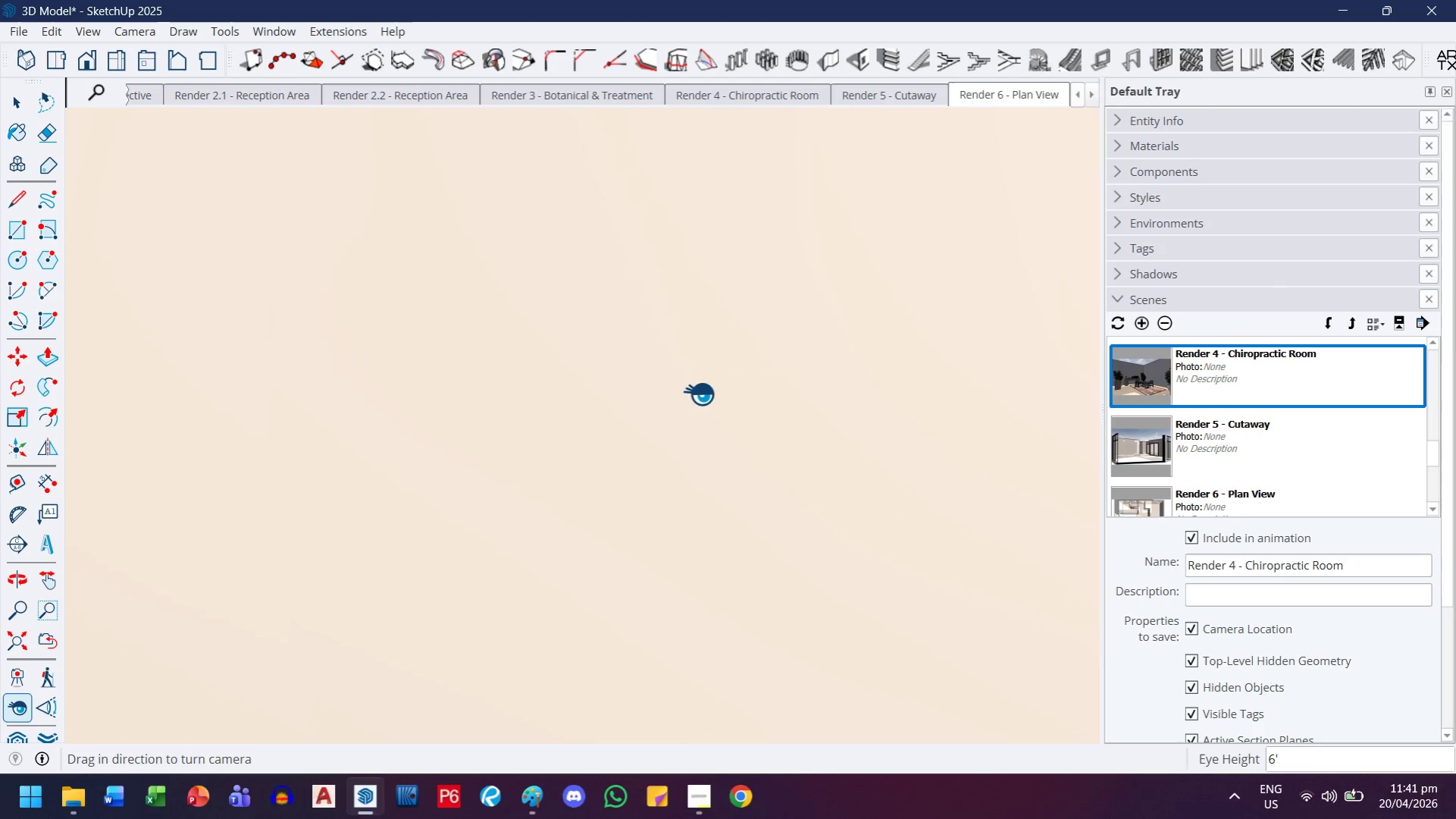 
left_click_drag(start_coordinate=[735, 397], to_coordinate=[347, 353])
 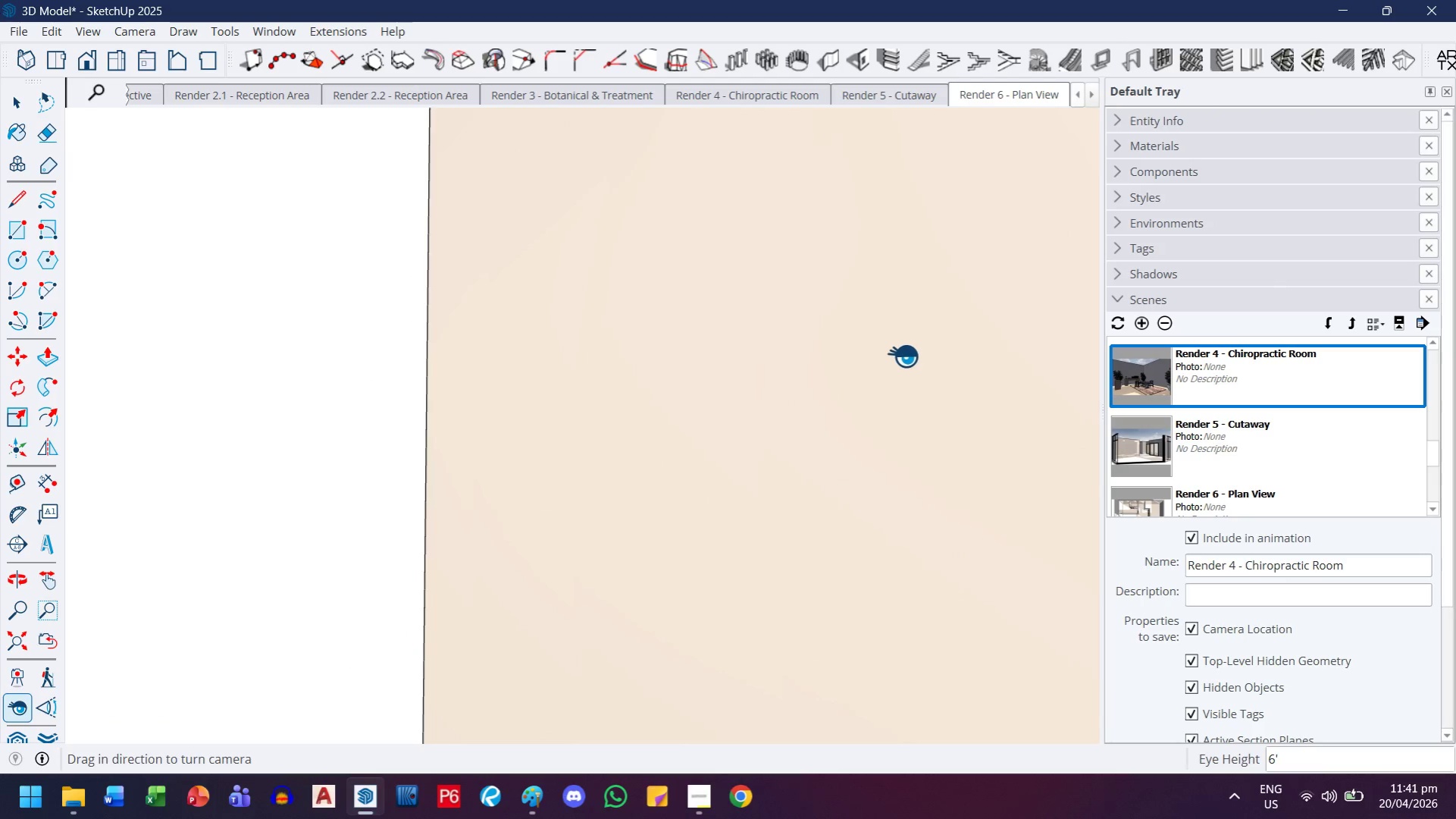 
left_click_drag(start_coordinate=[903, 356], to_coordinate=[412, 386])
 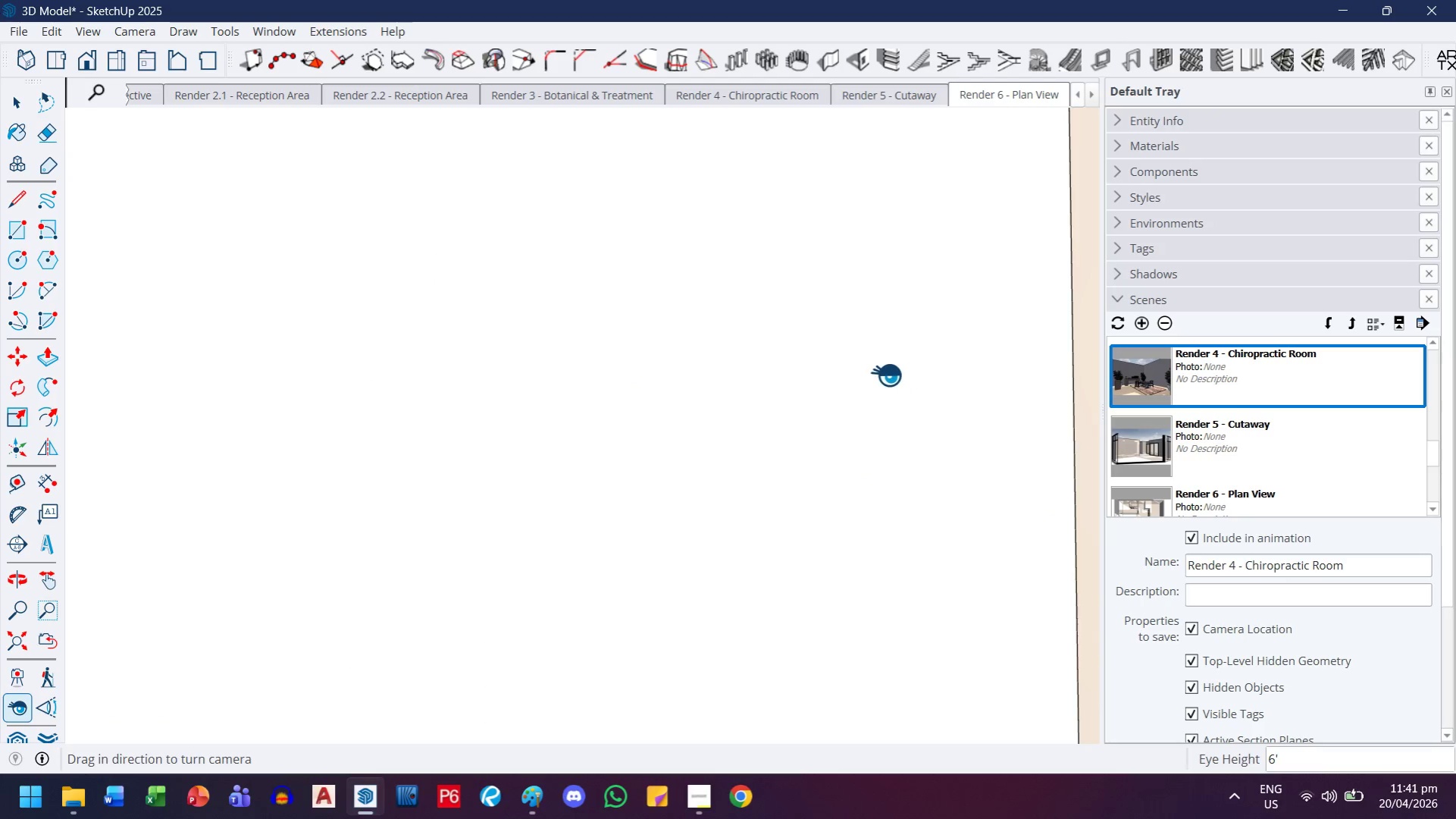 
left_click_drag(start_coordinate=[888, 375], to_coordinate=[443, 388])
 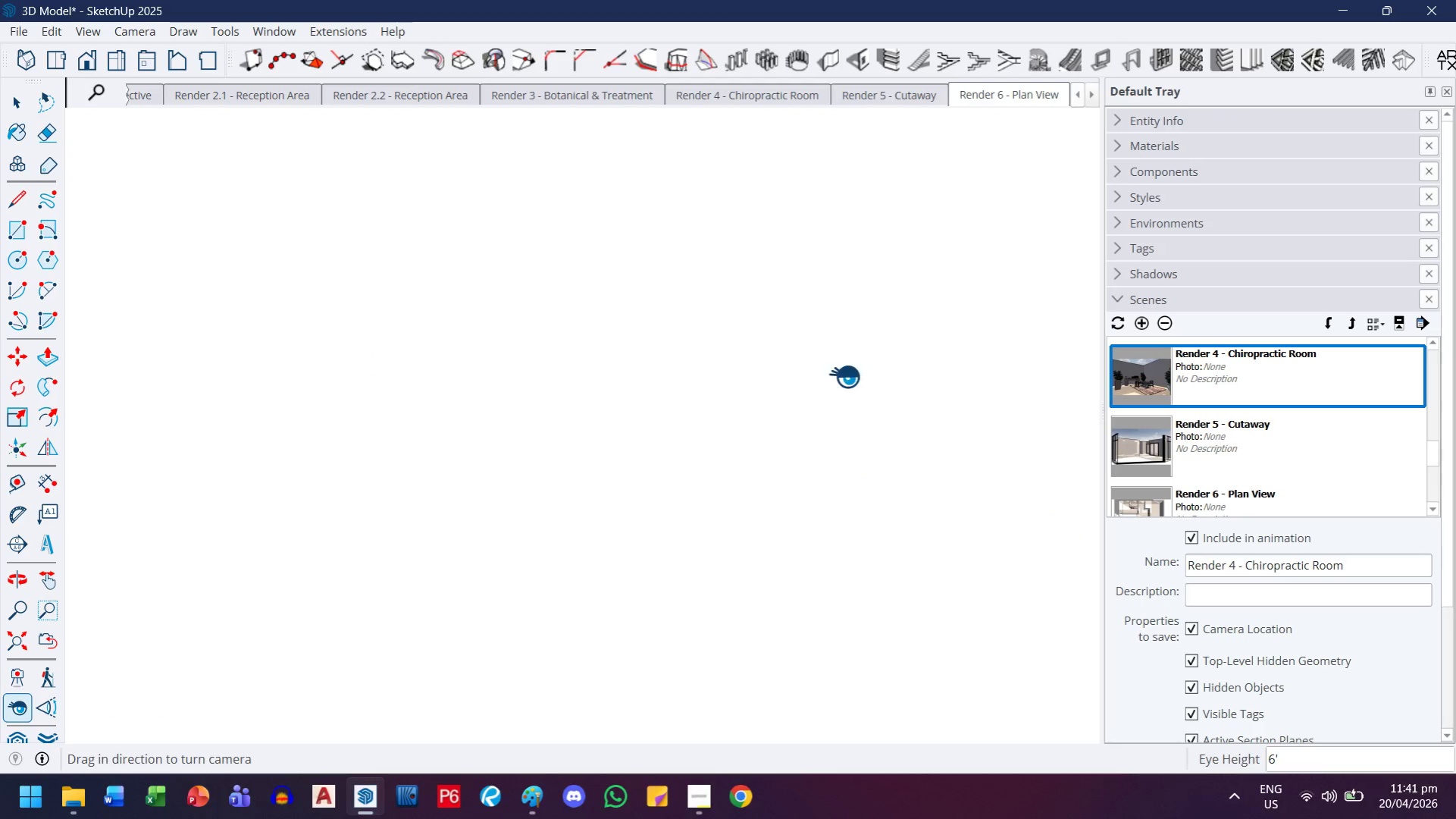 
left_click_drag(start_coordinate=[889, 375], to_coordinate=[387, 376])
 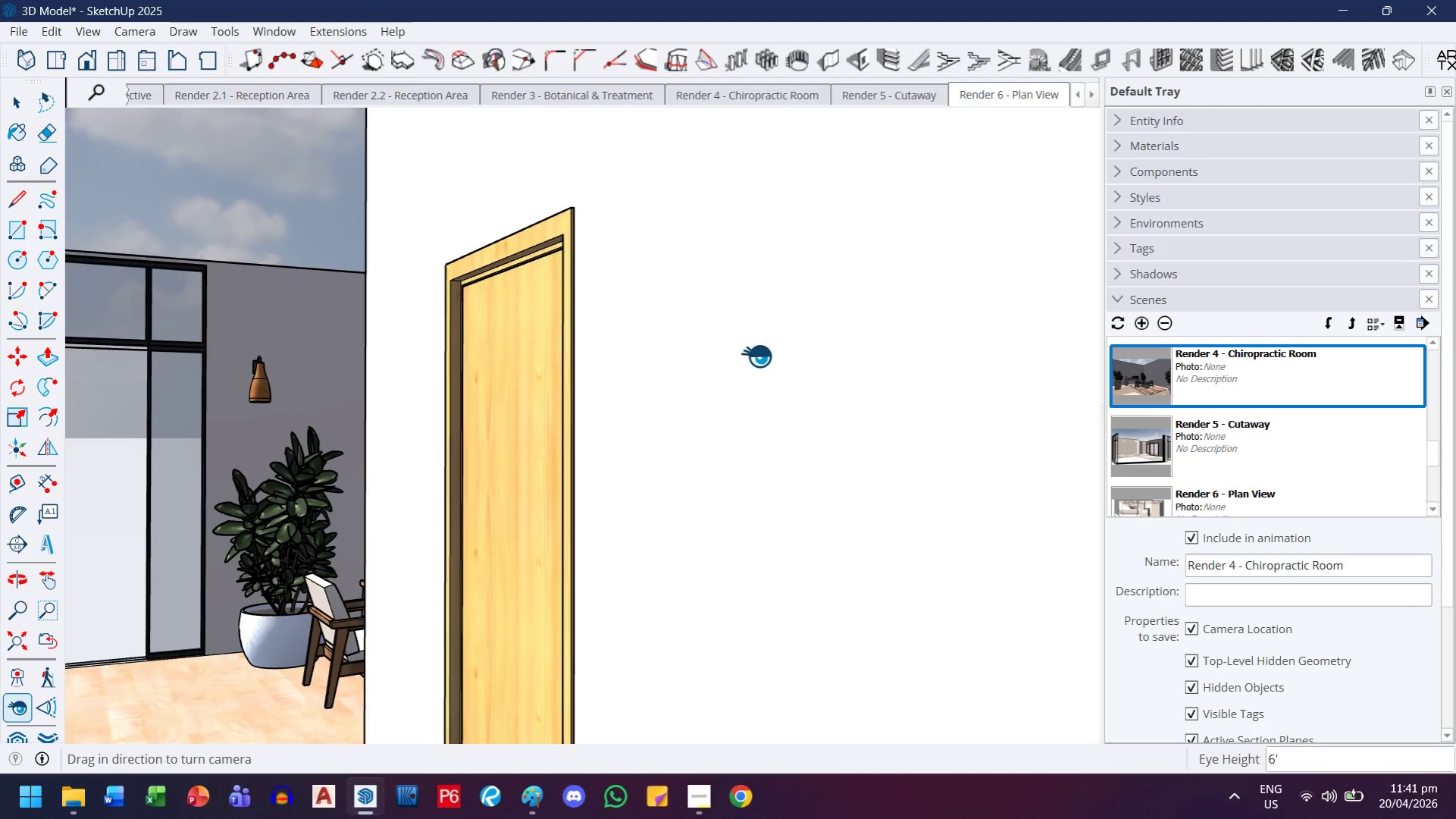 
left_click_drag(start_coordinate=[854, 352], to_coordinate=[568, 431])
 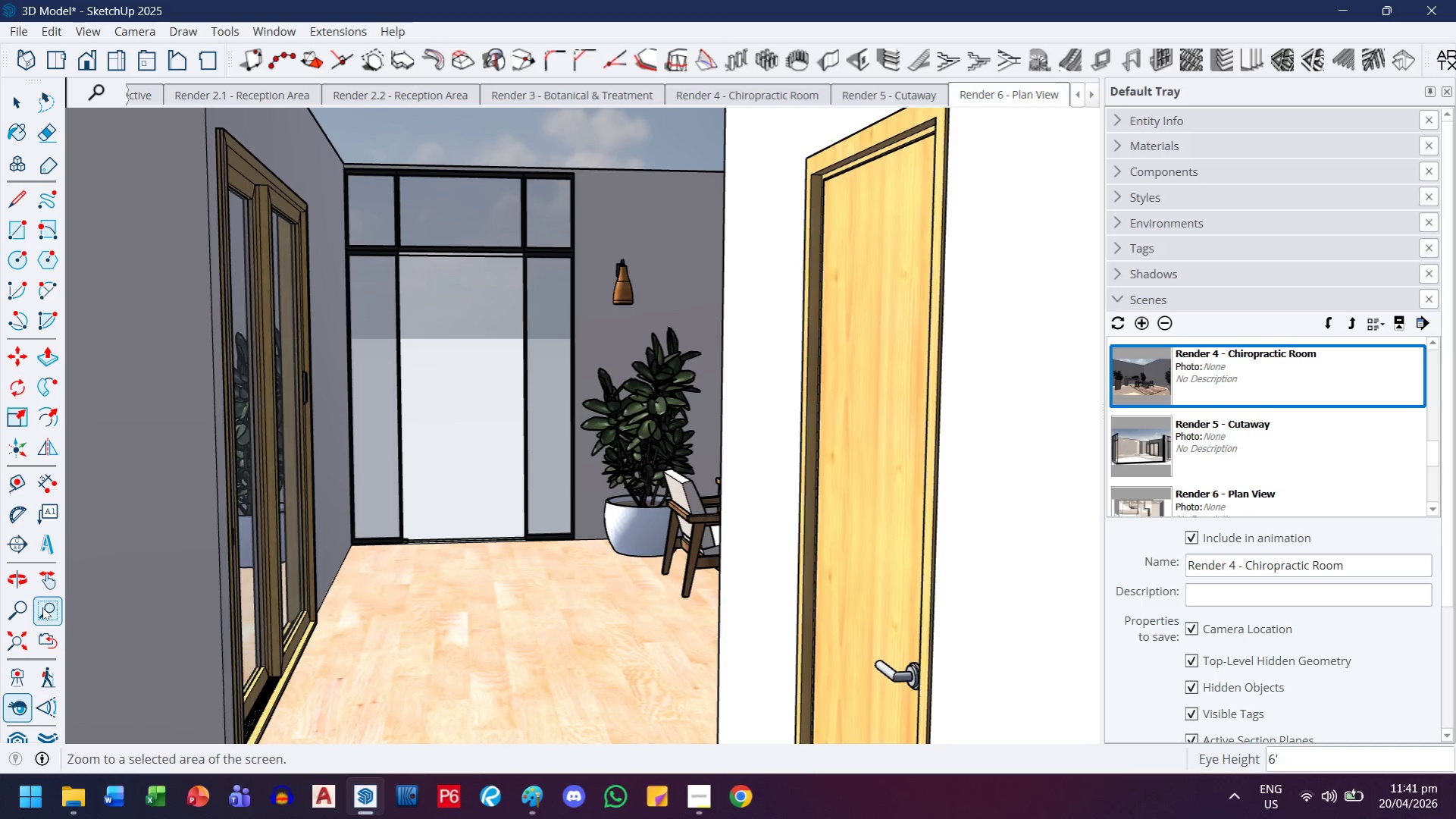 
left_click_drag(start_coordinate=[528, 406], to_coordinate=[524, 447])
 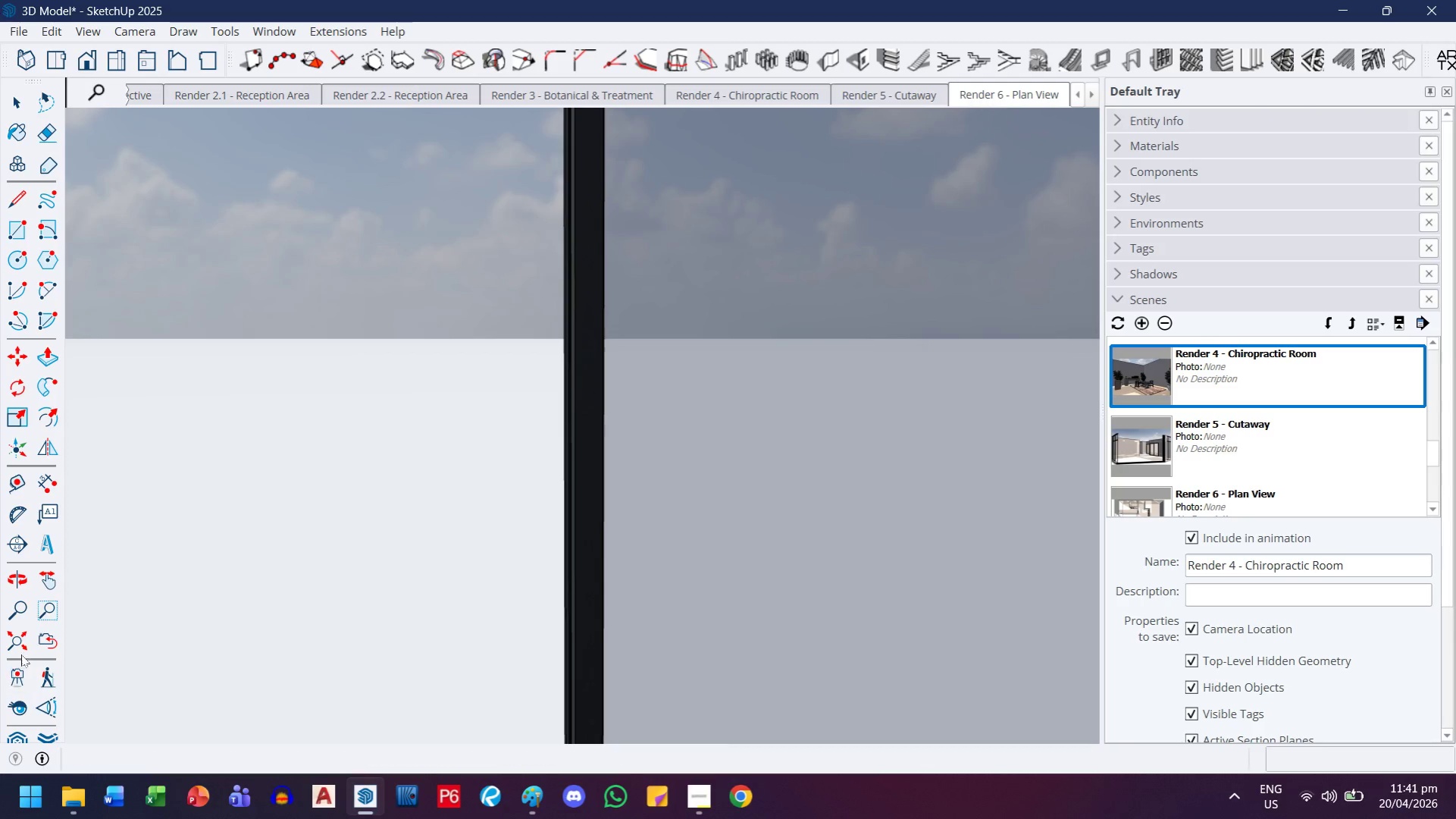 
left_click([43, 639])
 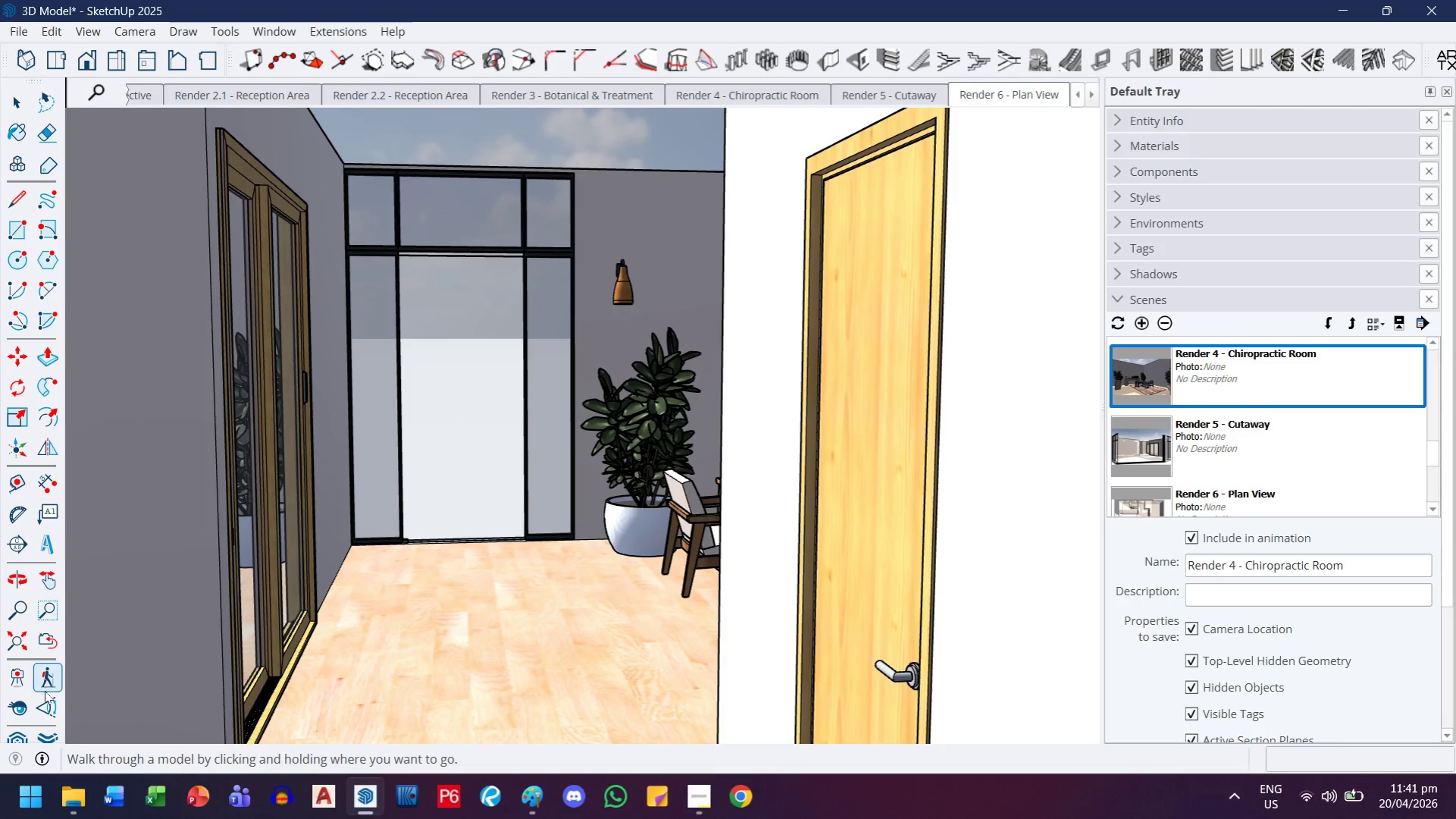 
left_click([45, 708])
 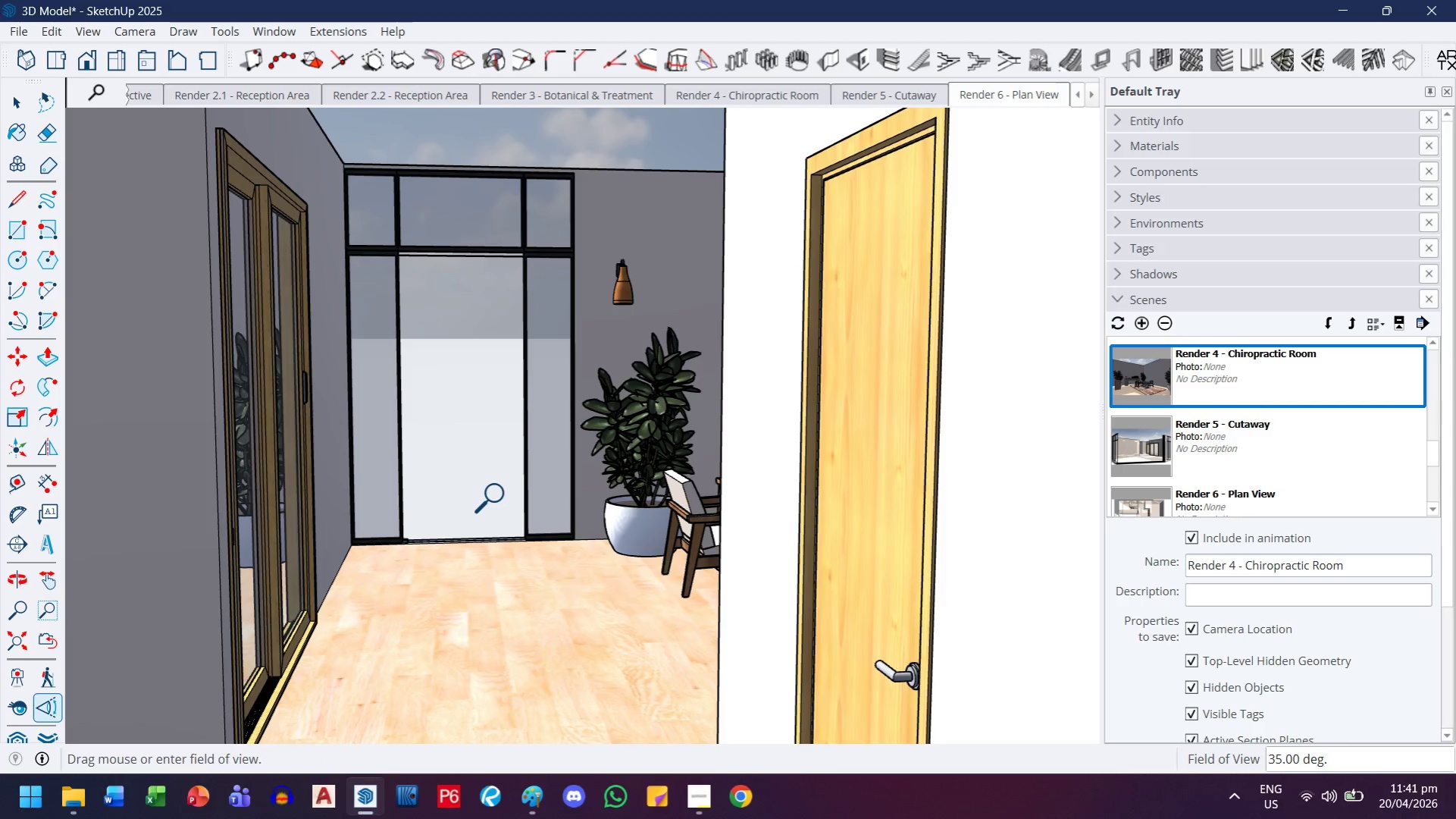 
left_click_drag(start_coordinate=[500, 494], to_coordinate=[485, 508])
 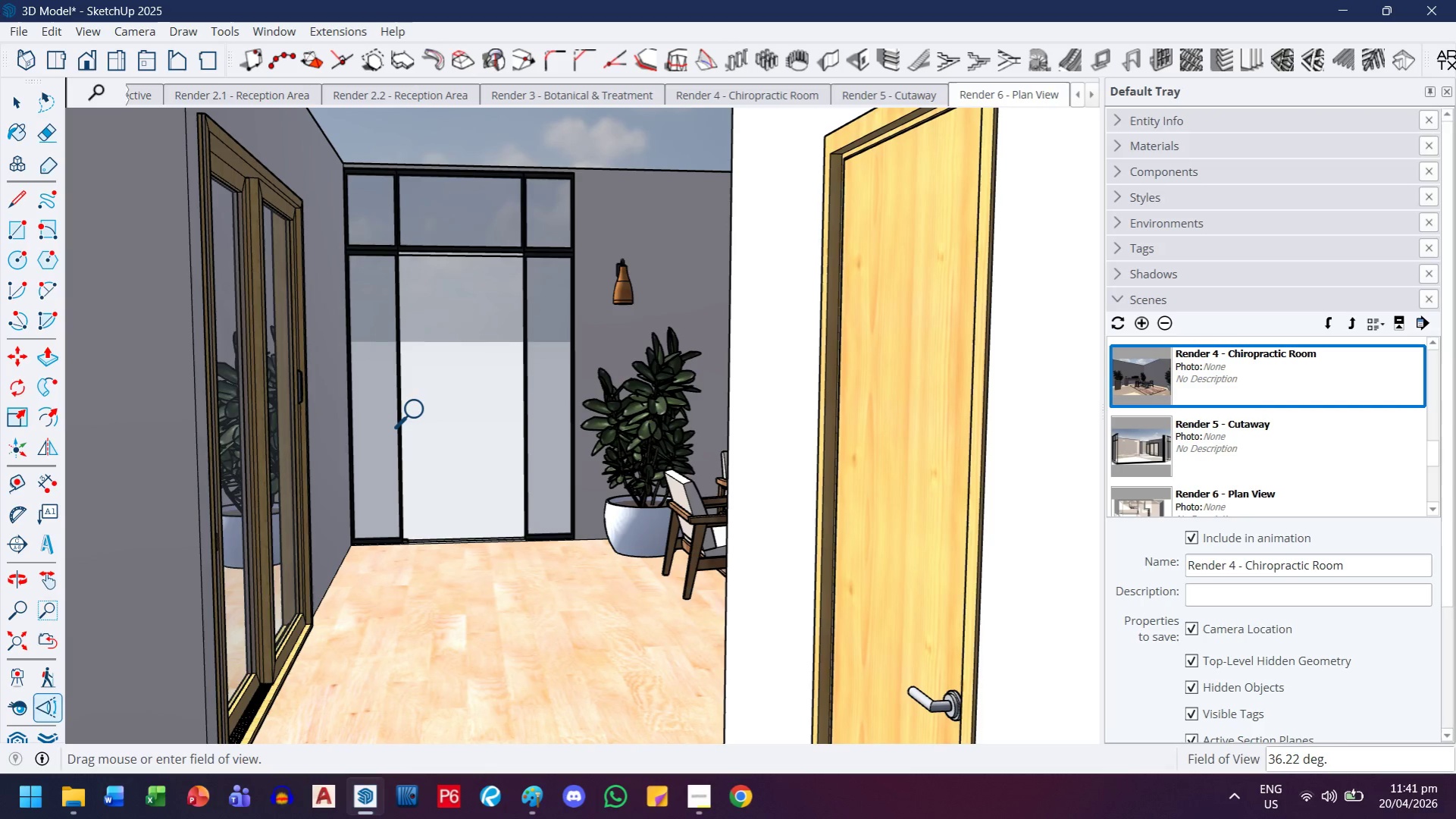 
scroll: coordinate [420, 412], scroll_direction: down, amount: 1.0
 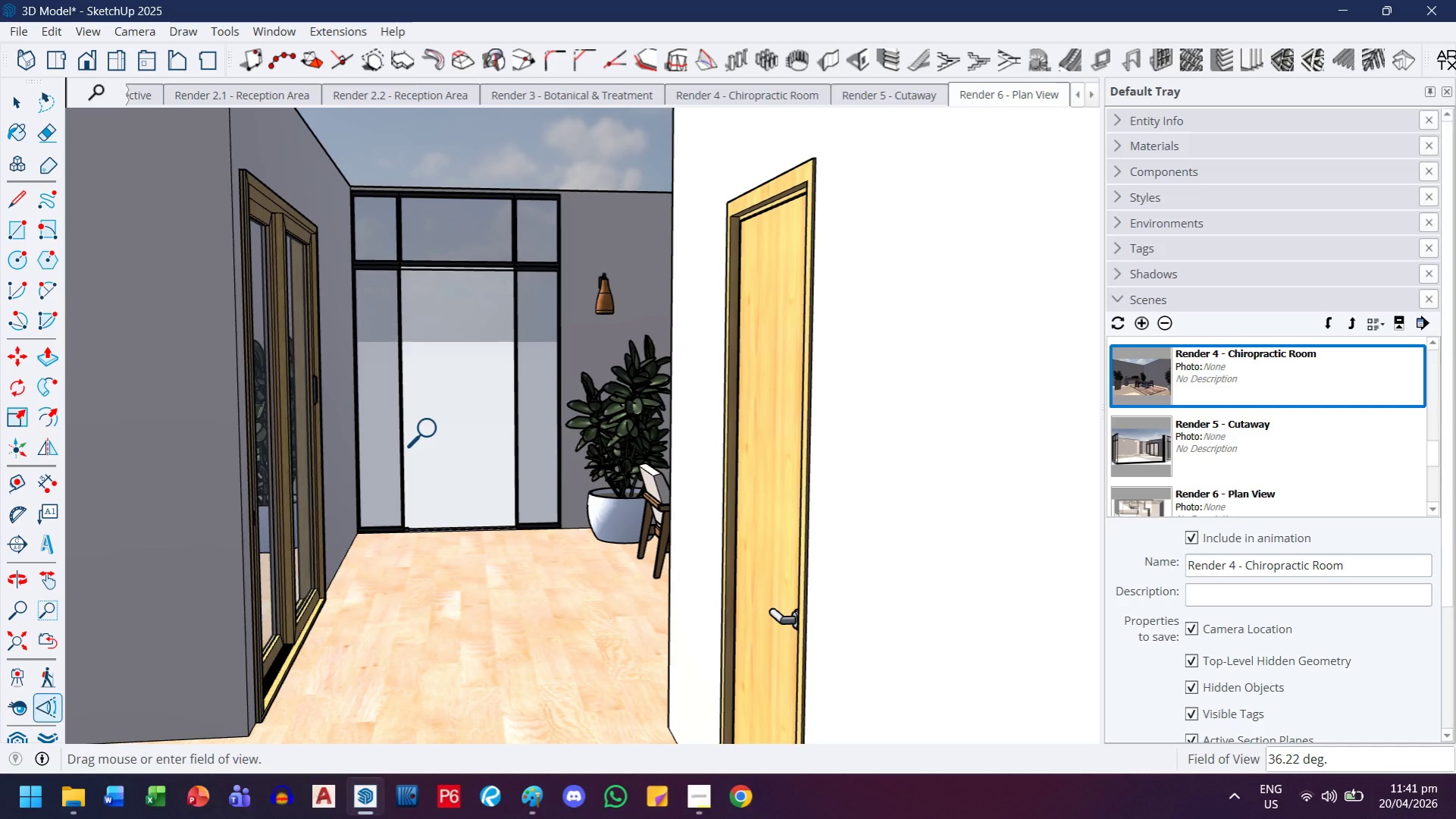 
key(H)
 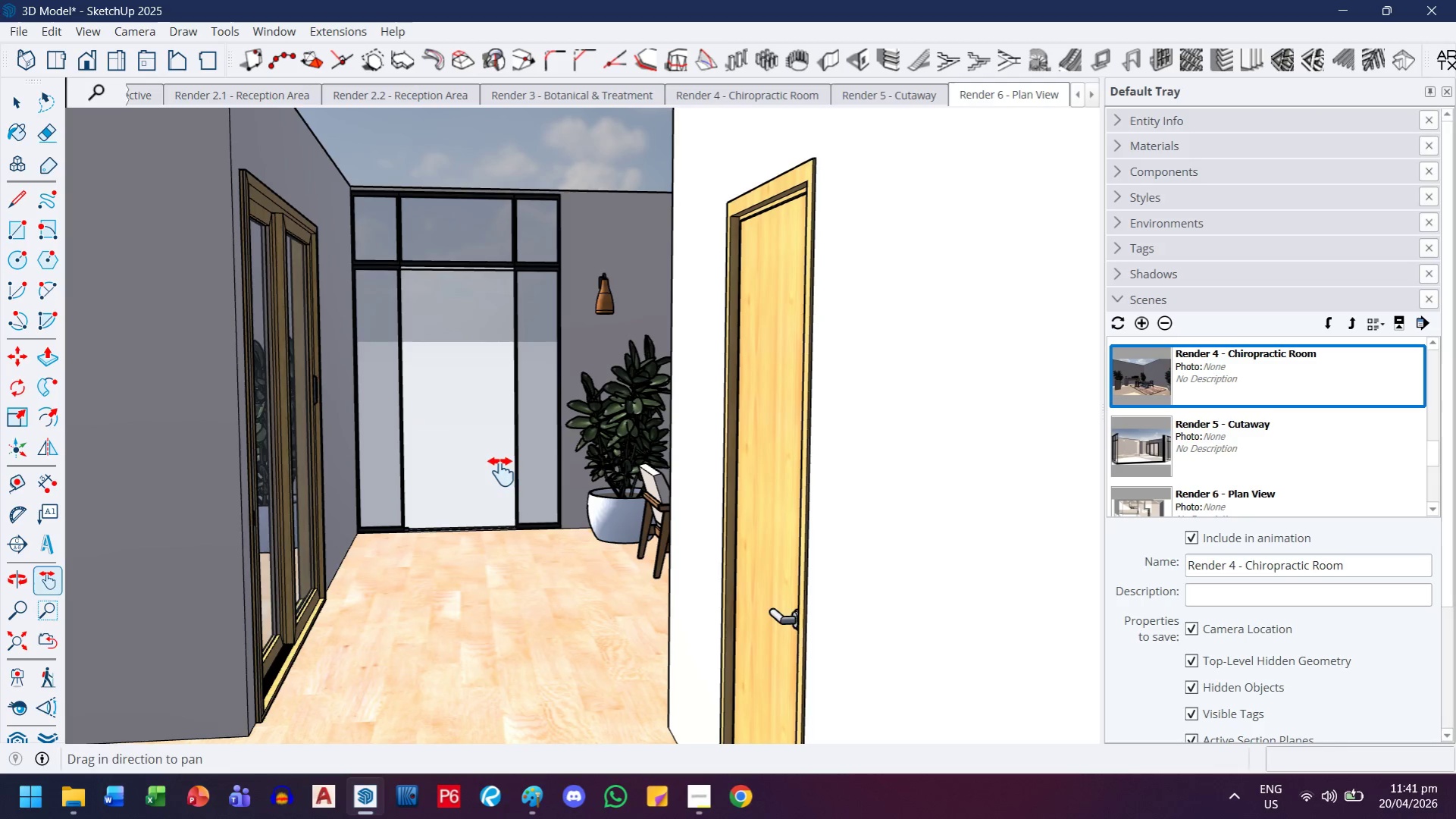 
left_click_drag(start_coordinate=[501, 472], to_coordinate=[521, 438])
 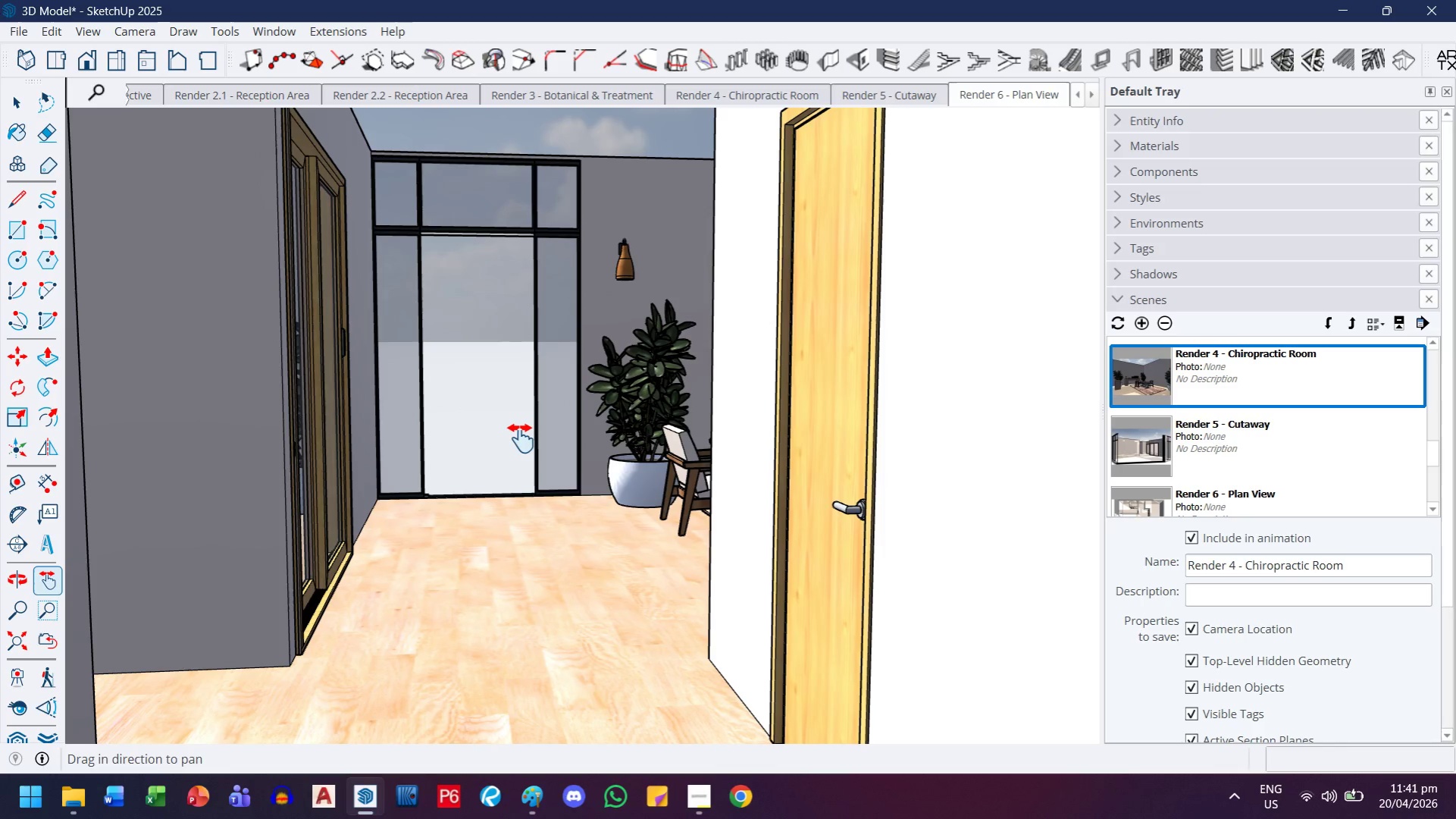 
scroll: coordinate [521, 438], scroll_direction: down, amount: 1.0
 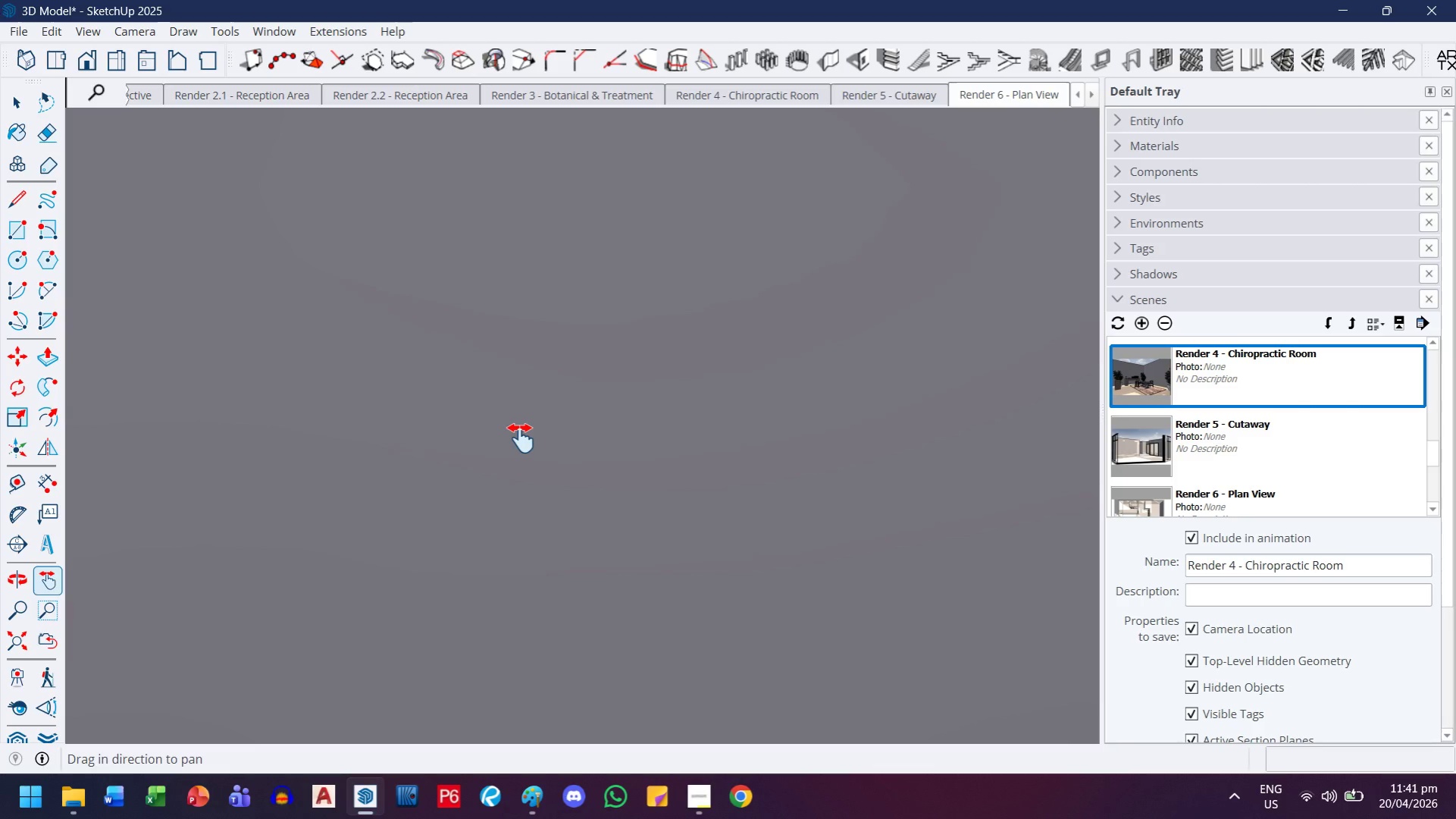 
scroll: coordinate [521, 438], scroll_direction: up, amount: 1.0
 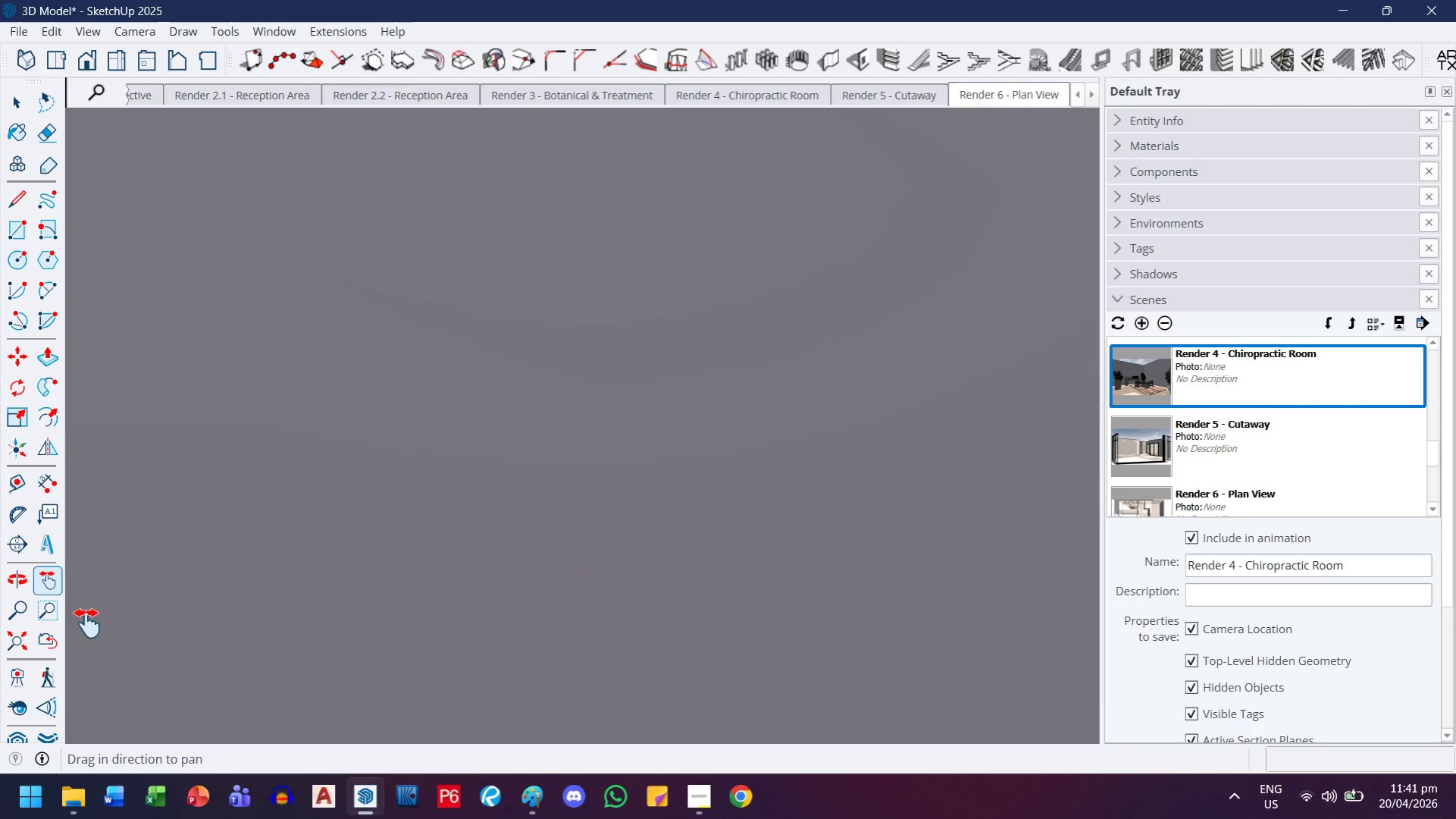 
left_click([55, 640])
 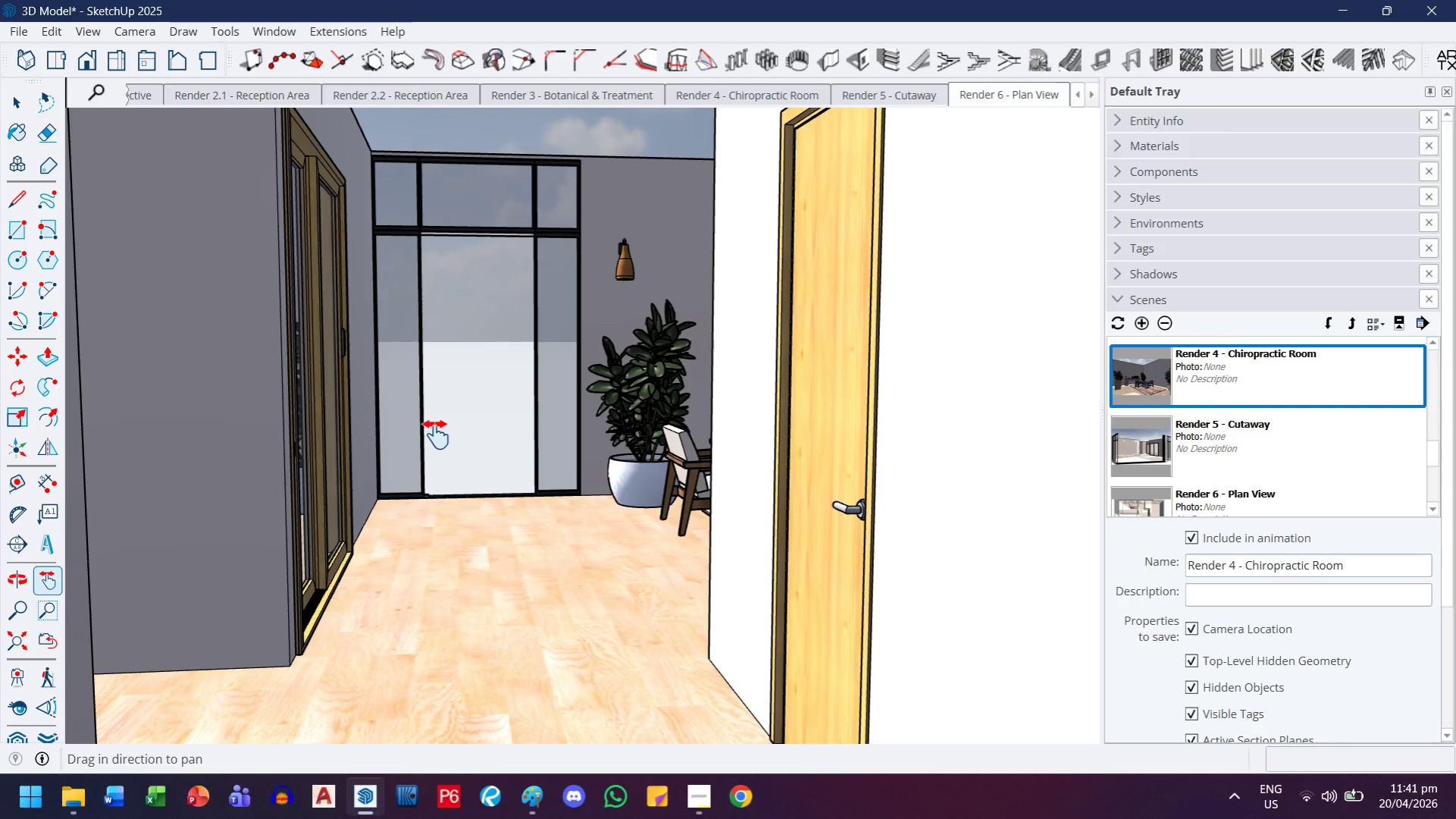 
scroll: coordinate [437, 435], scroll_direction: down, amount: 1.0
 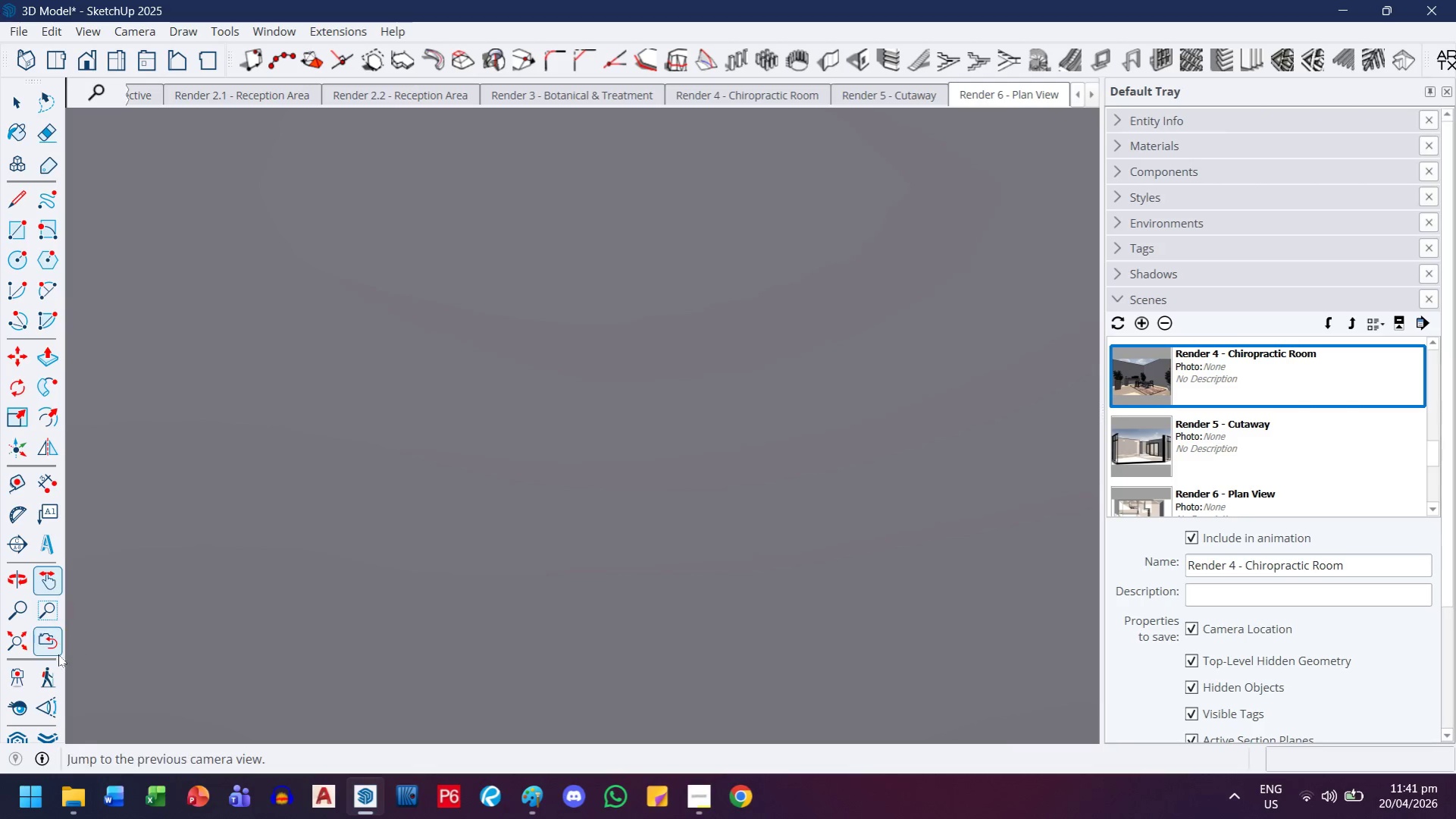 
left_click([37, 653])
 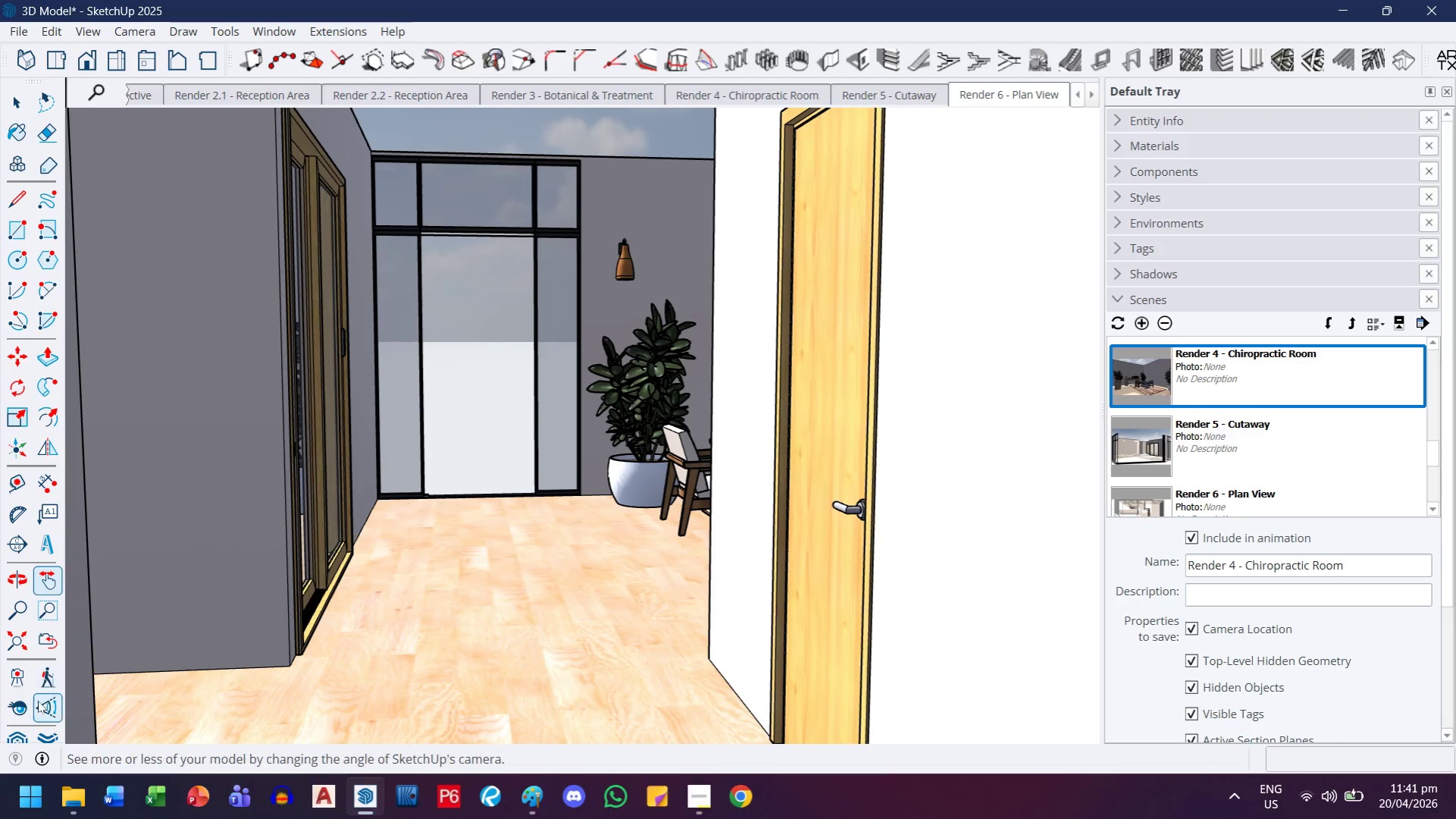 
left_click_drag(start_coordinate=[496, 413], to_coordinate=[499, 396])
 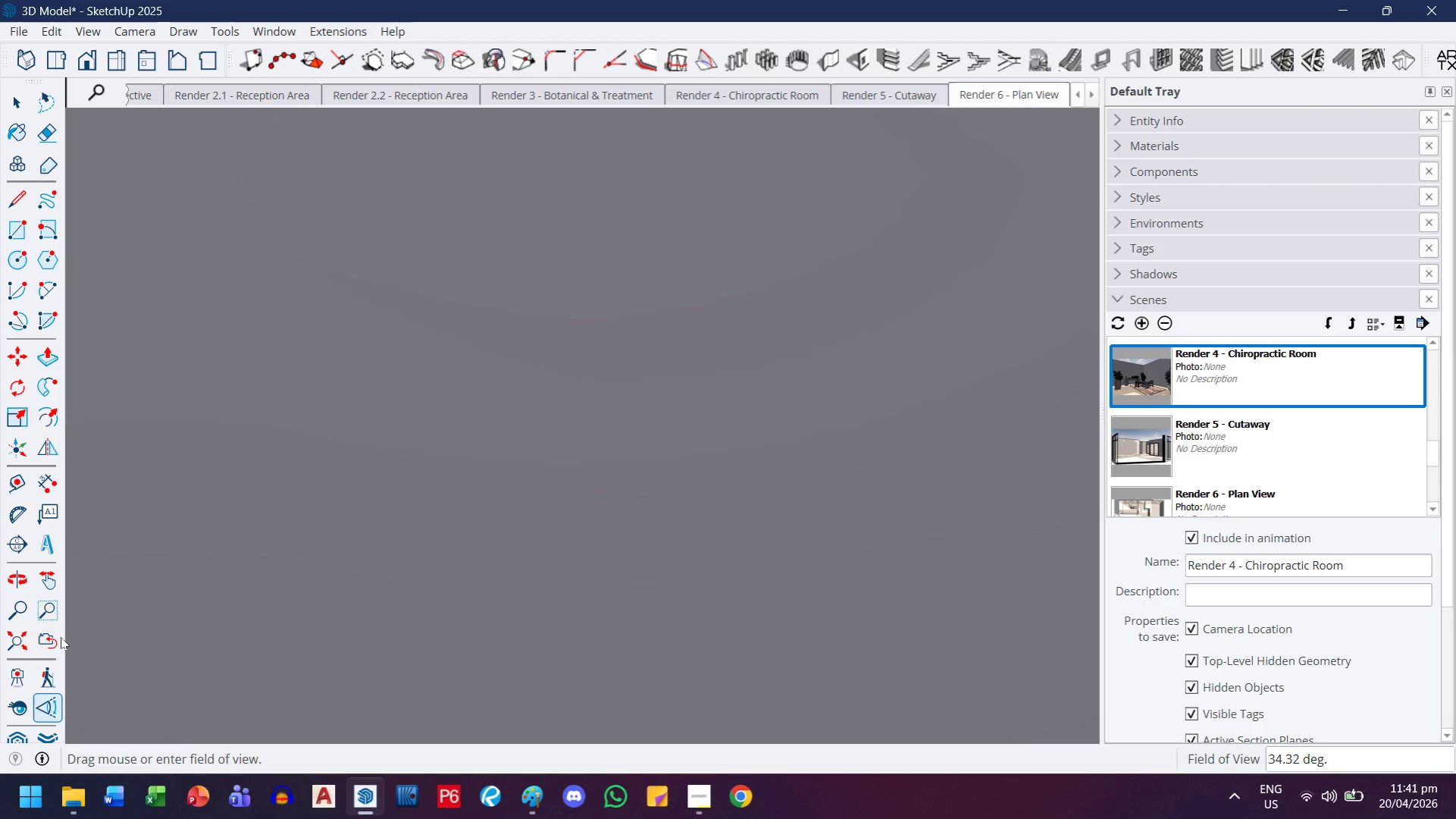 
left_click([59, 634])
 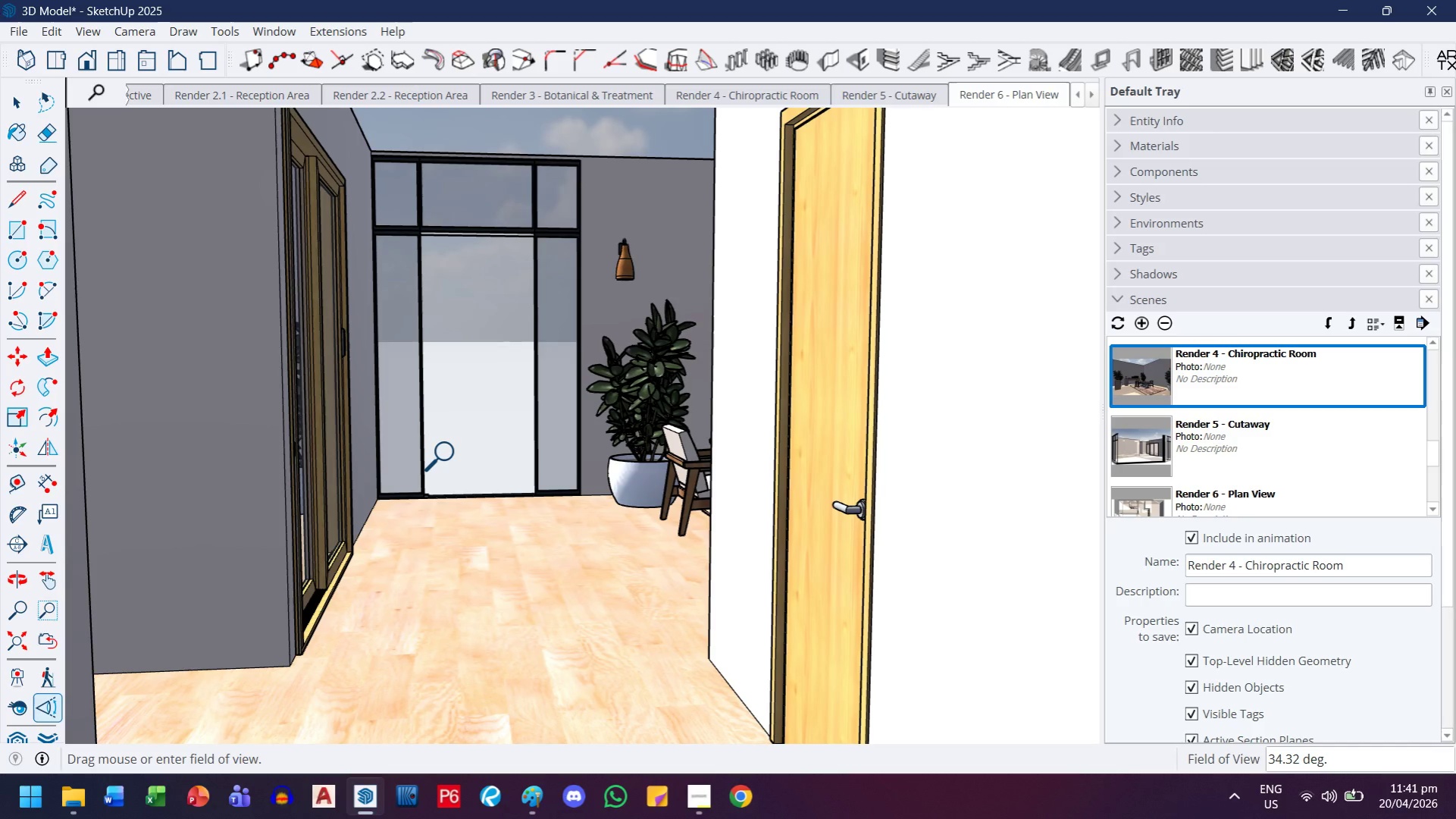 
left_click_drag(start_coordinate=[452, 453], to_coordinate=[453, 441])
 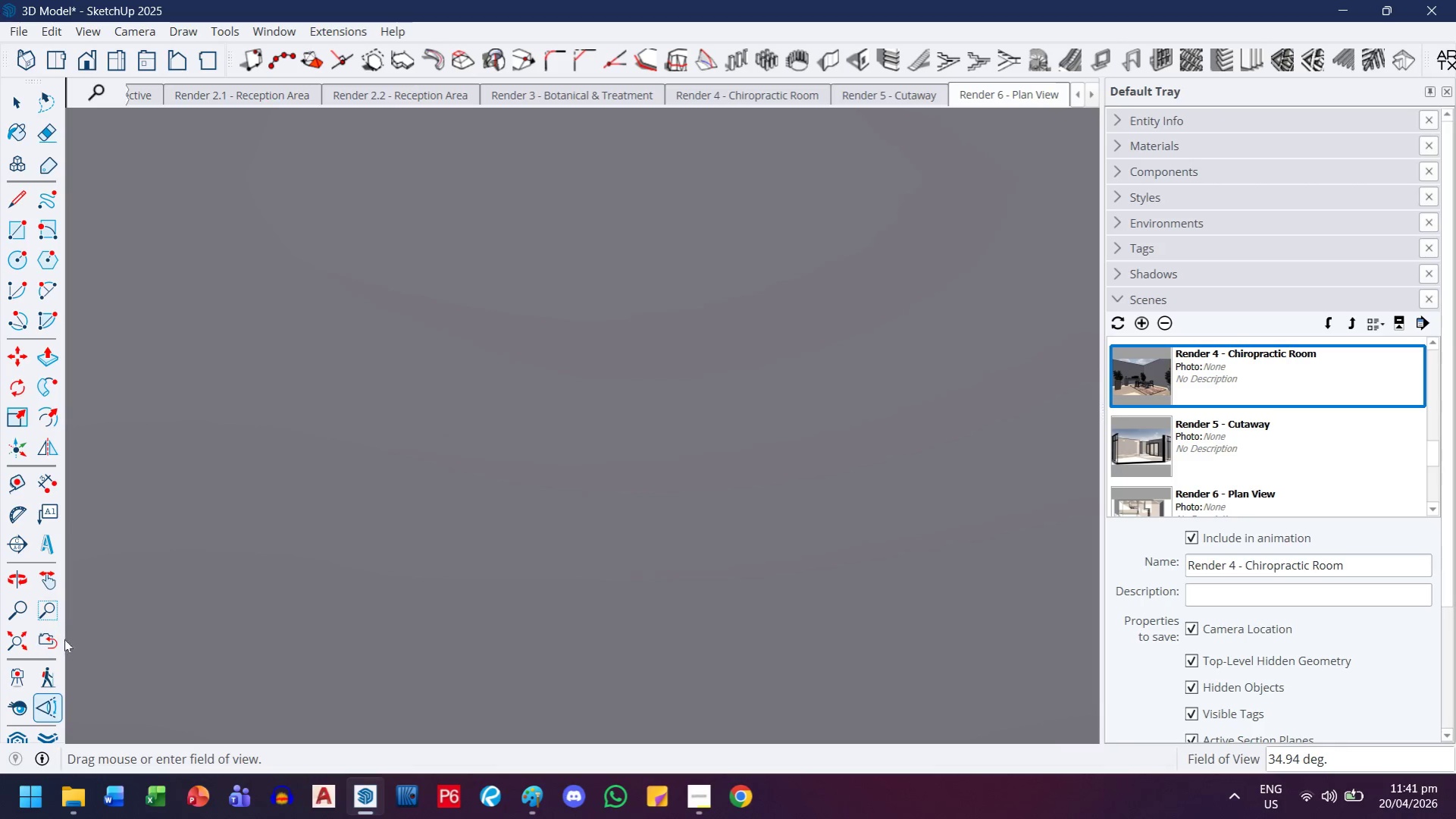 
double_click([53, 643])
 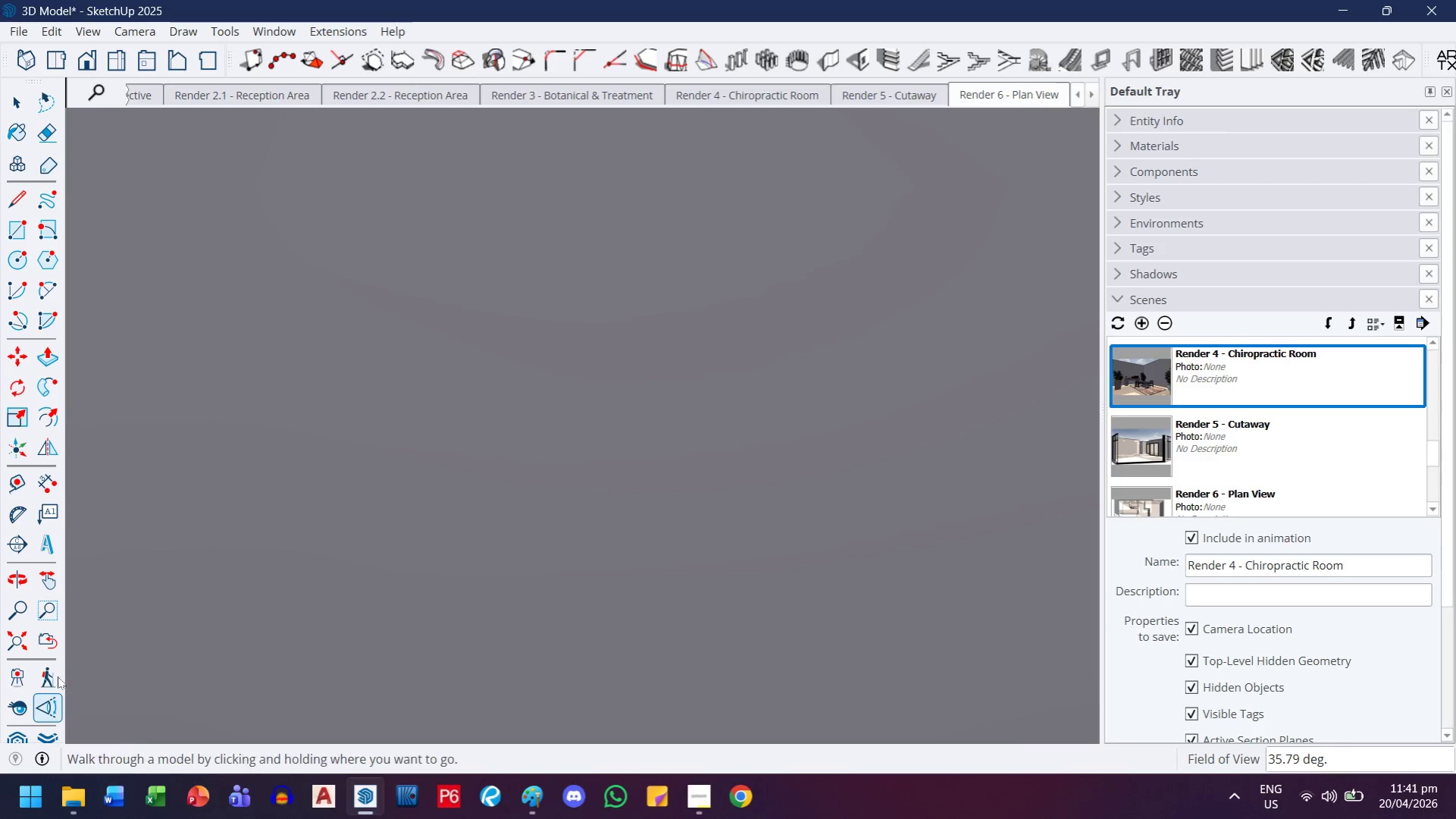 
left_click([51, 642])
 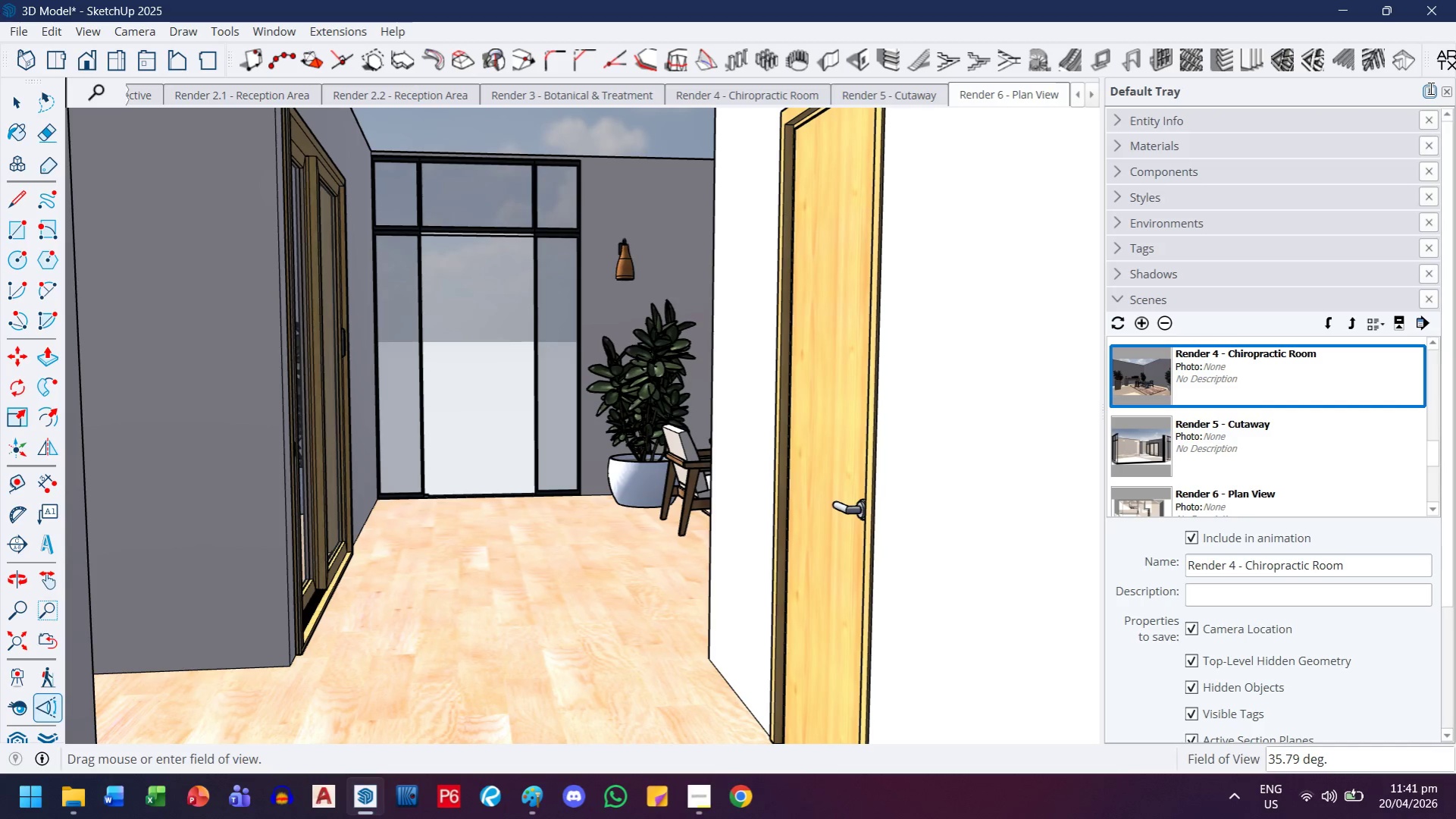 
left_click([1429, 88])
 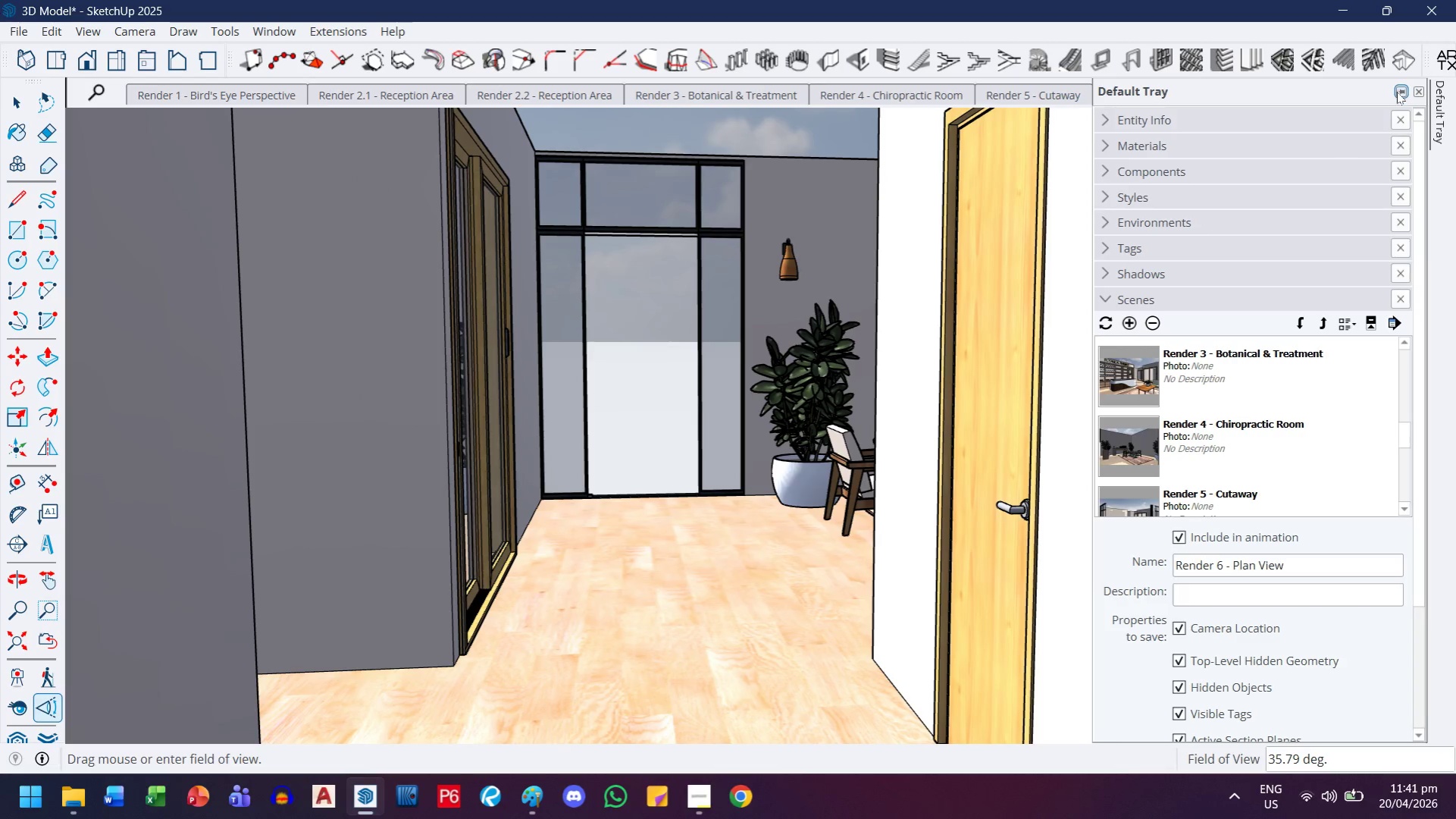 
left_click([1396, 92])
 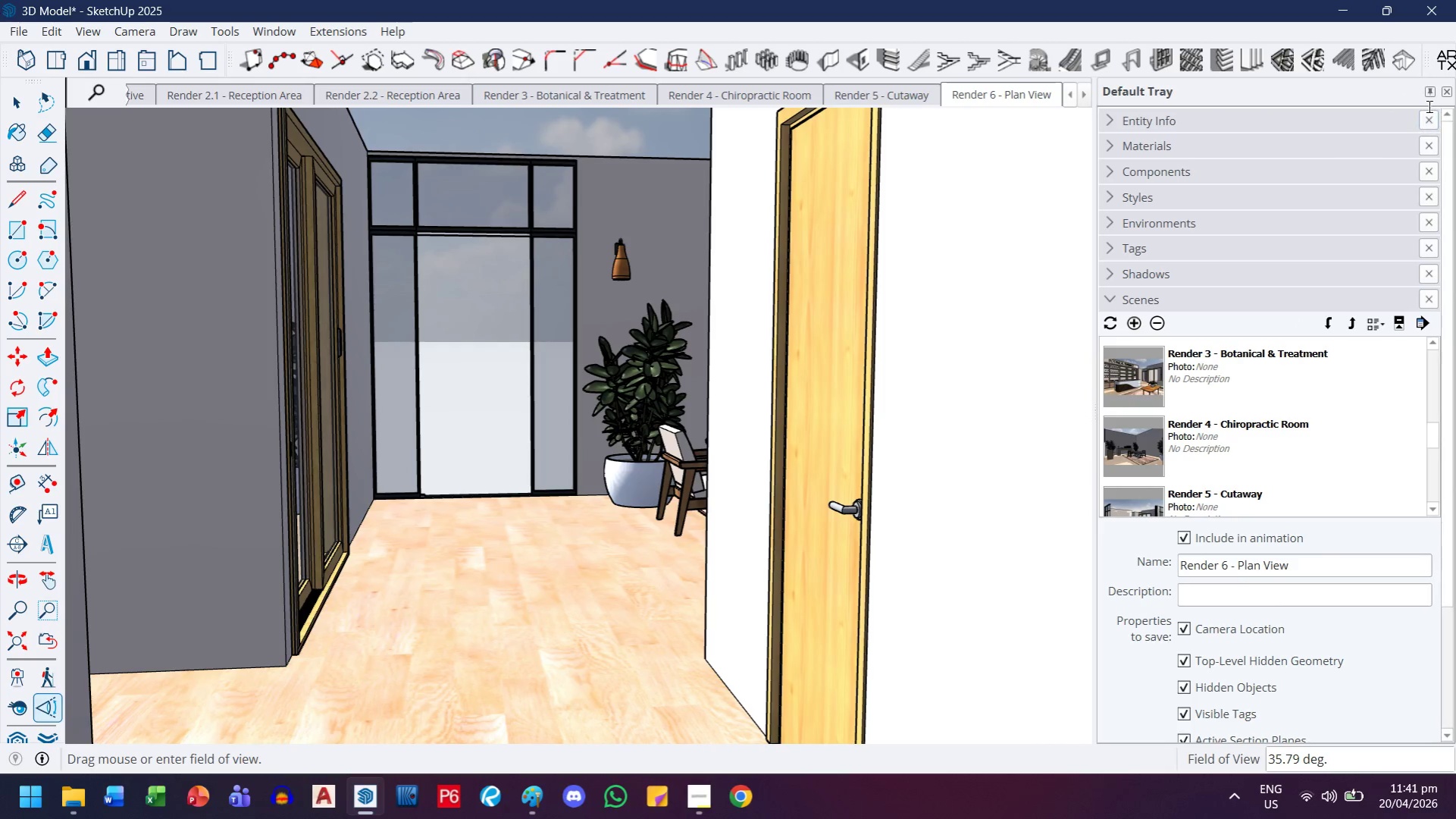 
left_click([1430, 96])
 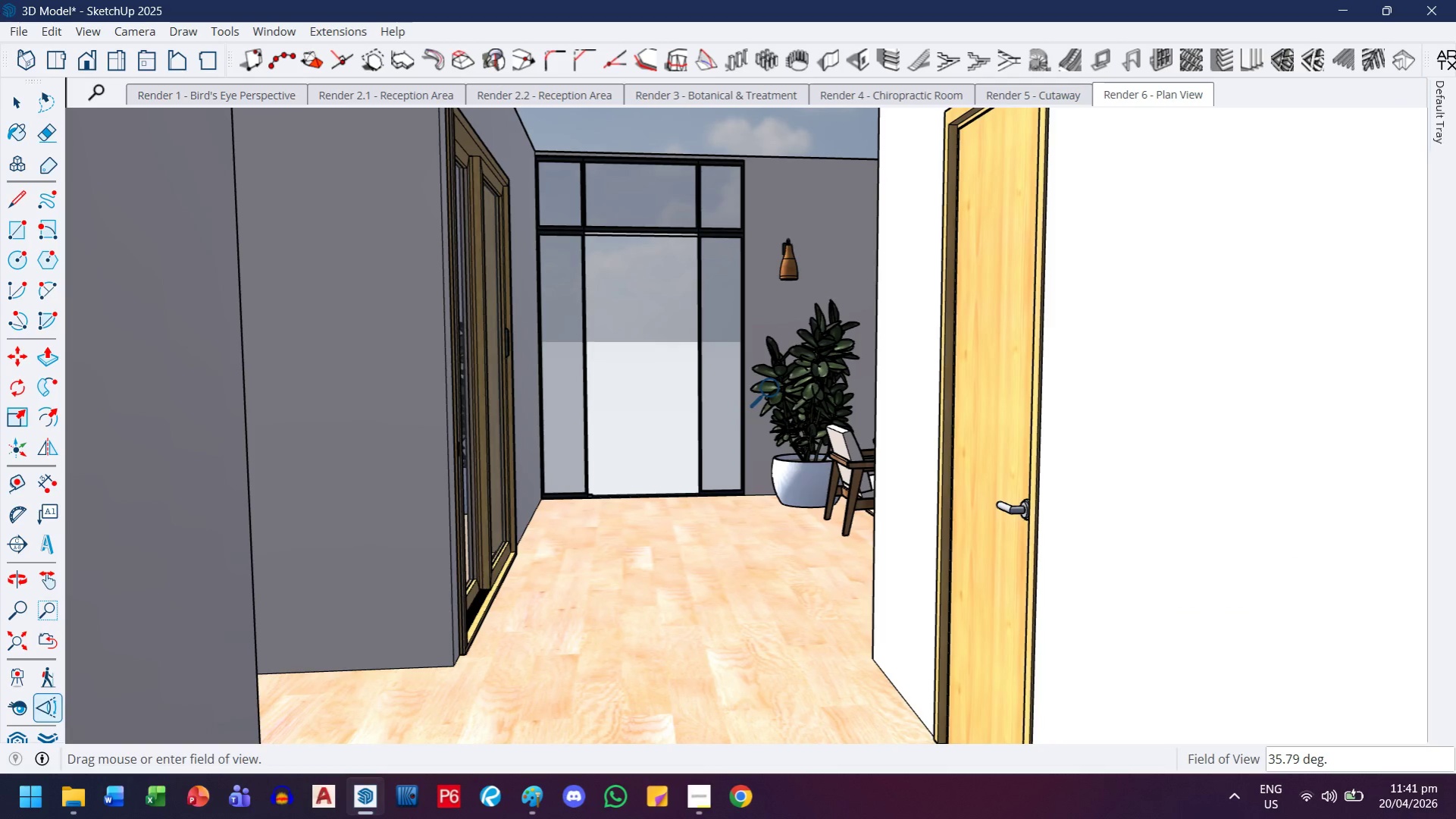 
wait(7.39)
 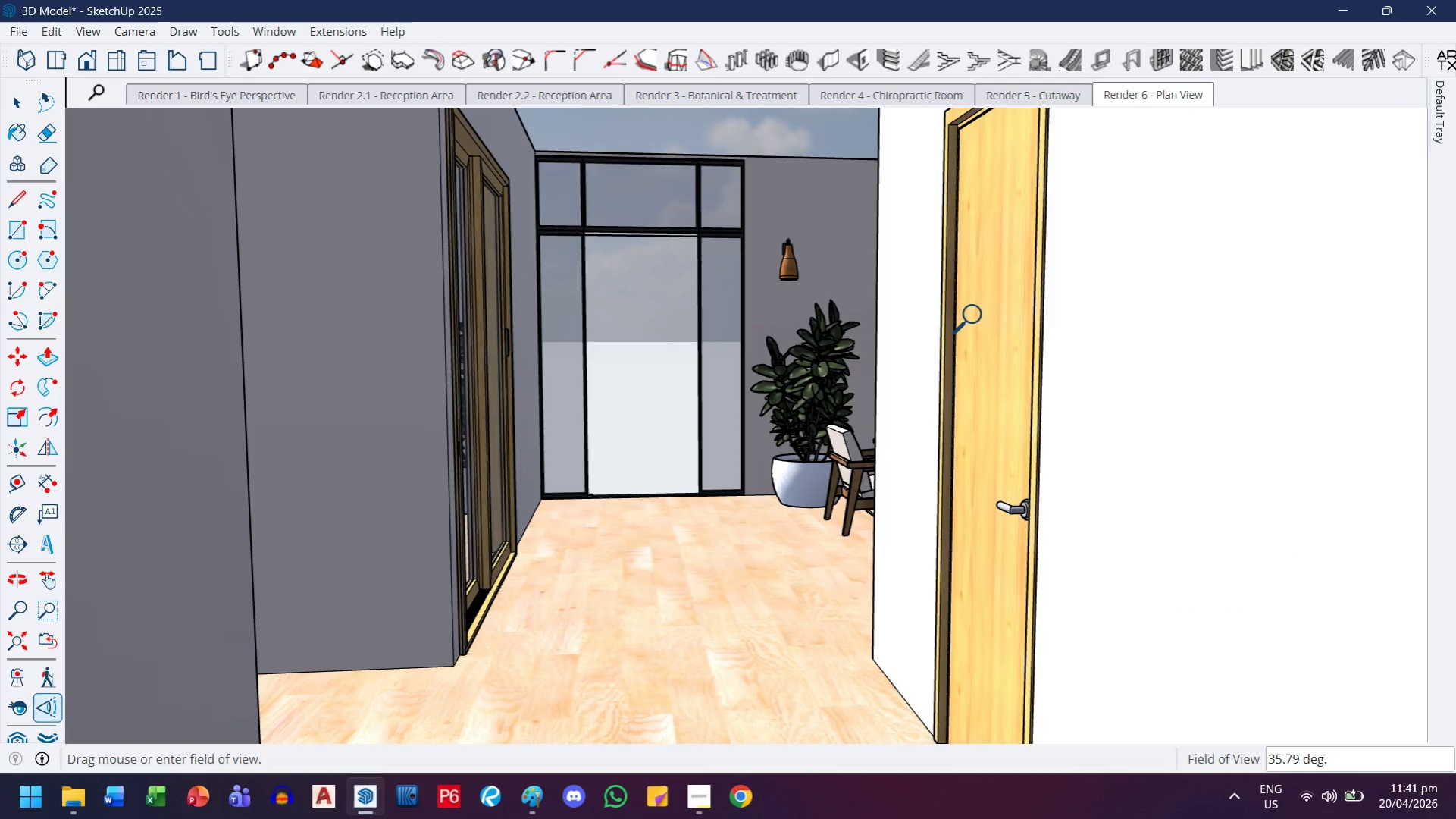 
hold_key(key=MetaLeft, duration=0.81)
 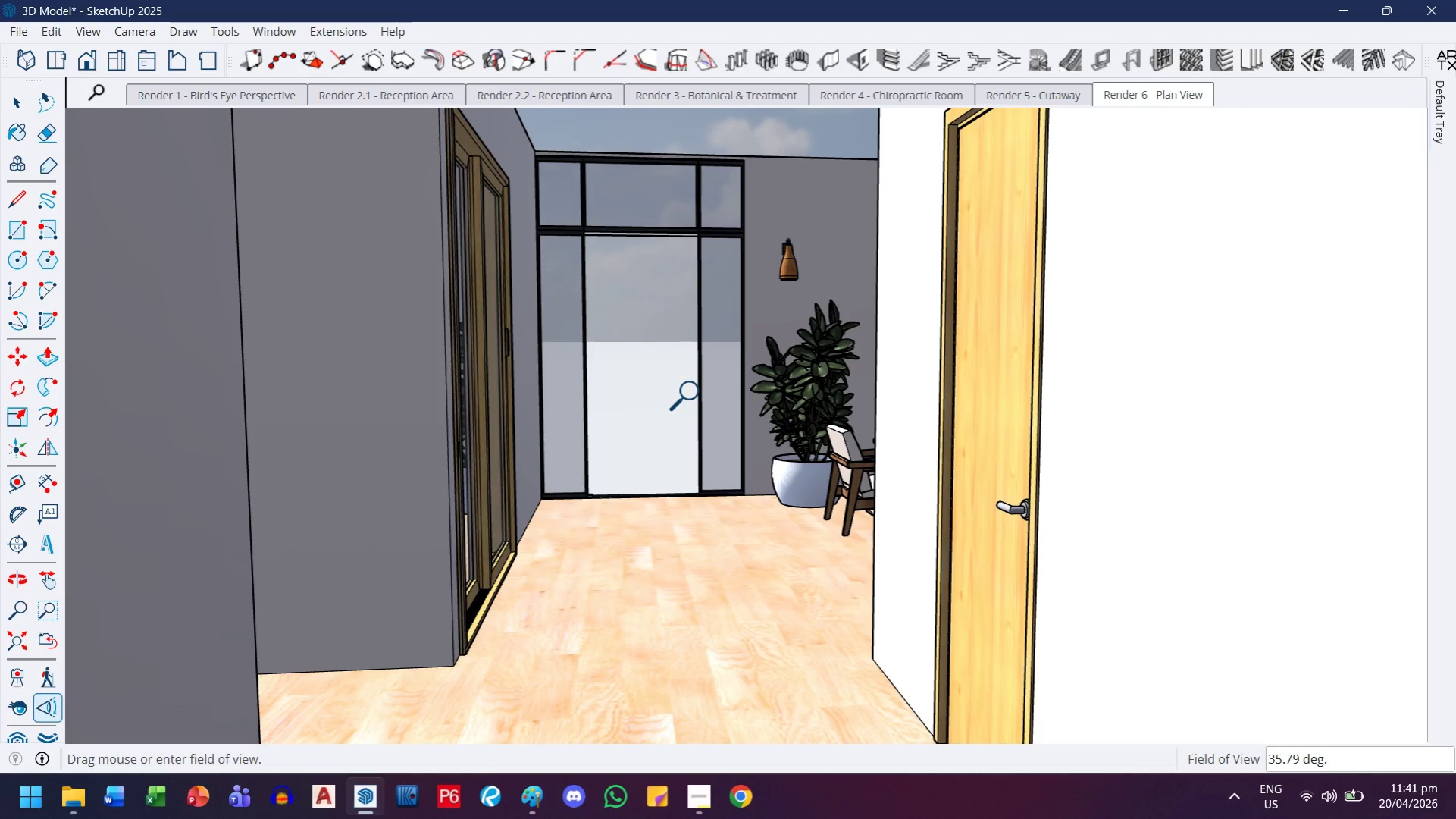 
hold_key(key=ShiftLeft, duration=0.72)
 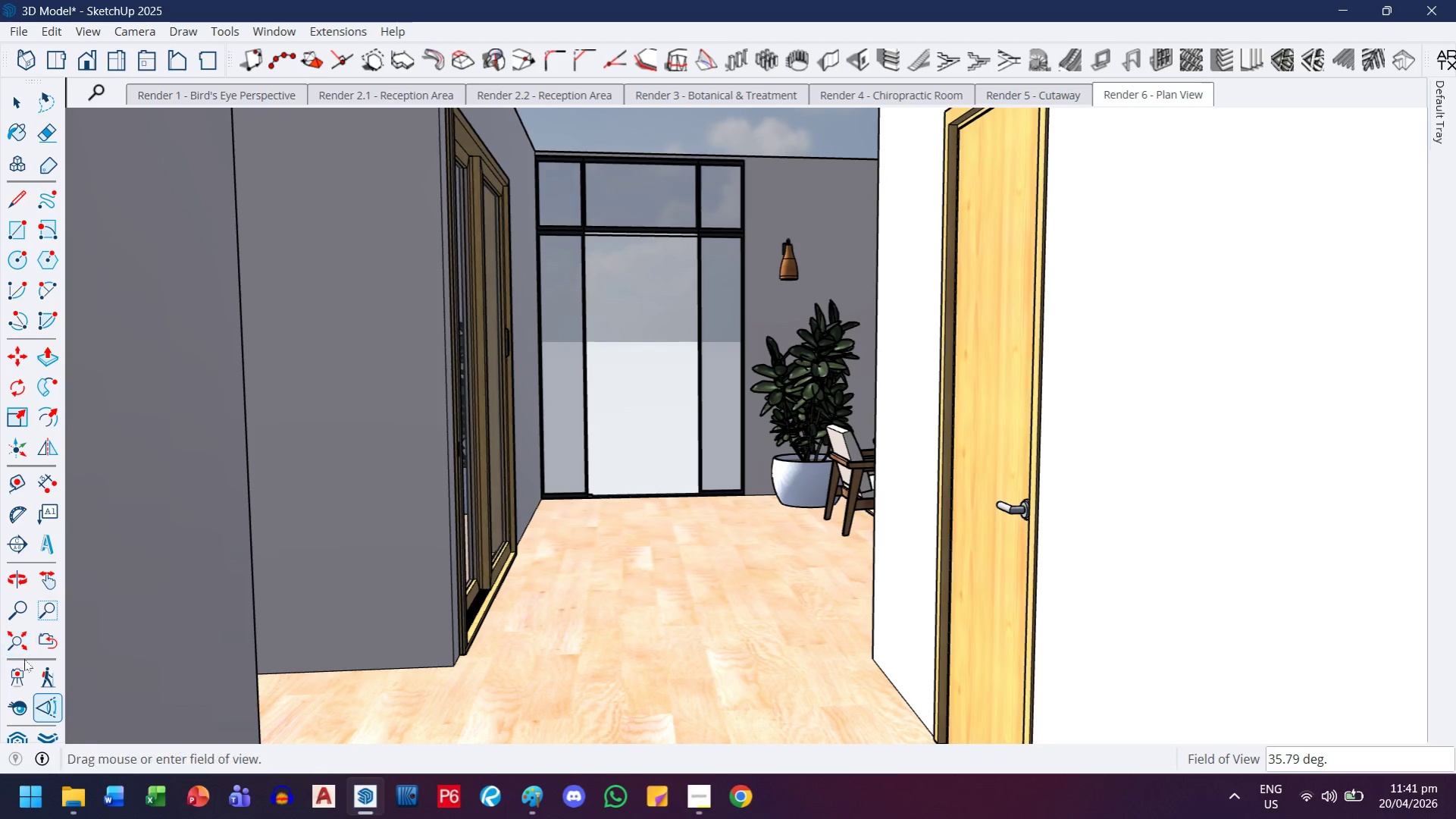 
left_click([48, 672])
 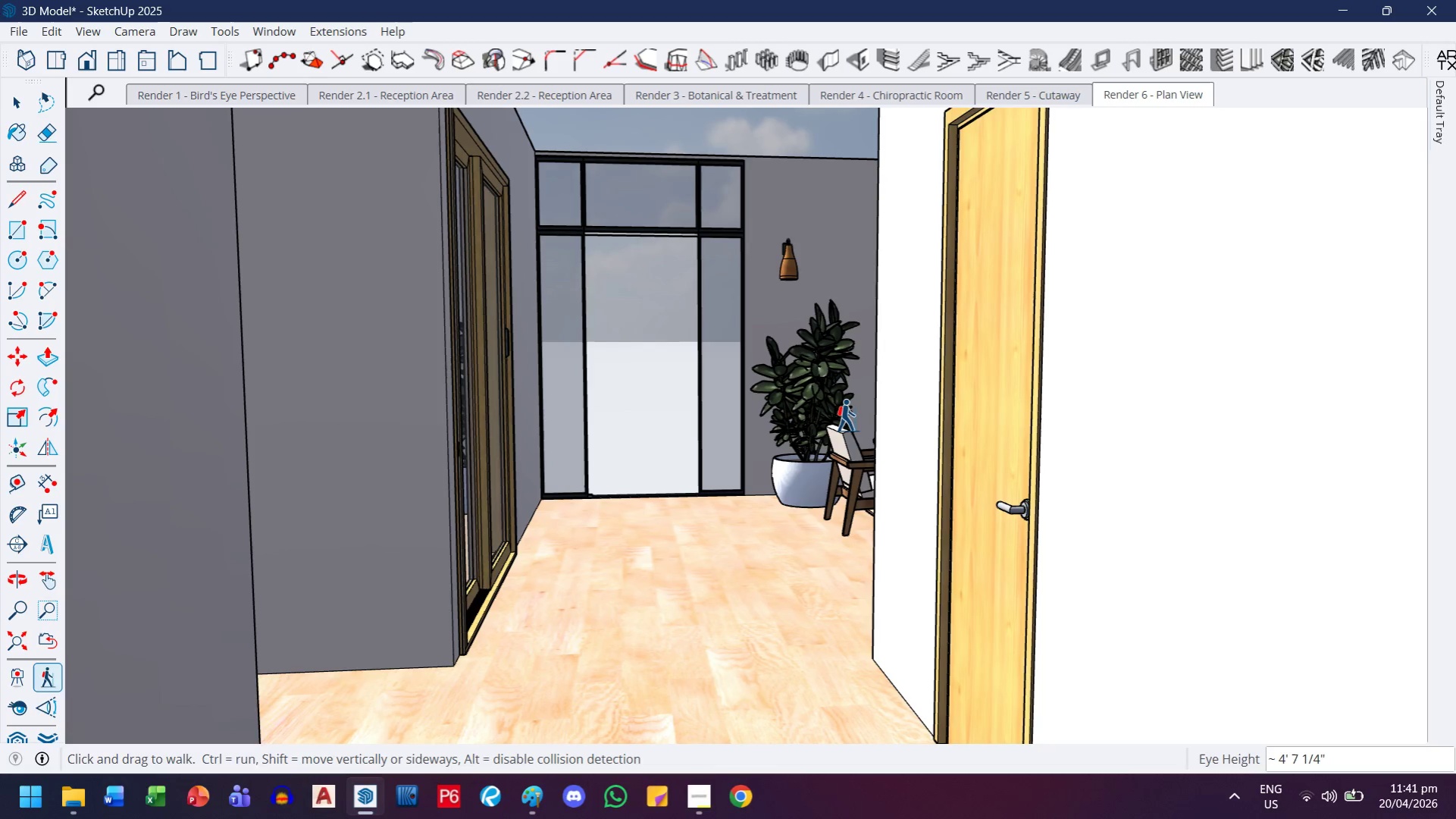 
key(Meta+Shift+ShiftLeft)
 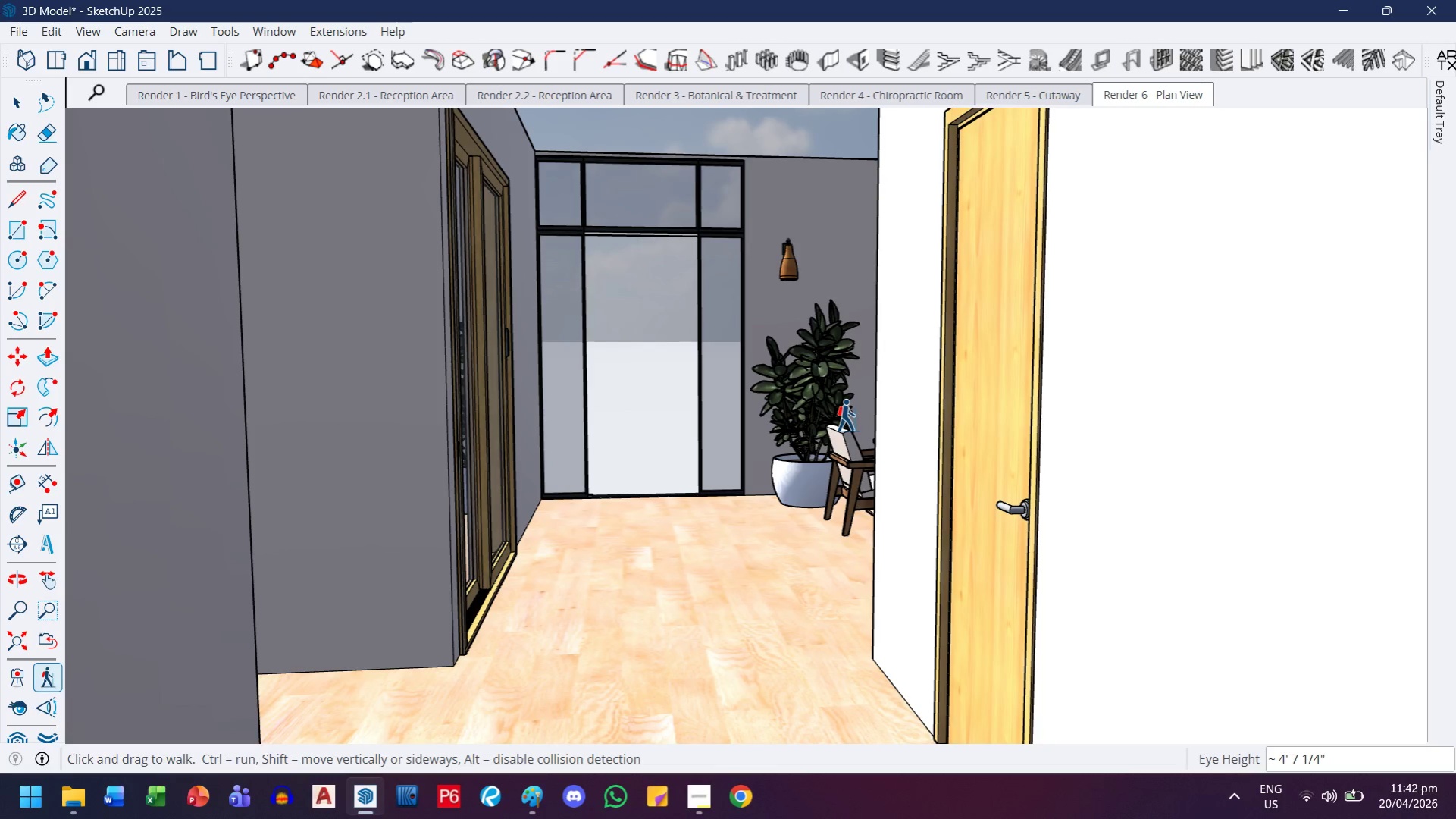 
key(Meta+Shift+S)
 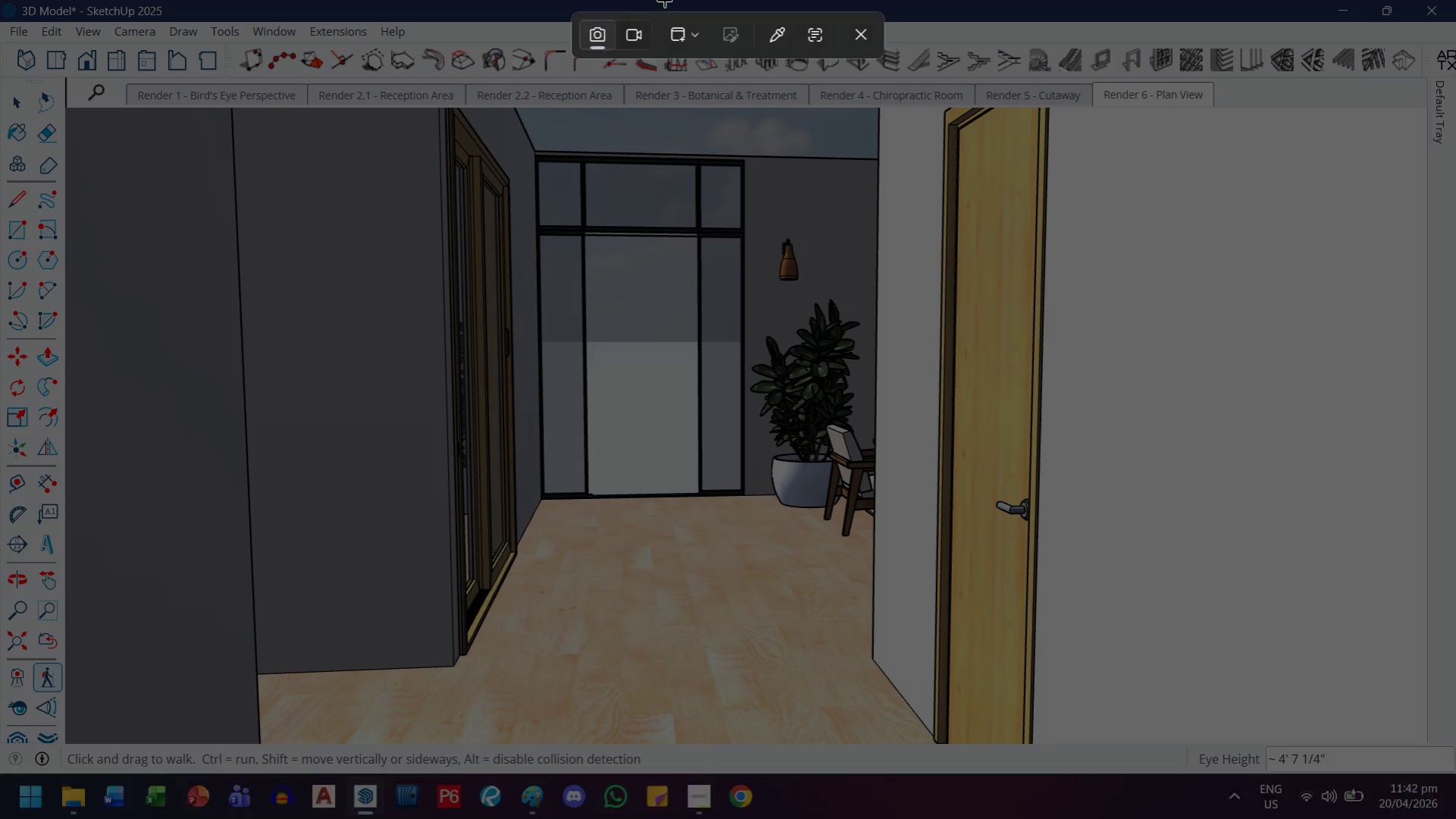 
left_click([672, 34])
 